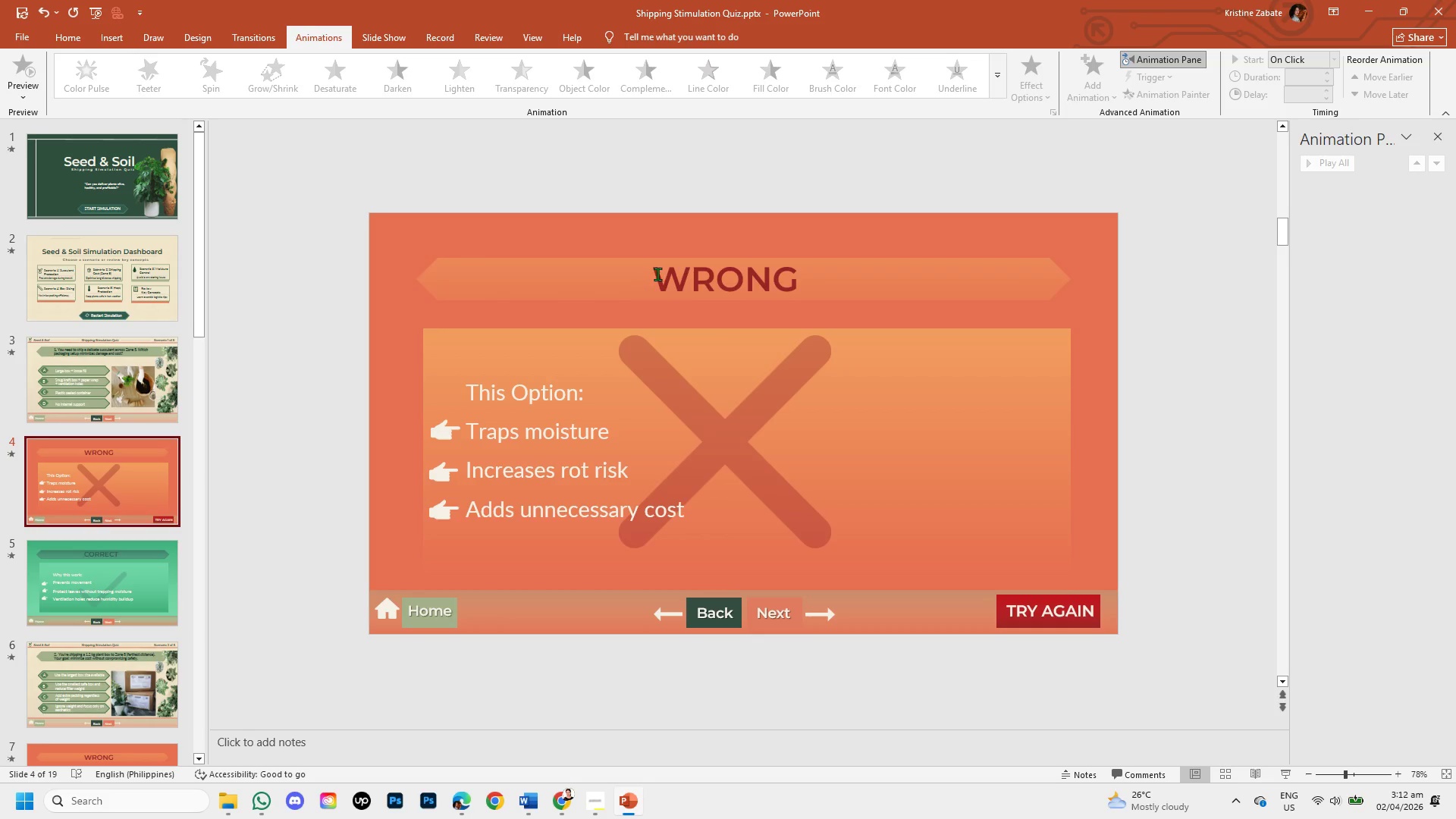 
left_click([667, 277])
 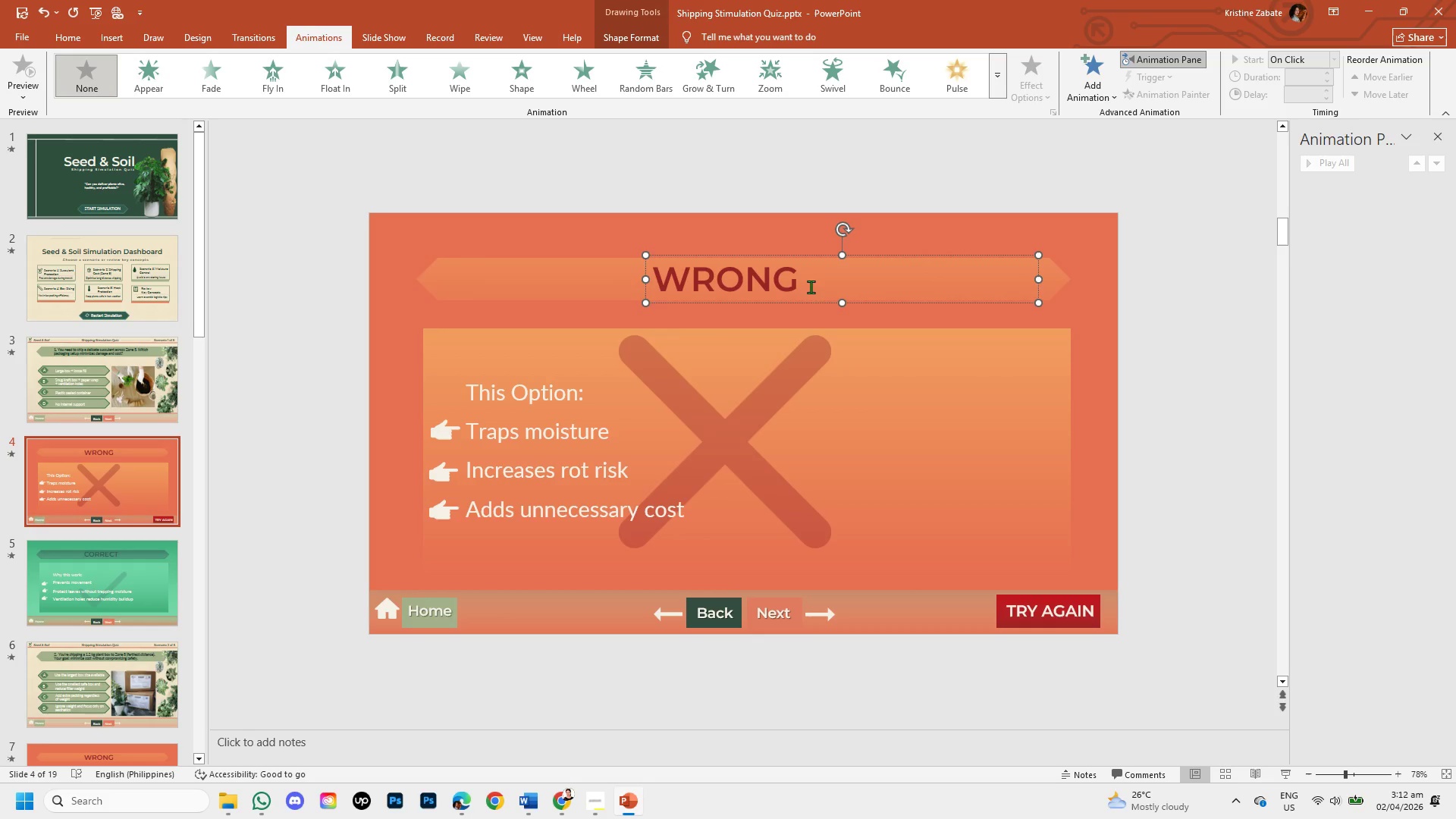 
left_click_drag(start_coordinate=[799, 279], to_coordinate=[712, 284])
 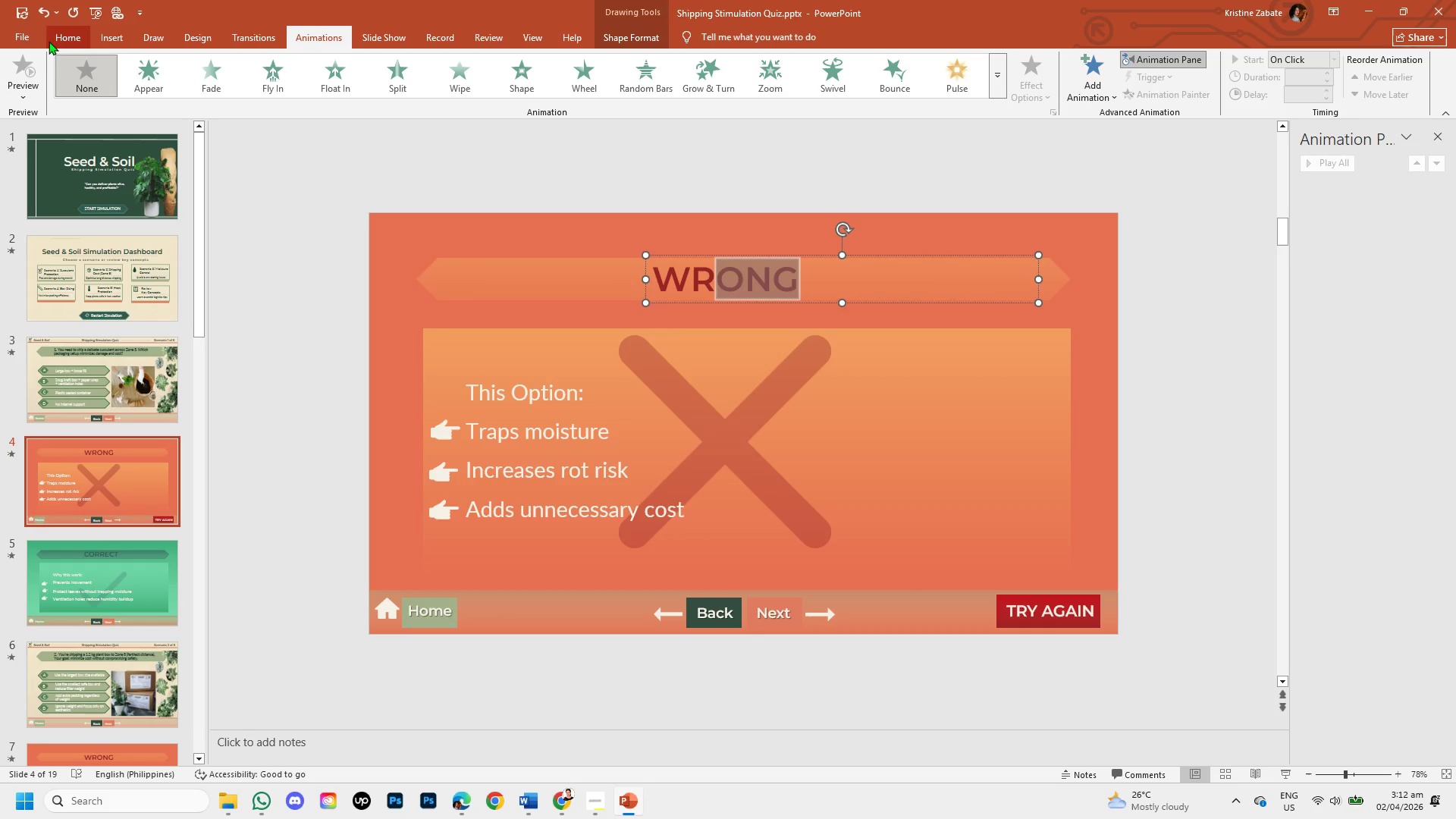 
left_click([58, 39])
 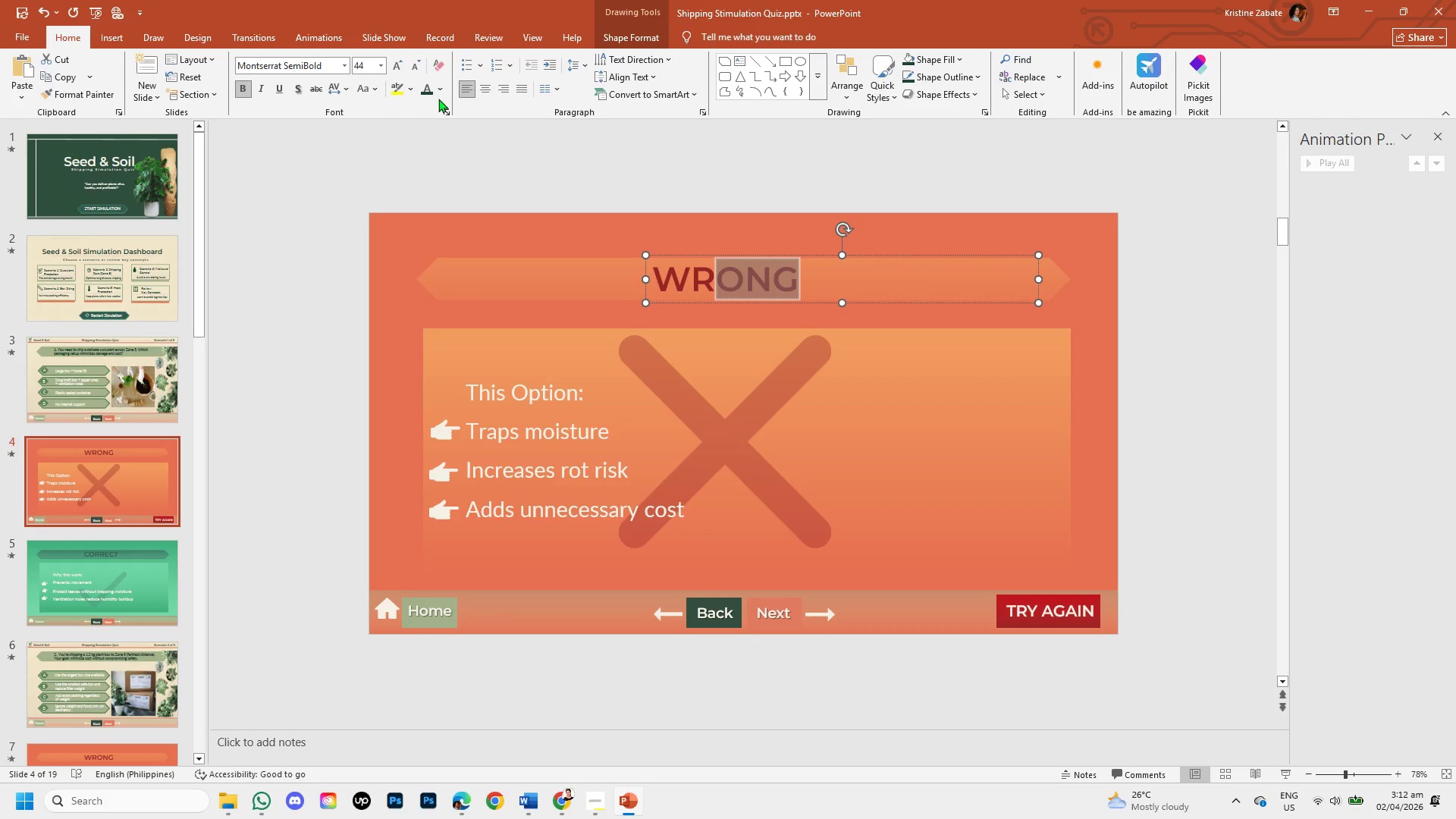 
left_click([438, 89])
 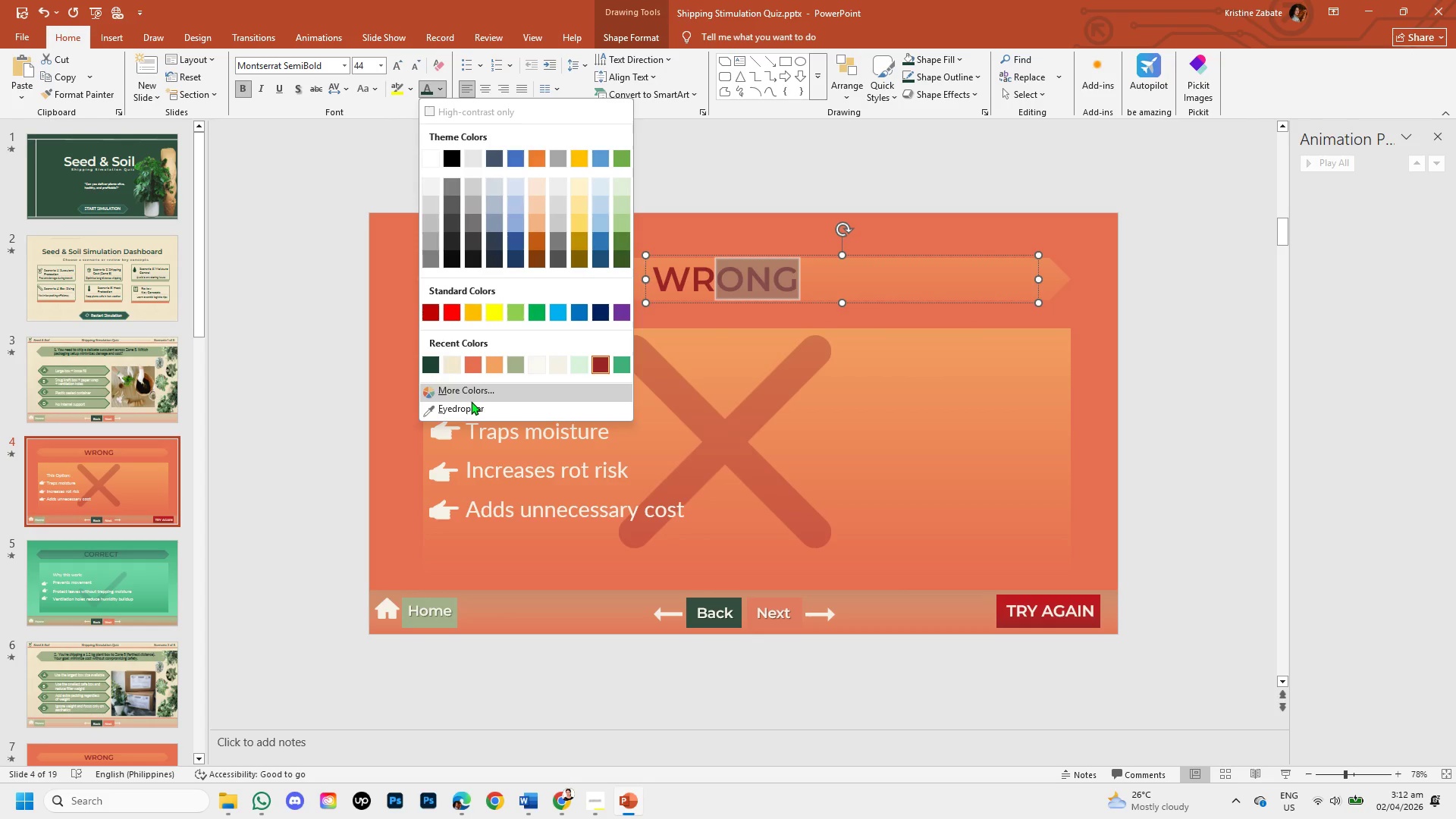 
left_click([471, 393])
 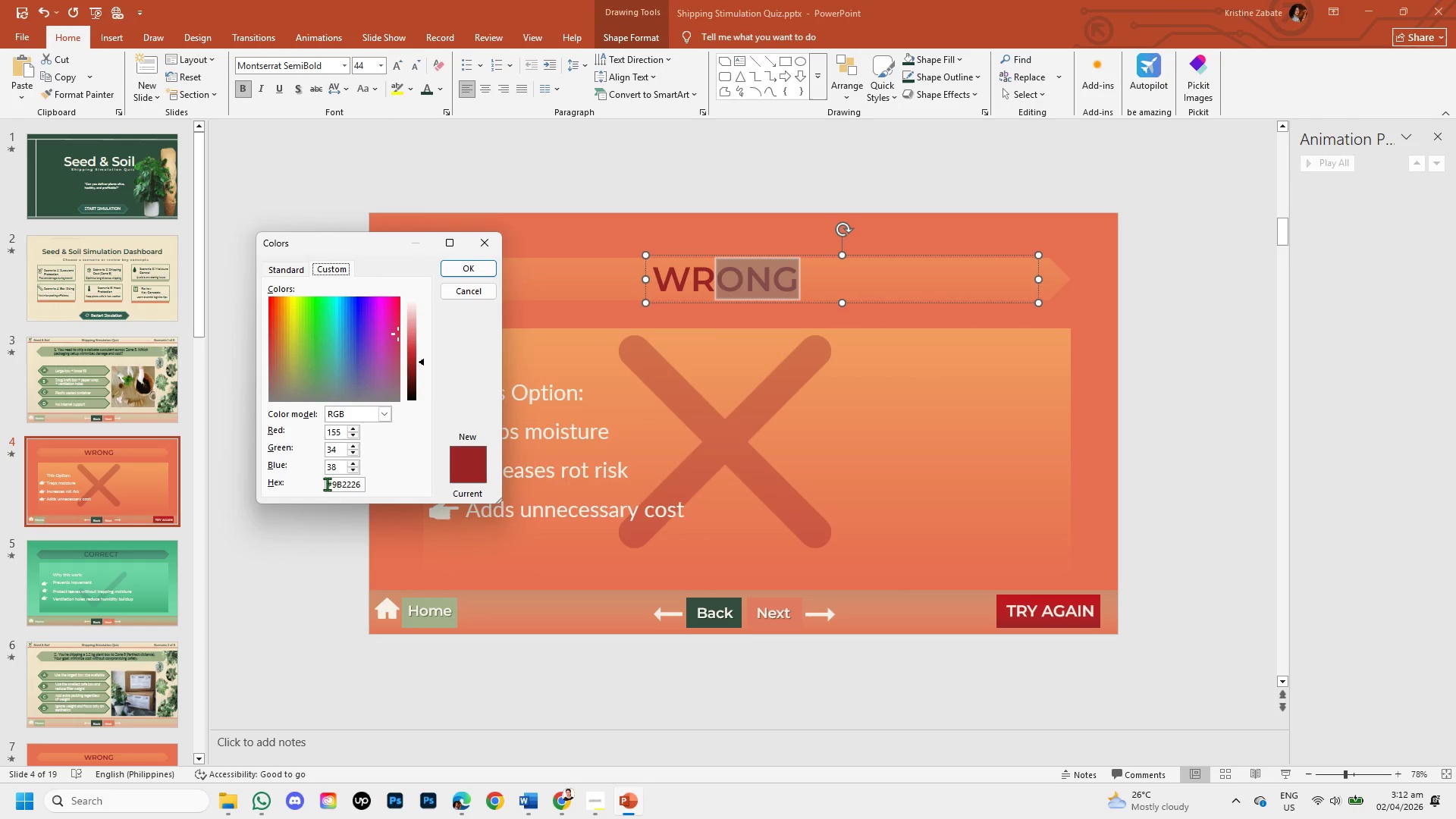 
left_click_drag(start_coordinate=[327, 484], to_coordinate=[372, 494])
 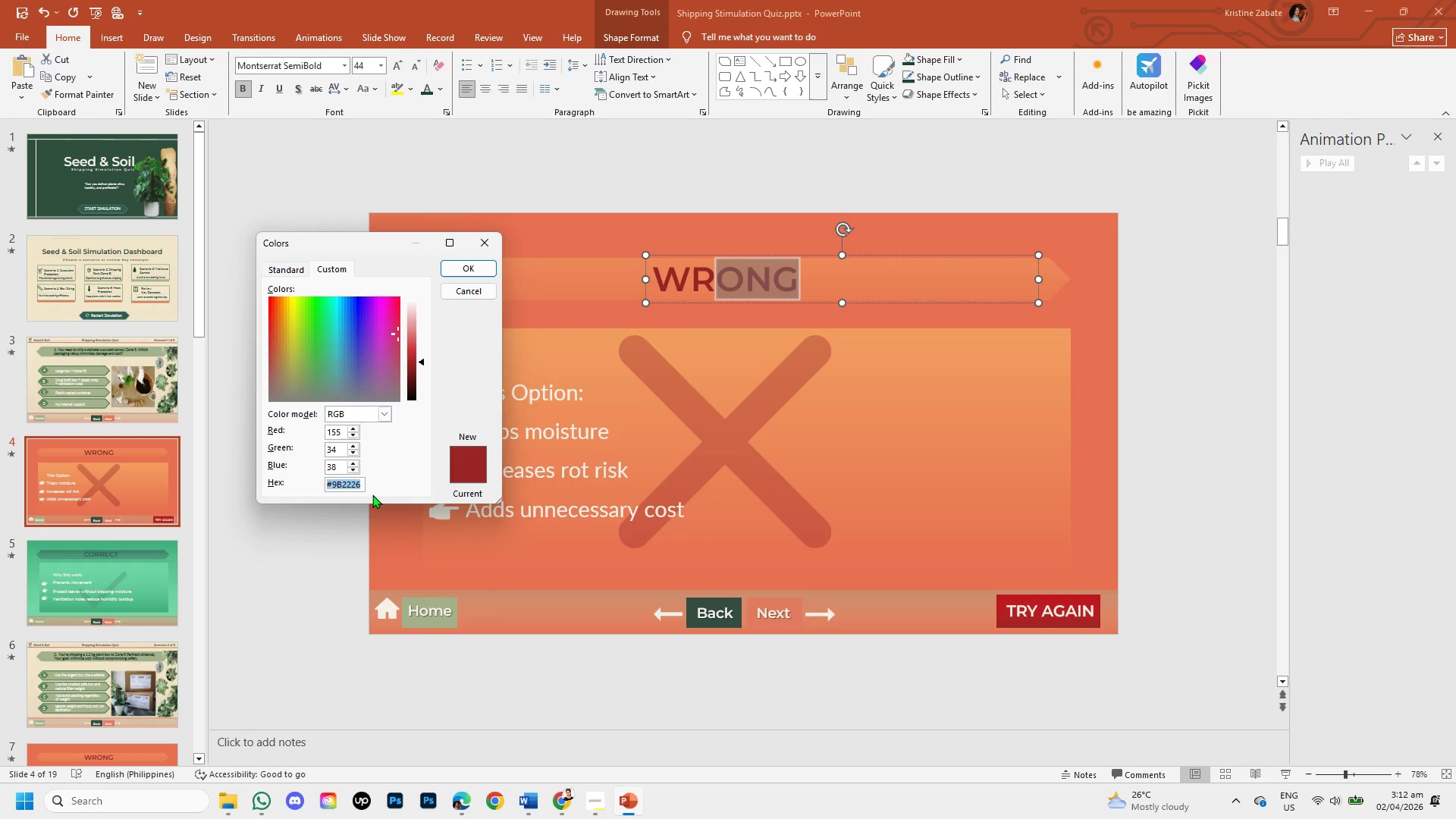 
hold_key(key=ControlLeft, duration=1.53)
 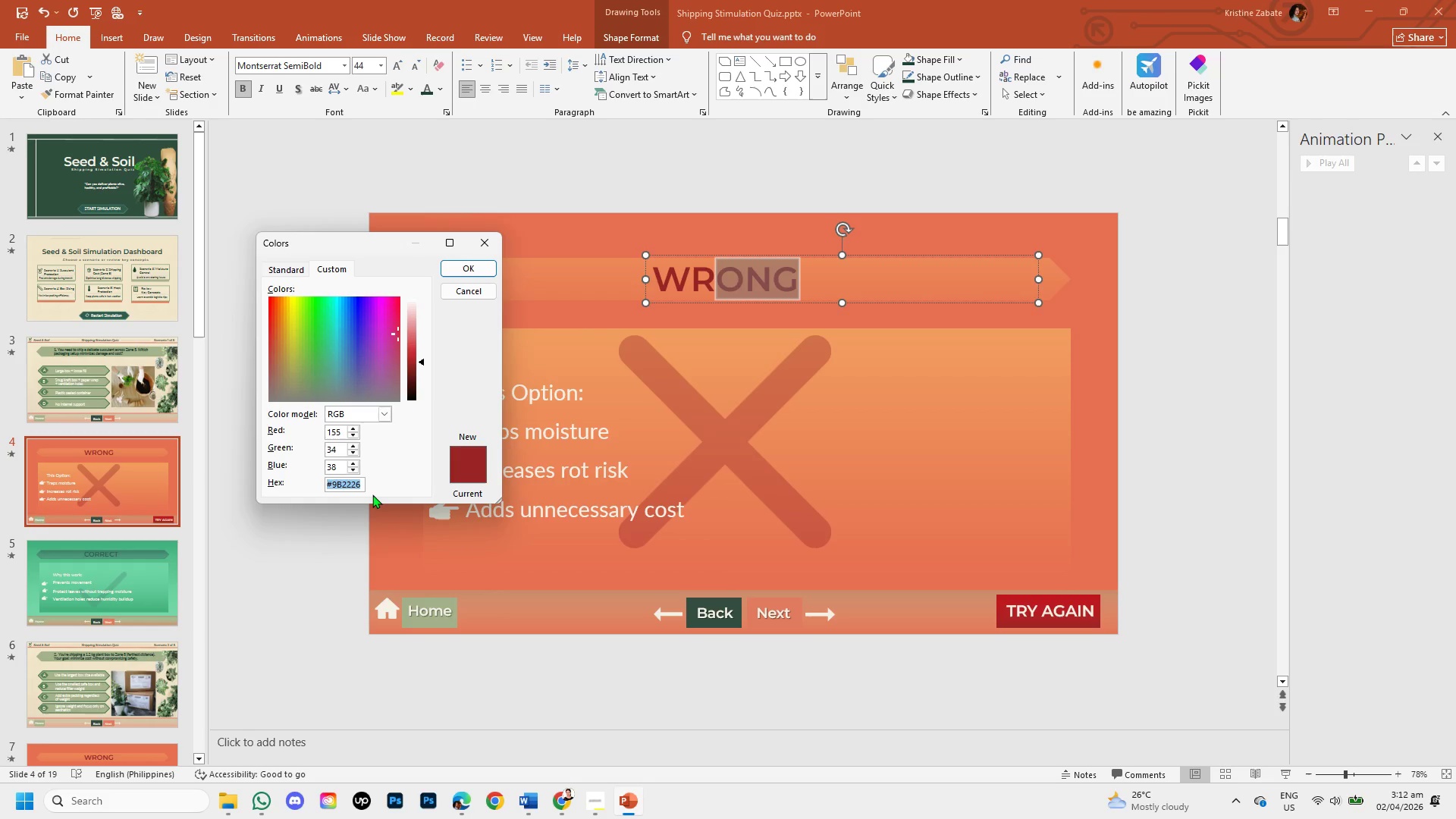 
hold_key(key=ControlLeft, duration=1.52)
 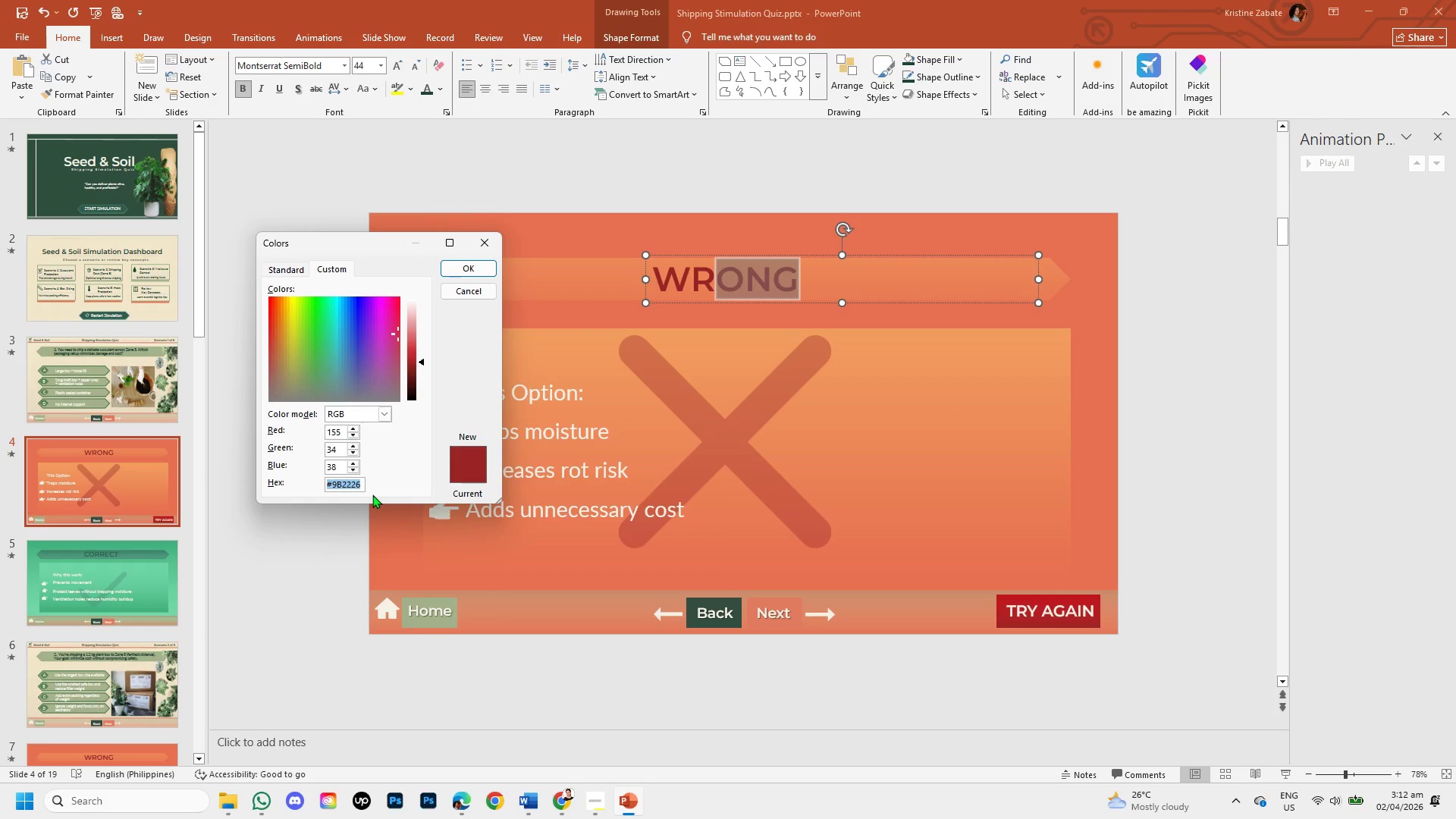 
key(Control+C)
 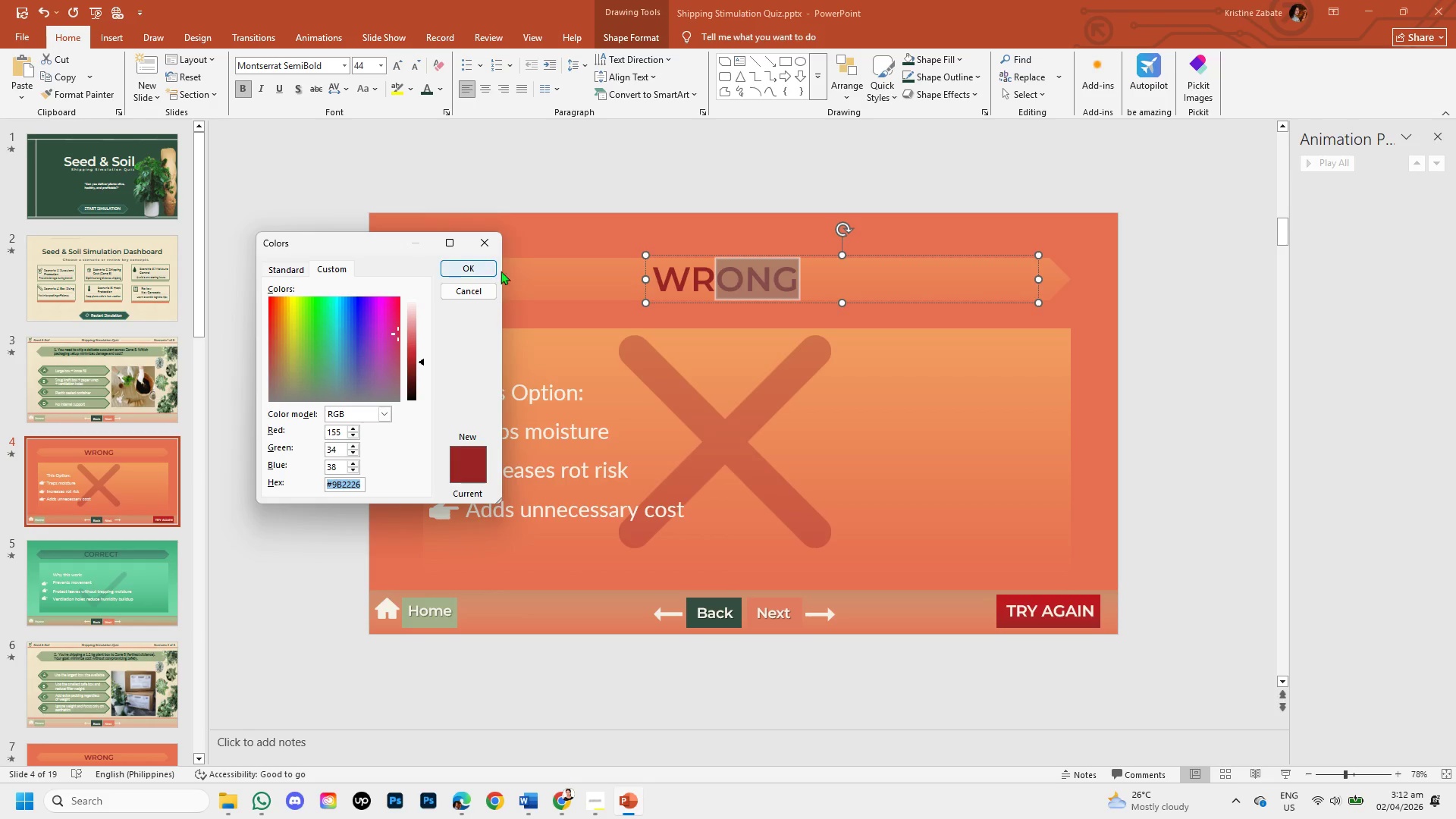 
left_click([491, 262])
 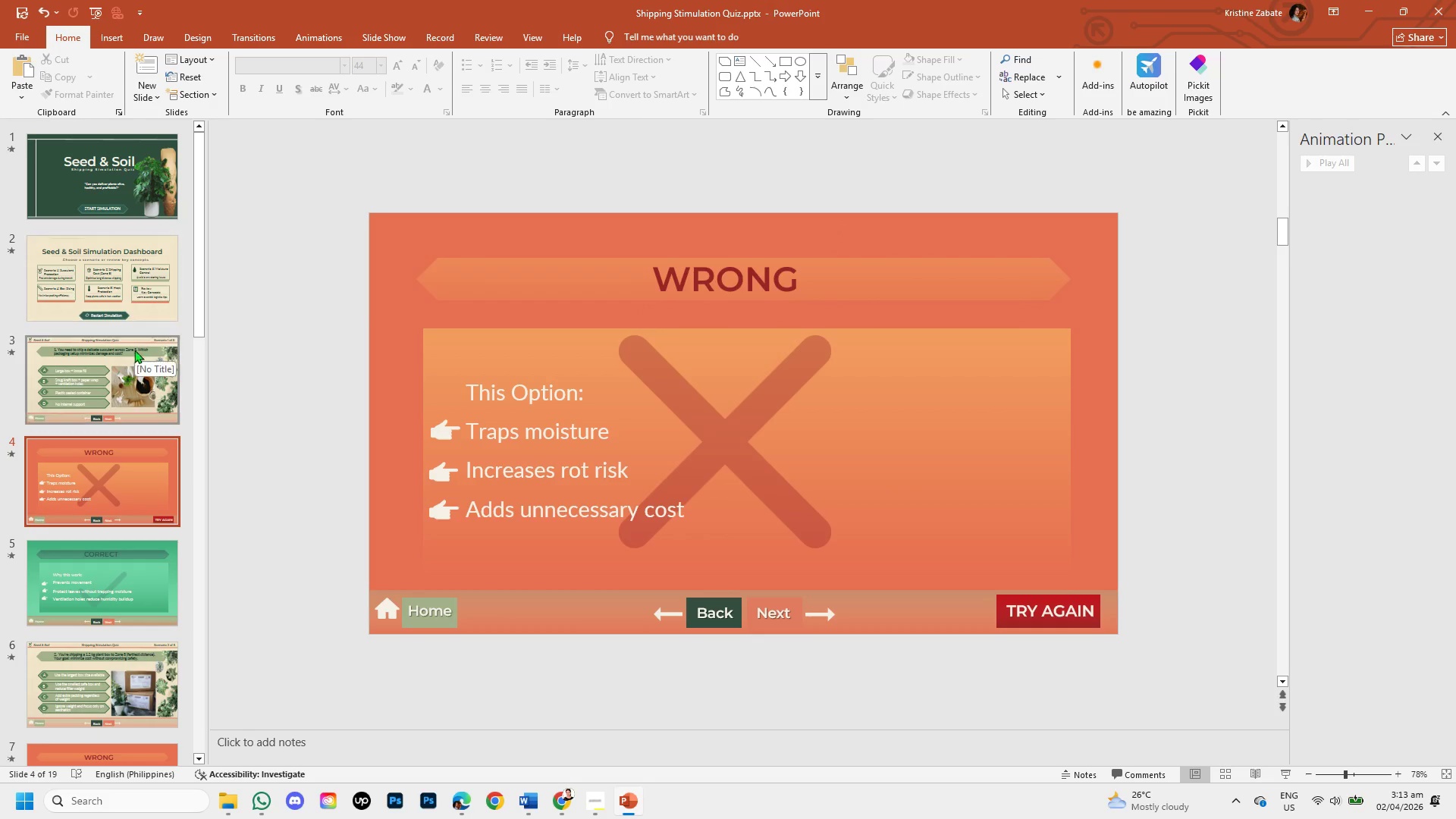 
wait(11.06)
 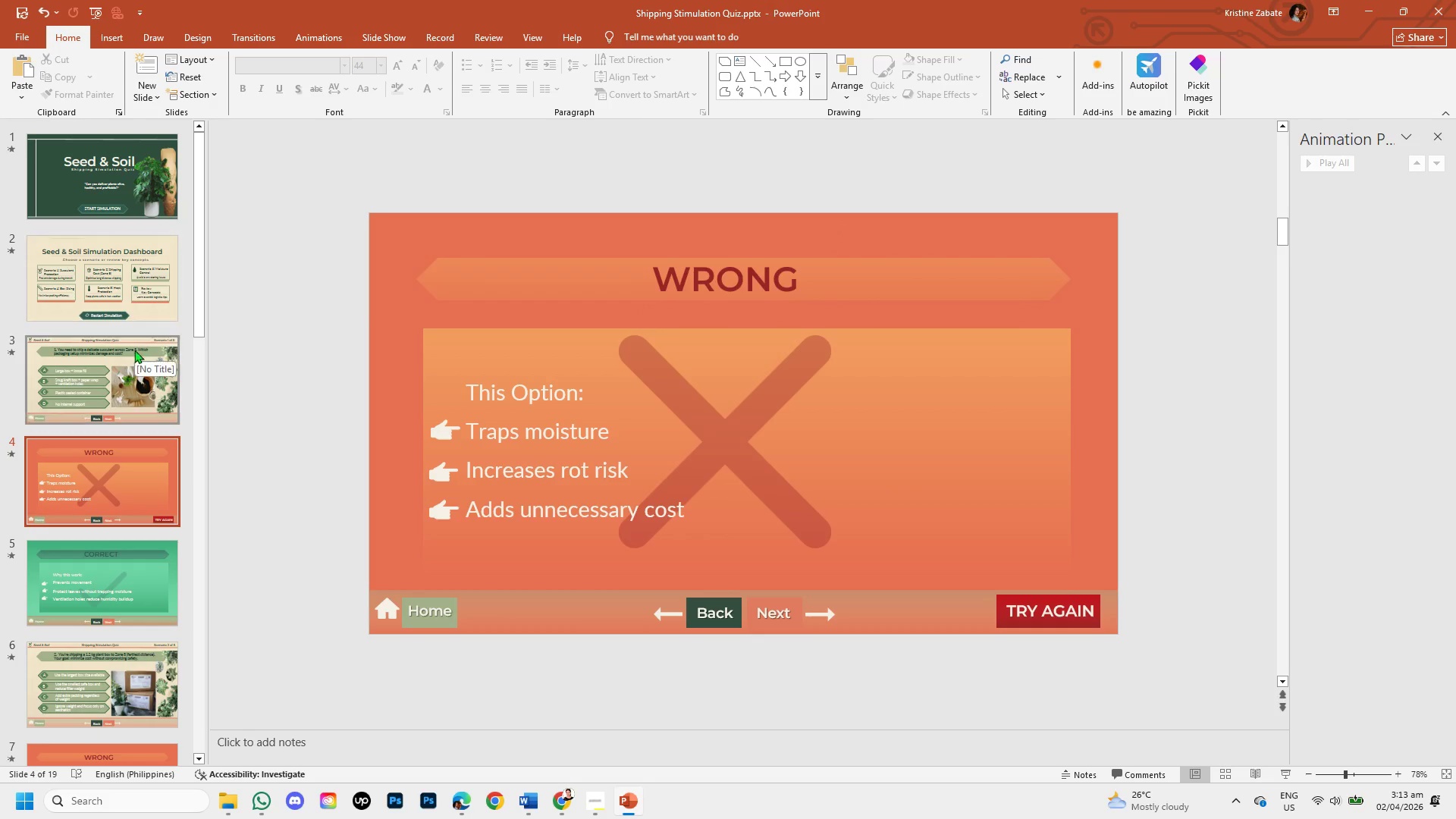 
left_click([296, 30])
 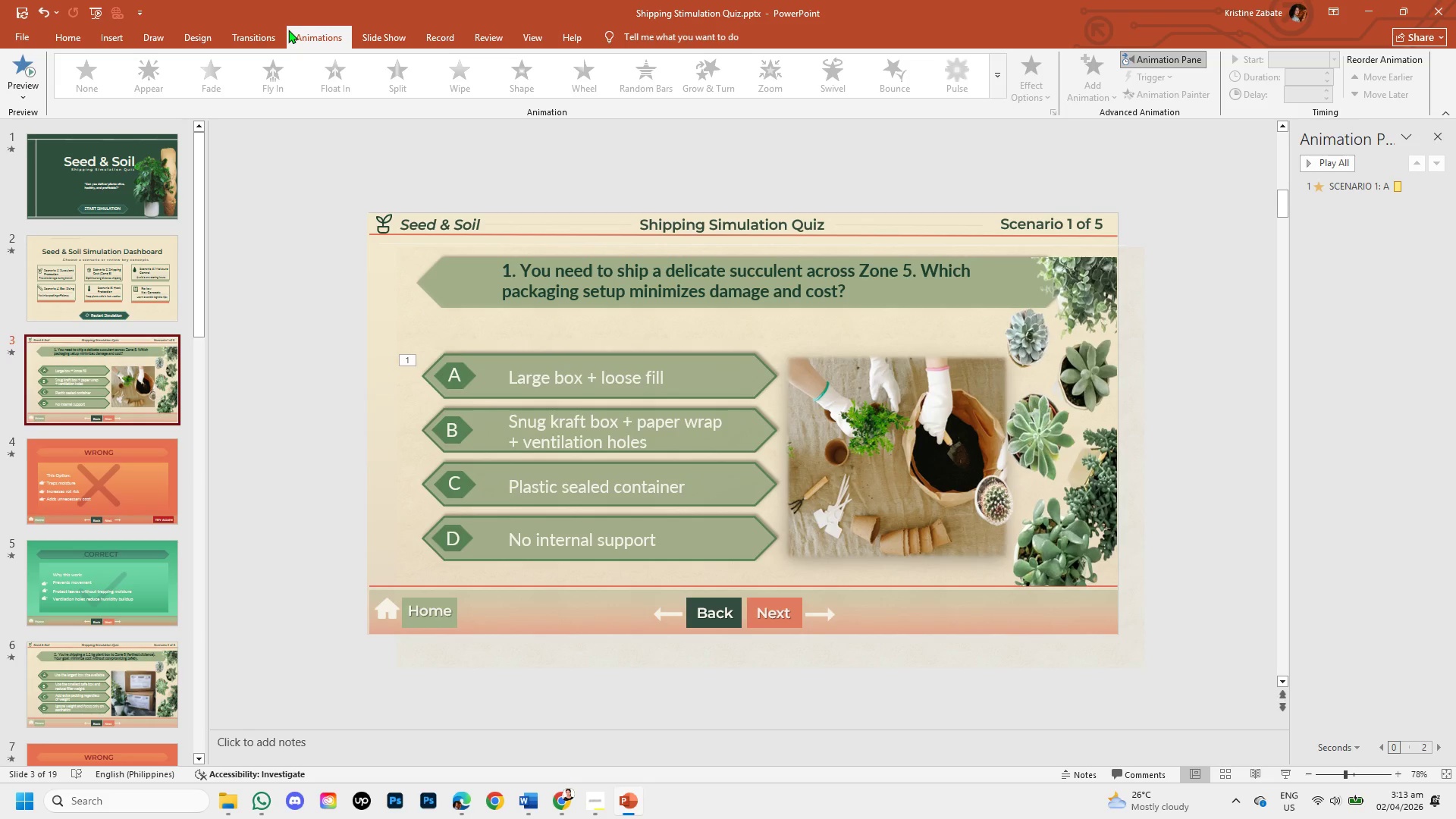 
wait(21.72)
 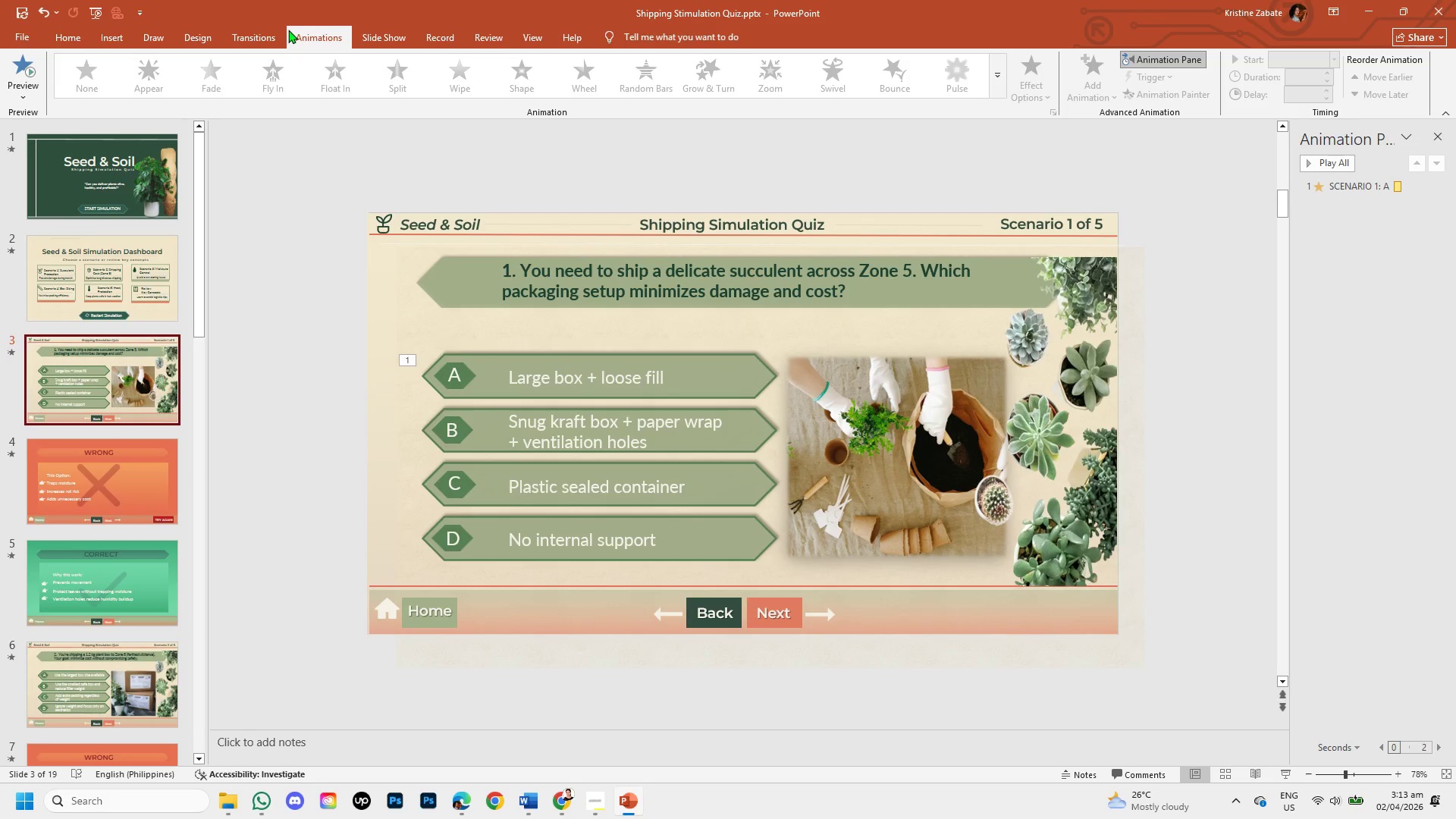 
mouse_move([71, 175])
 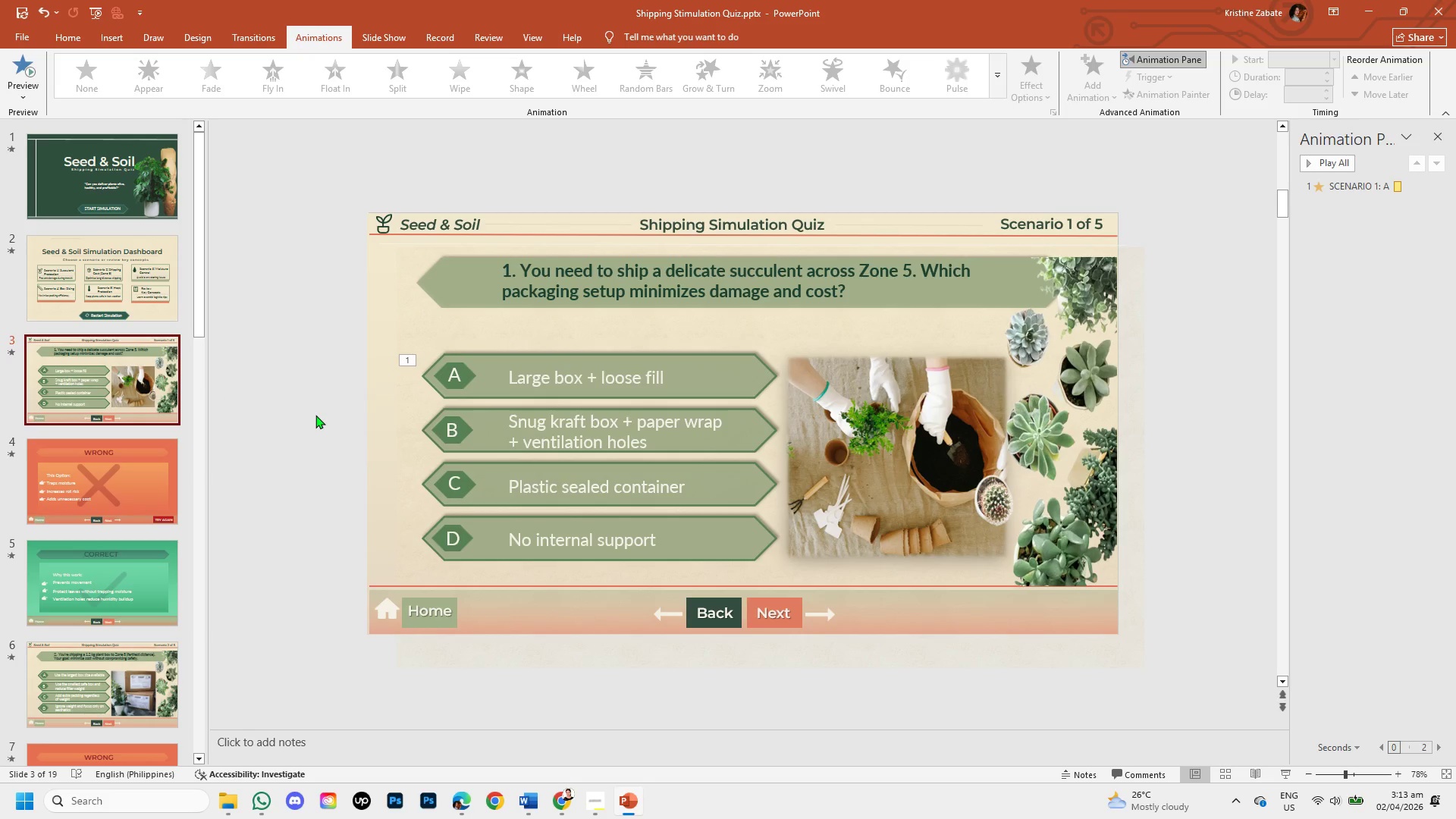 
left_click([315, 415])
 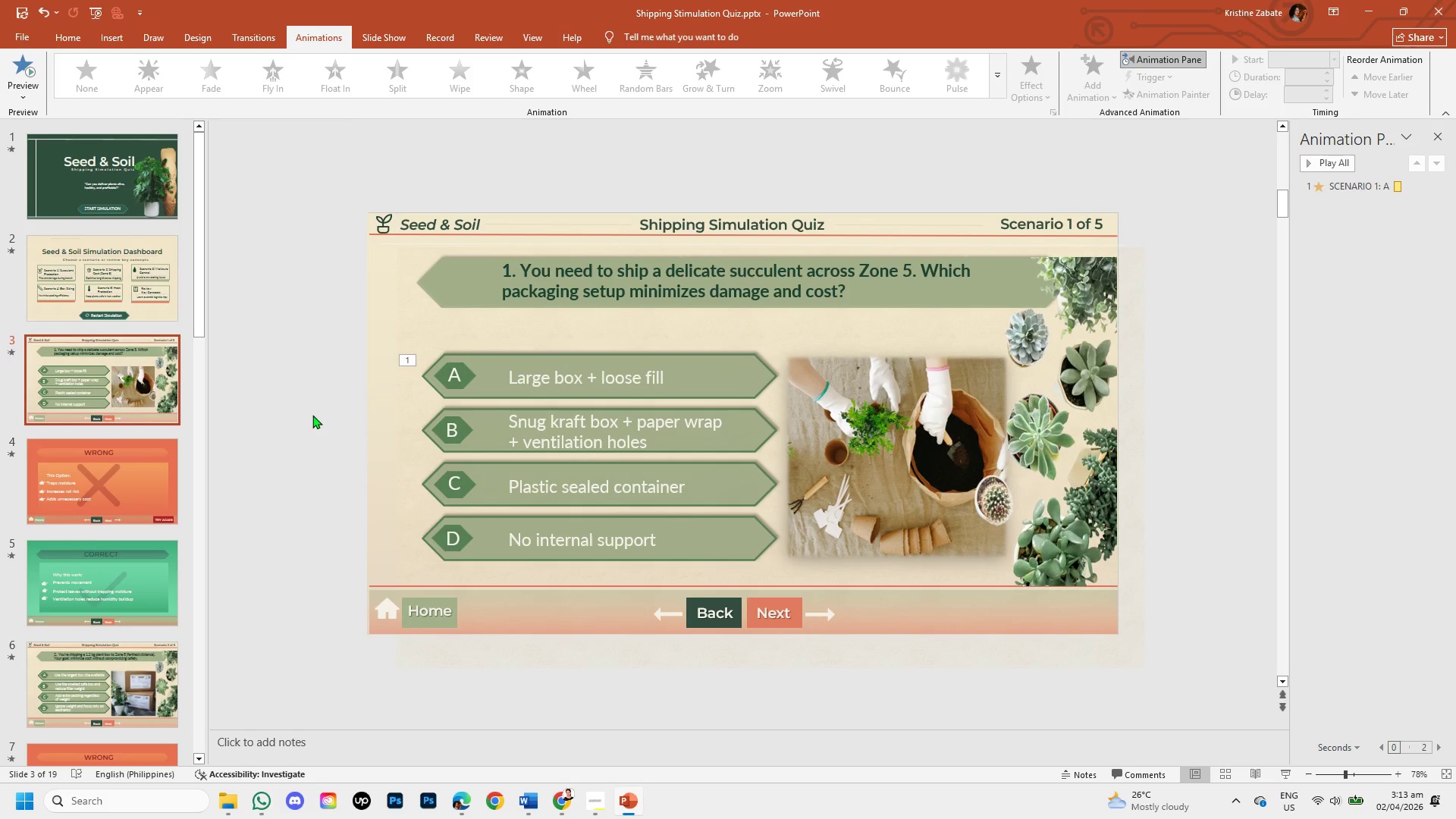 
wait(9.16)
 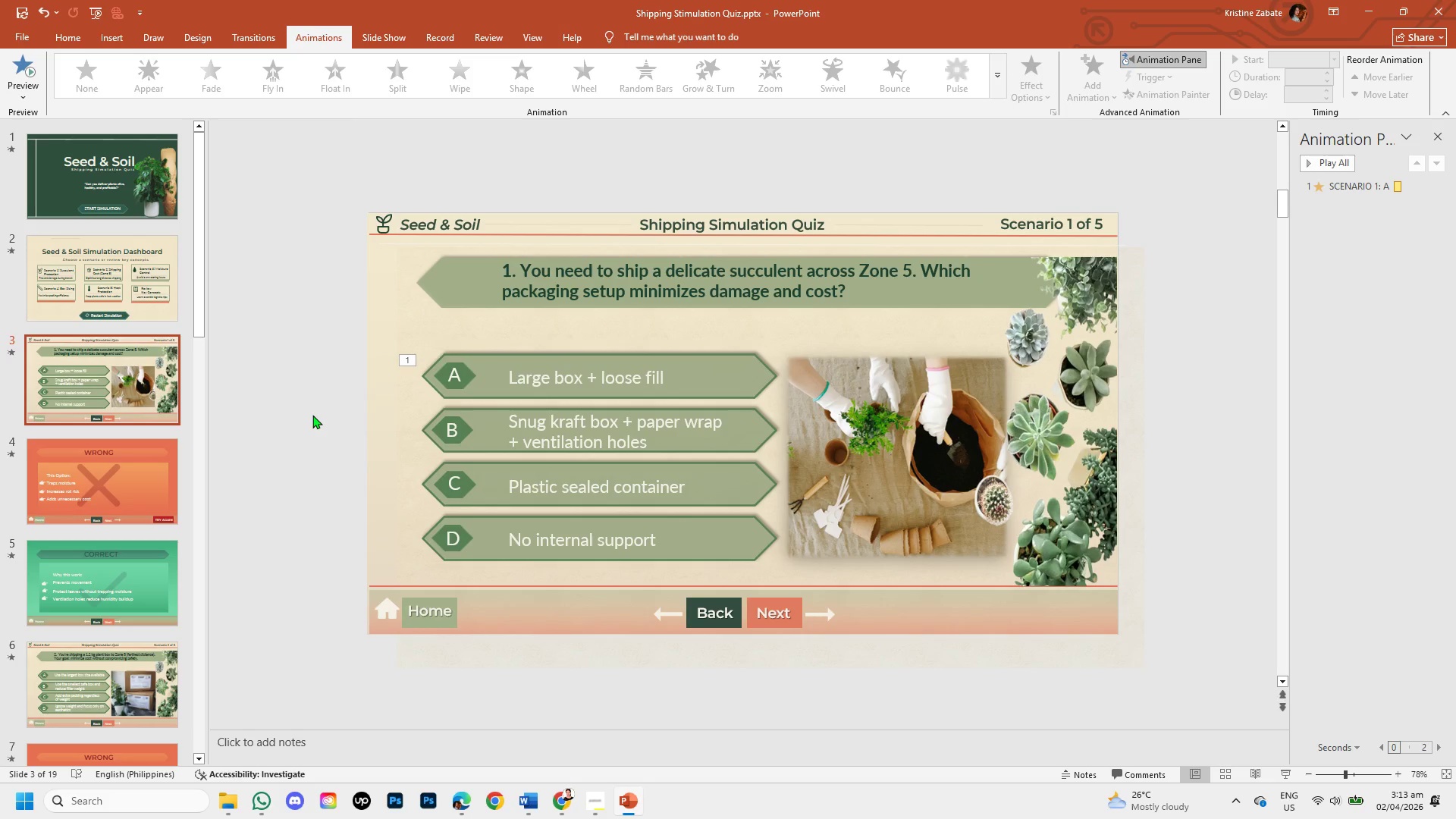 
key(ArrowRight)
 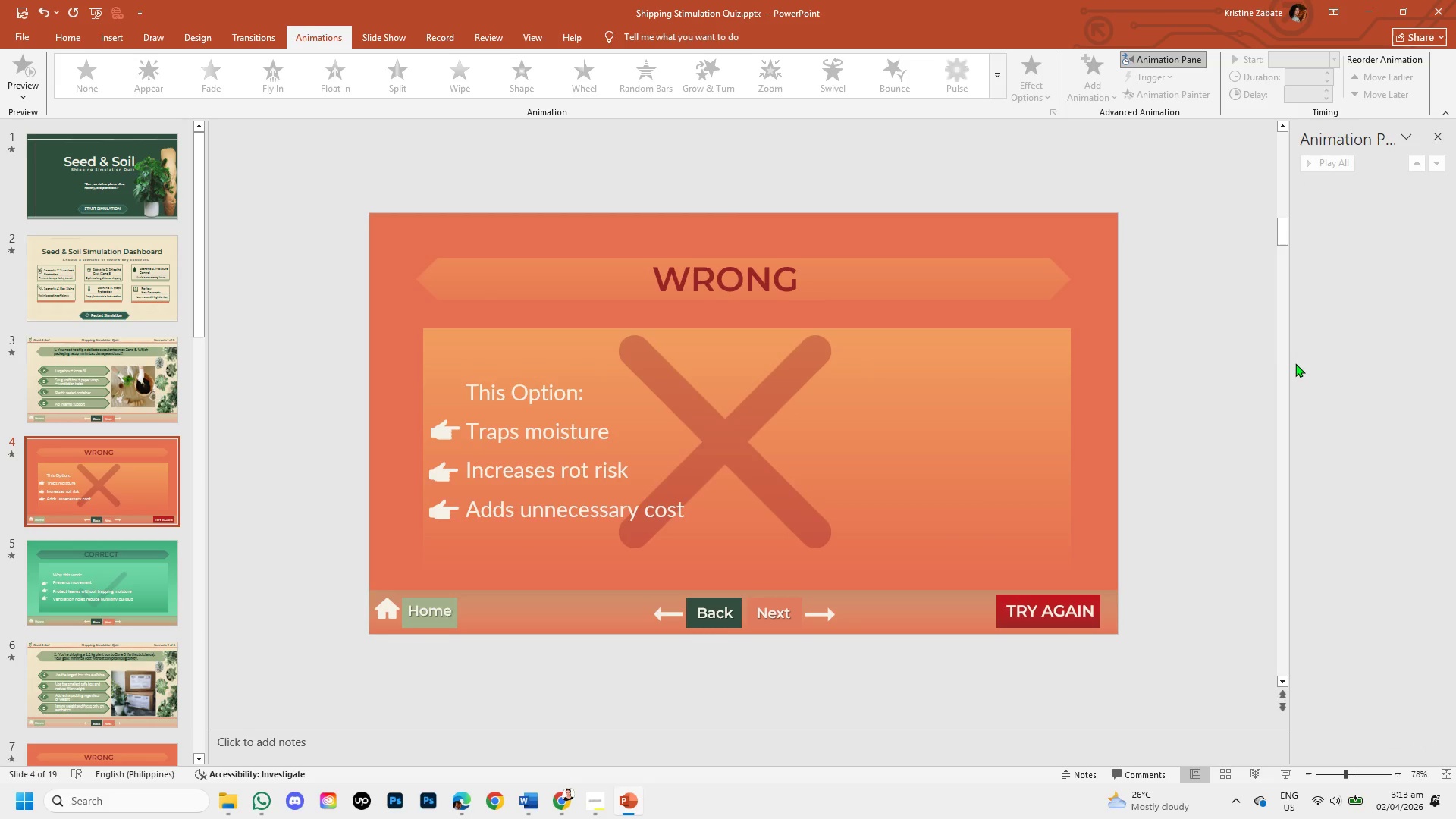 
wait(8.7)
 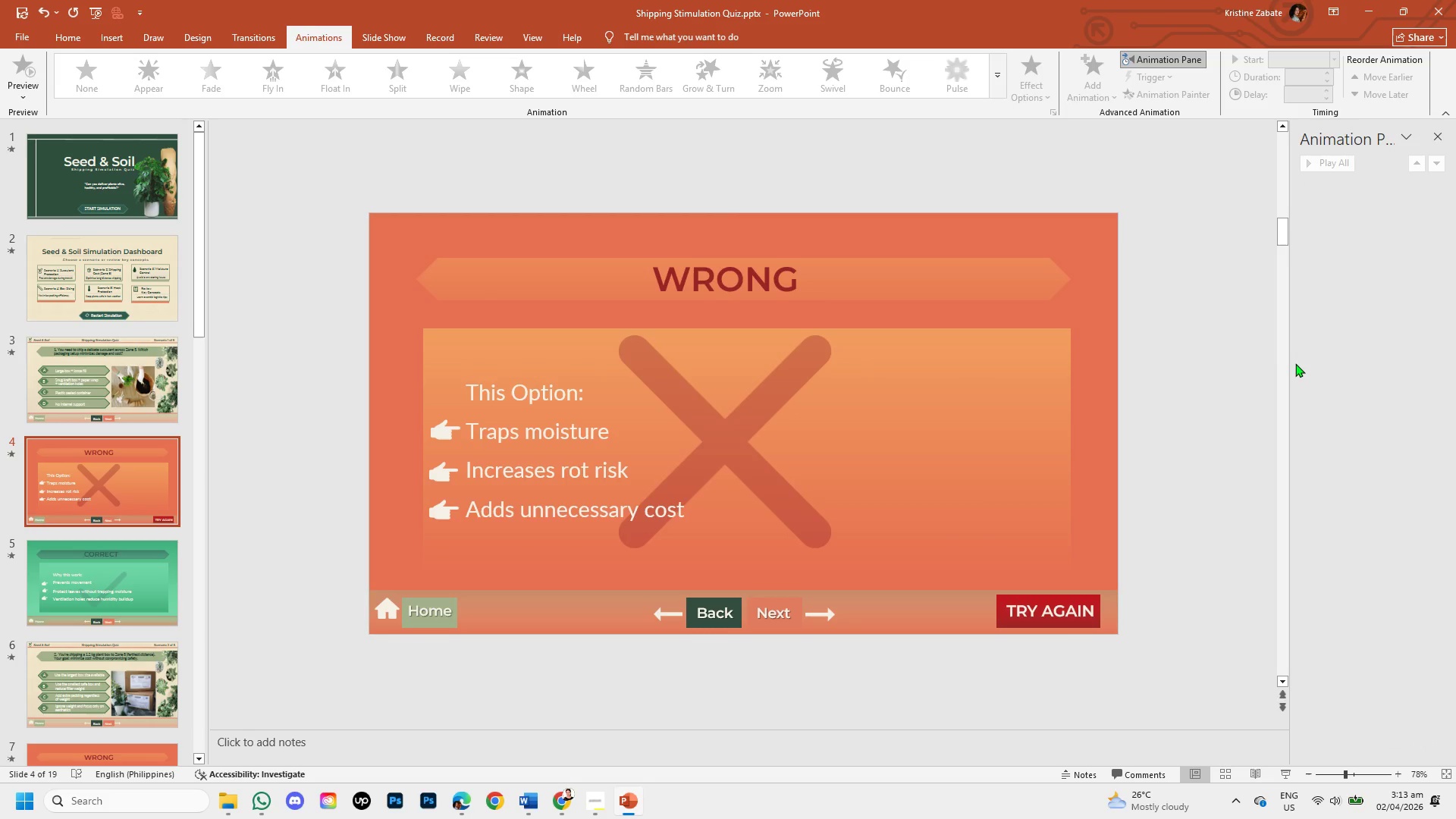 
key(ArrowRight)
 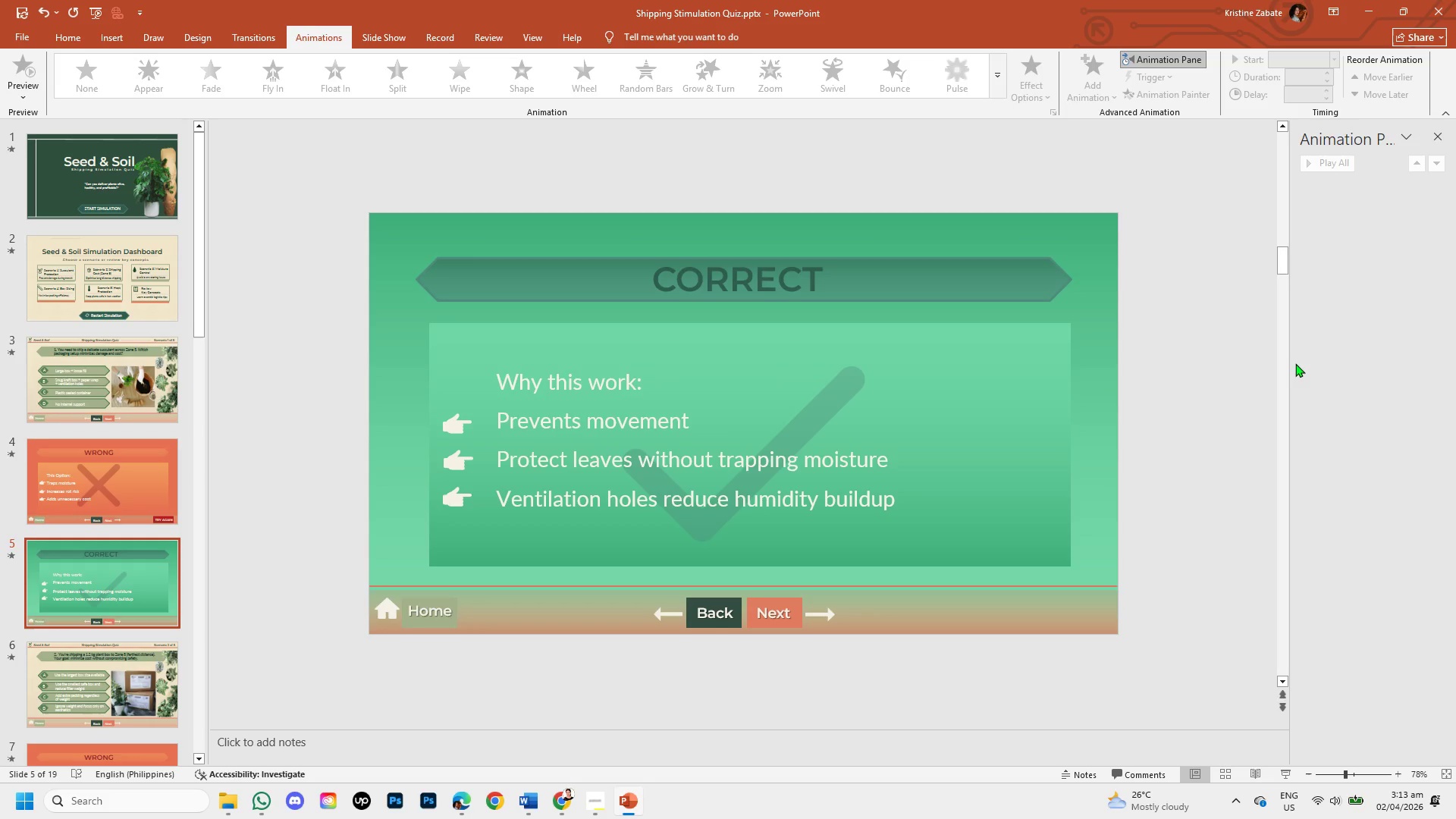 
key(ArrowRight)
 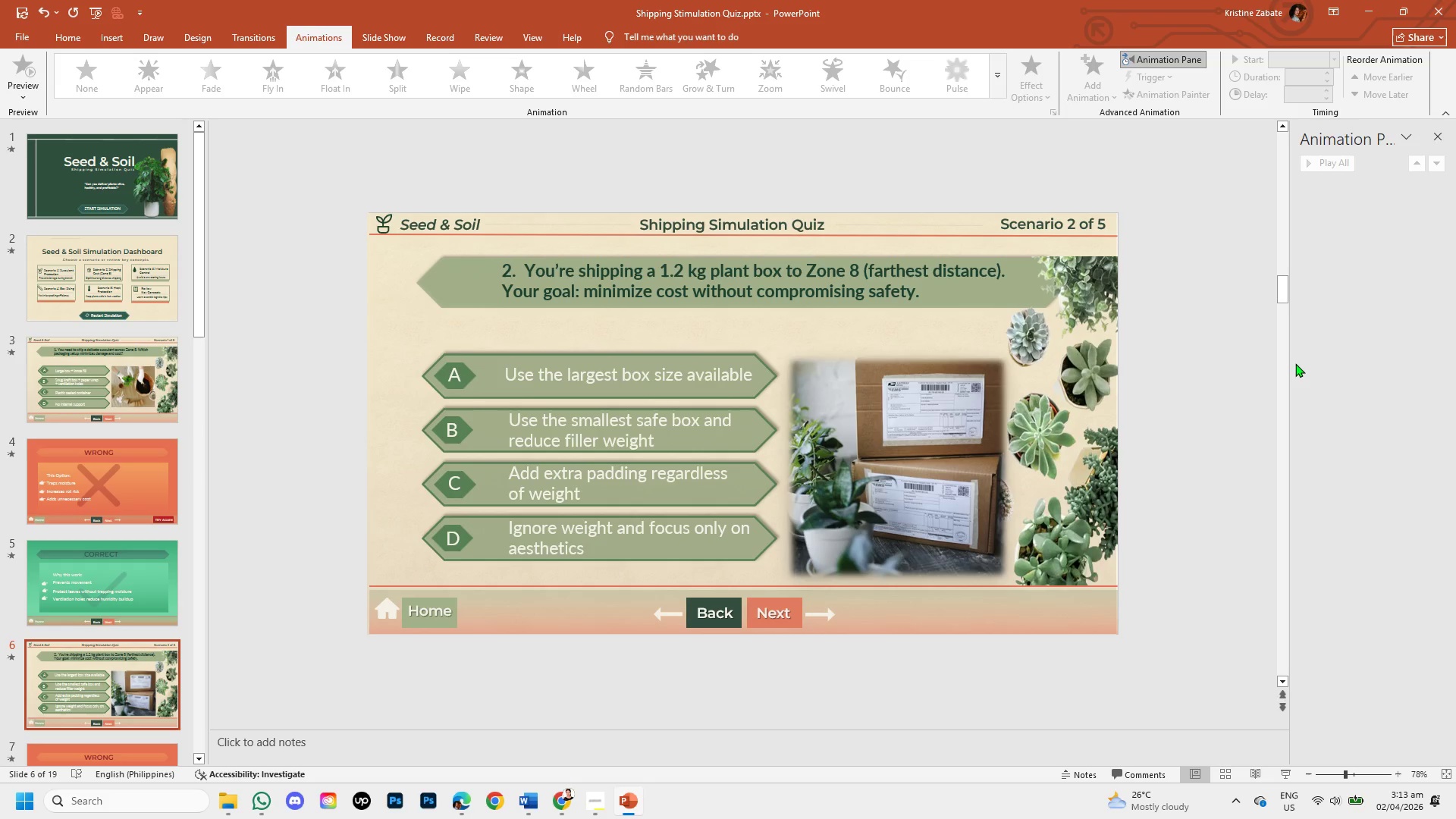 
key(ArrowRight)
 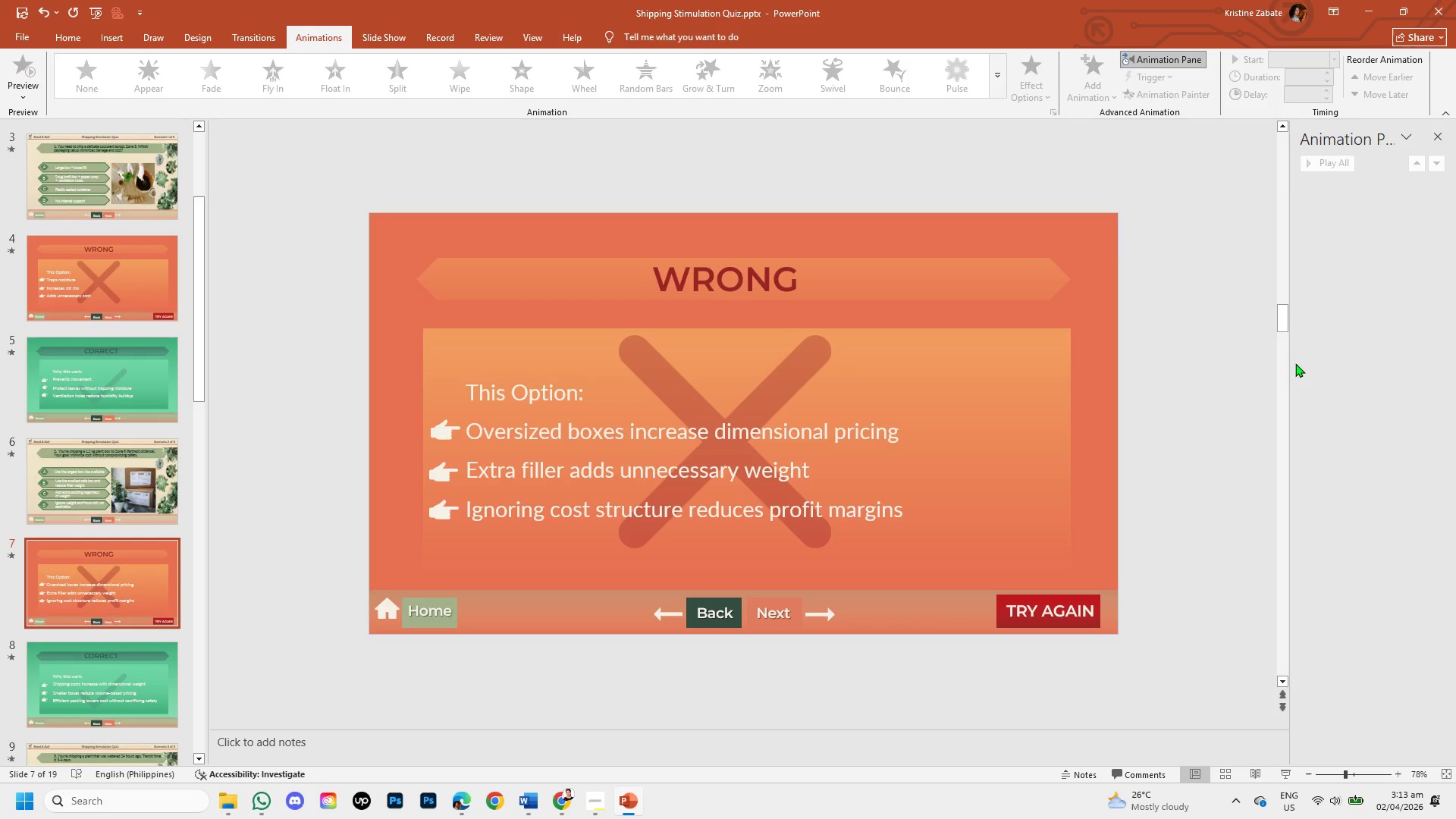 
key(ArrowRight)
 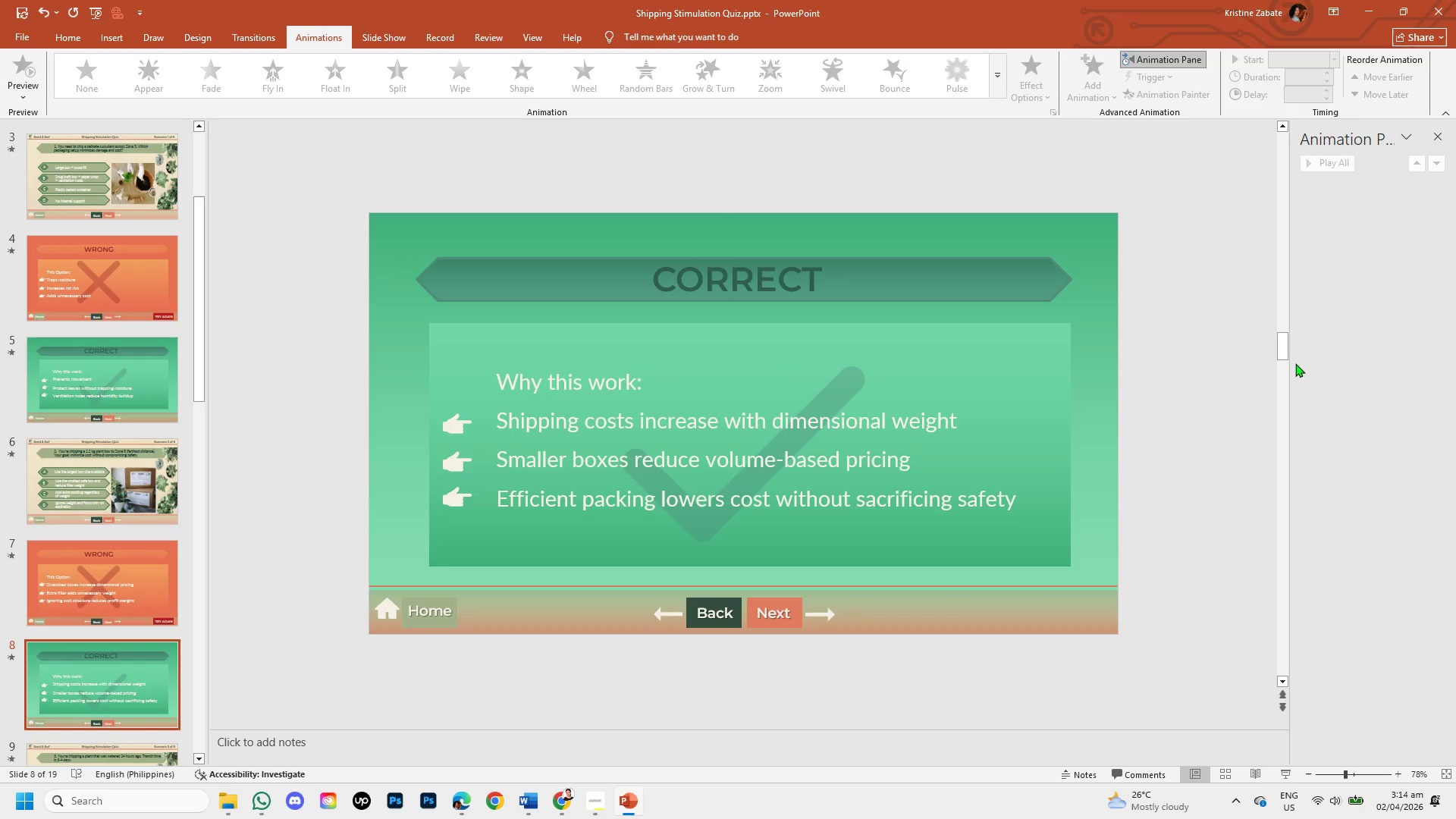 
key(ArrowRight)
 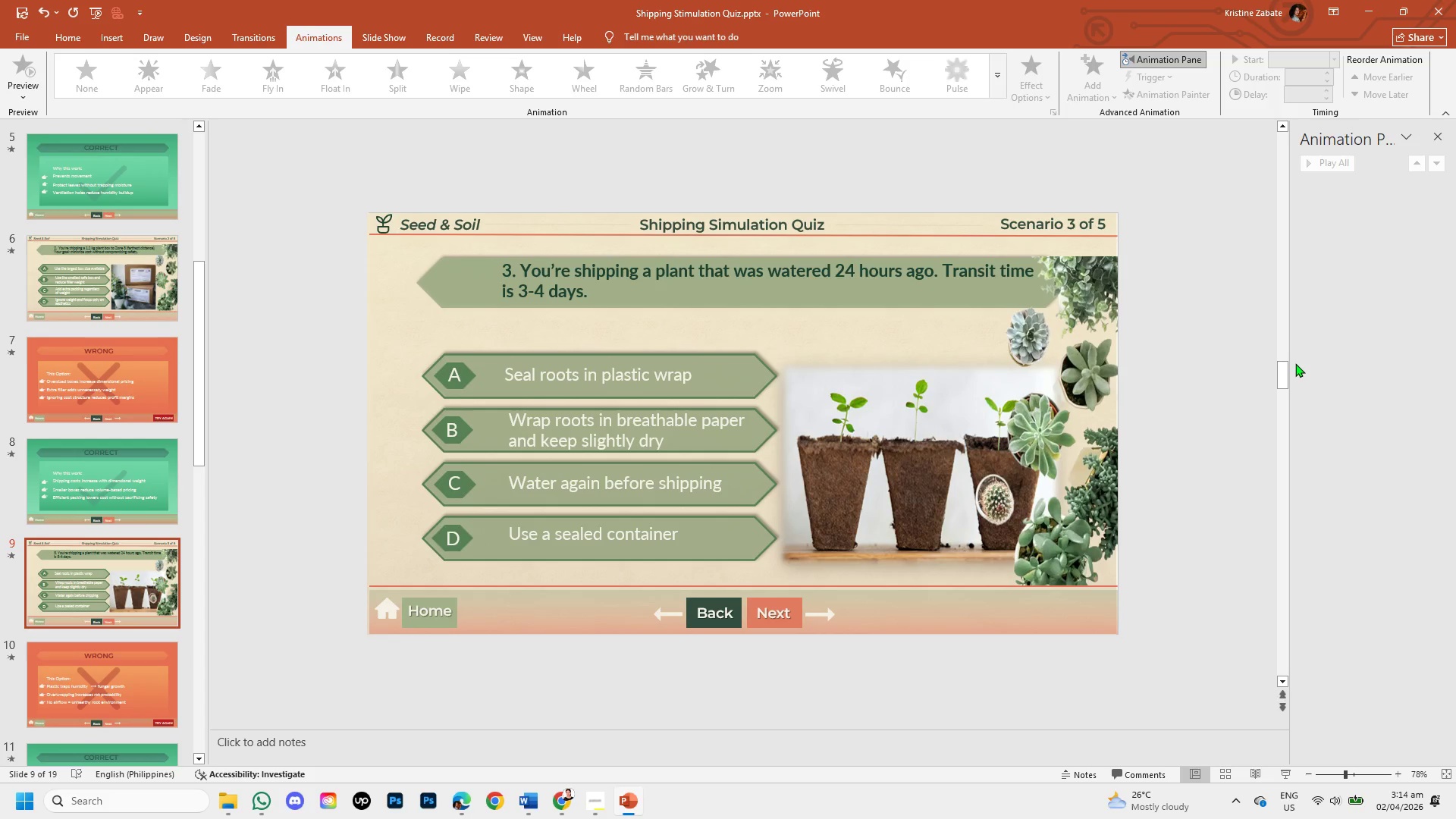 
key(ArrowRight)
 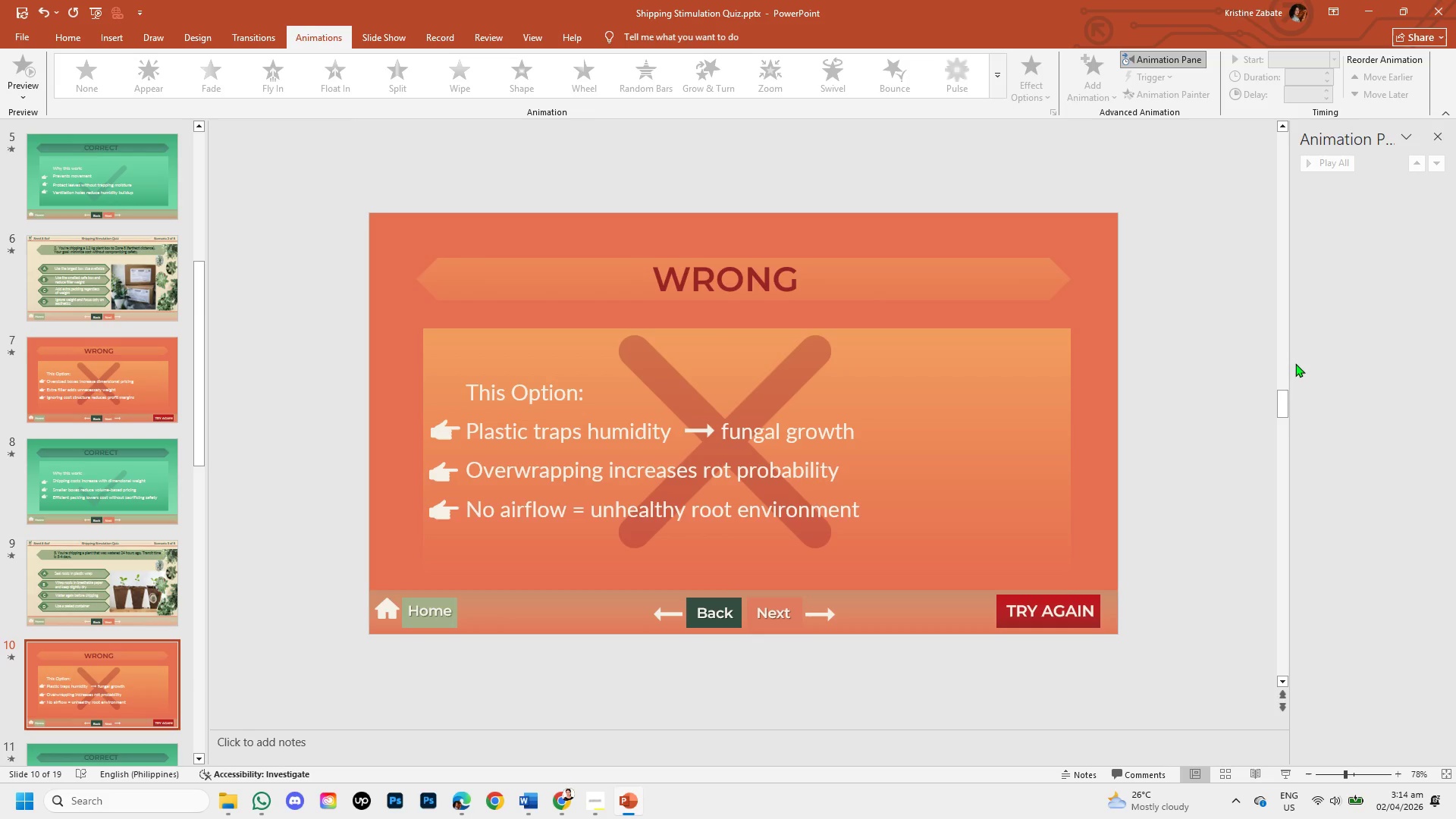 
wait(9.28)
 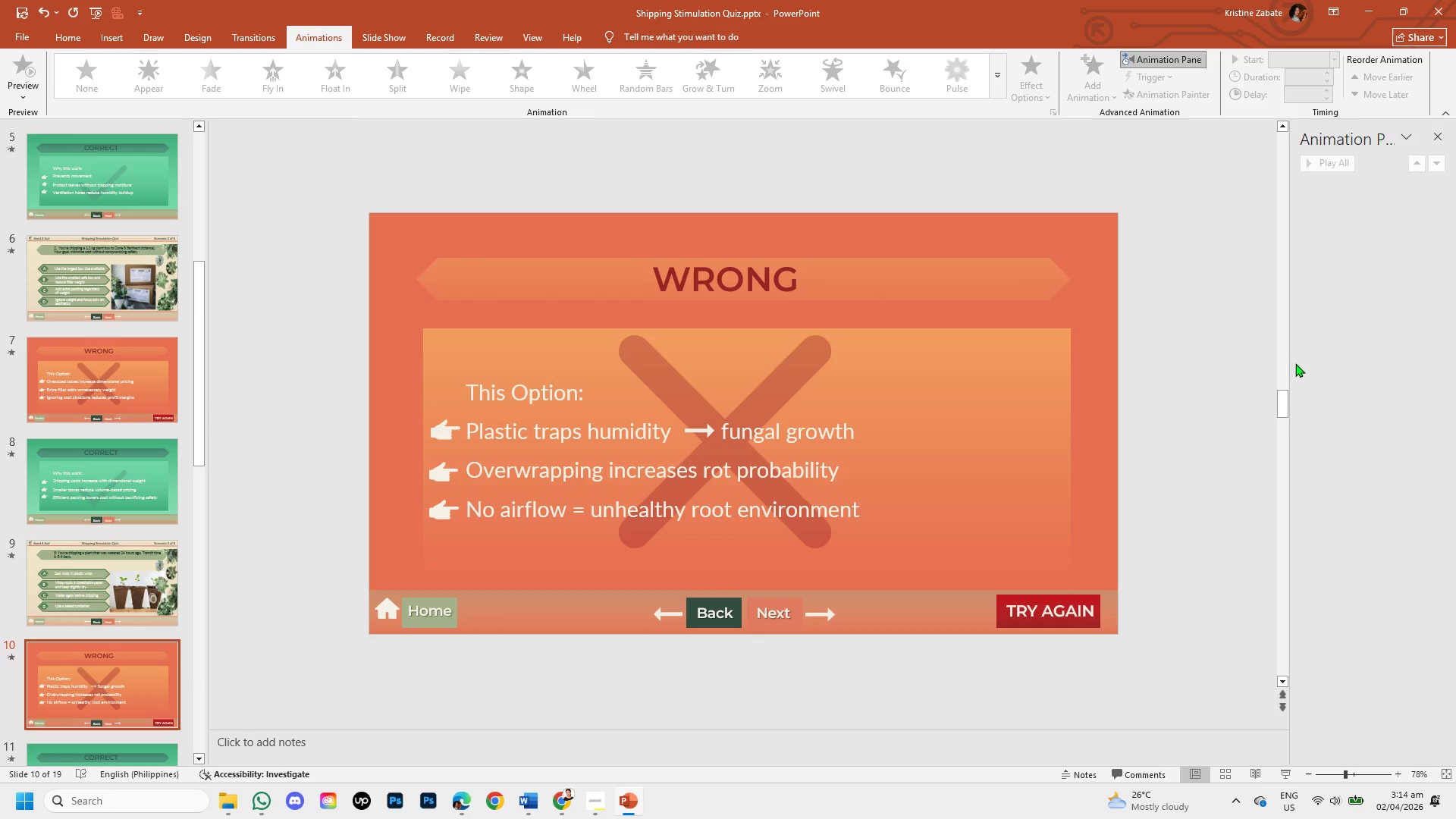 
key(ArrowRight)
 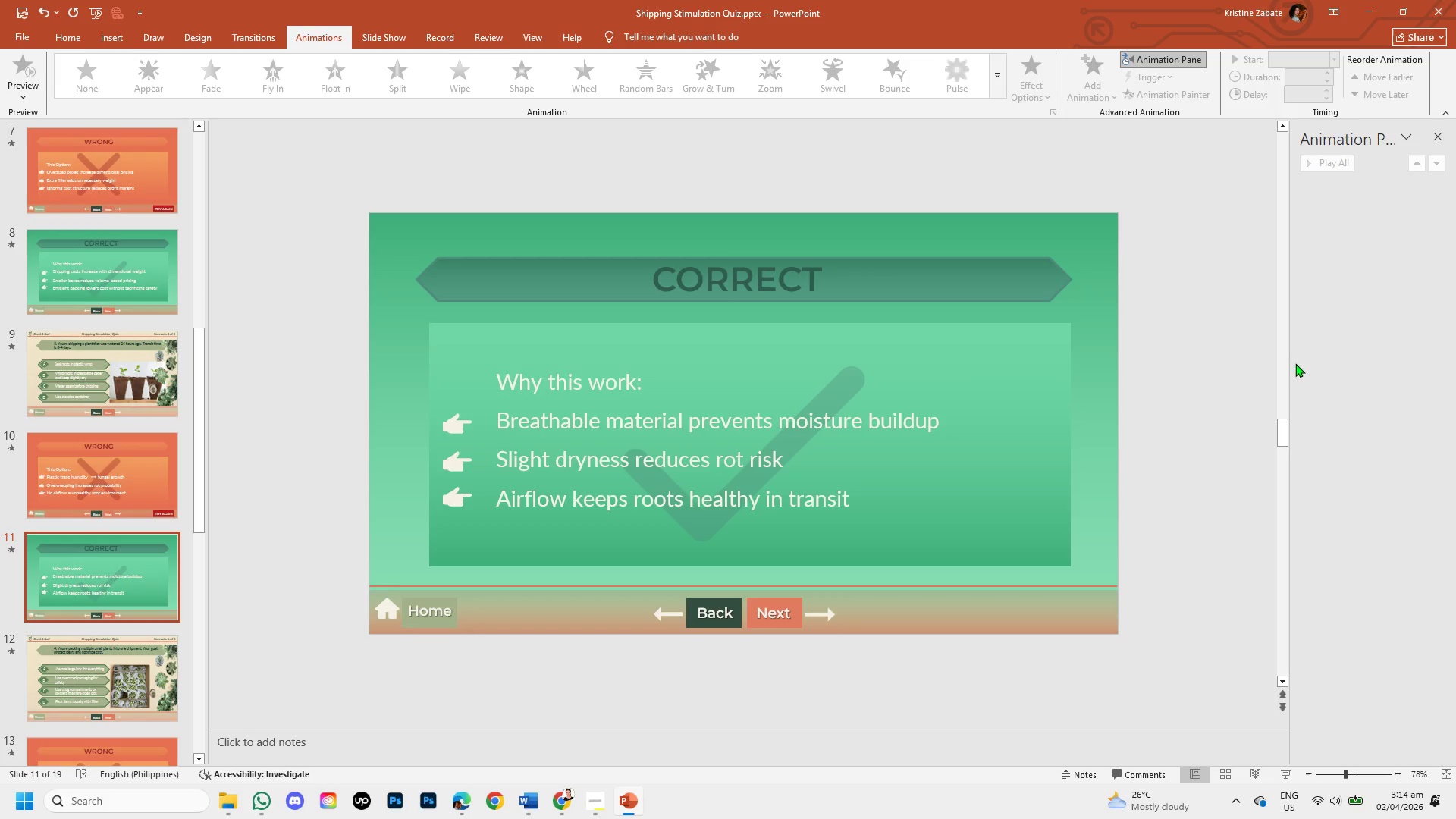 
key(ArrowRight)
 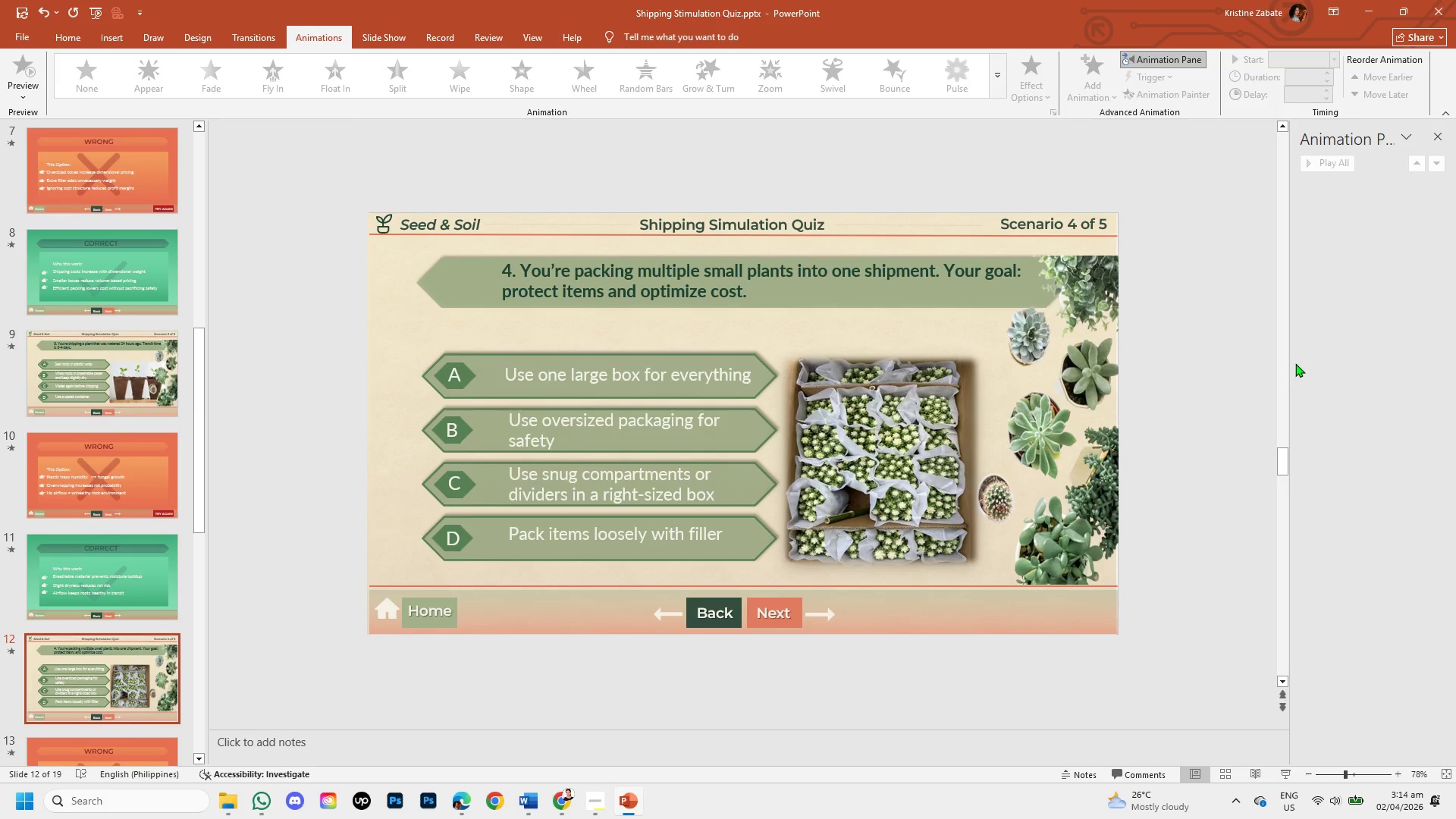 
key(ArrowRight)
 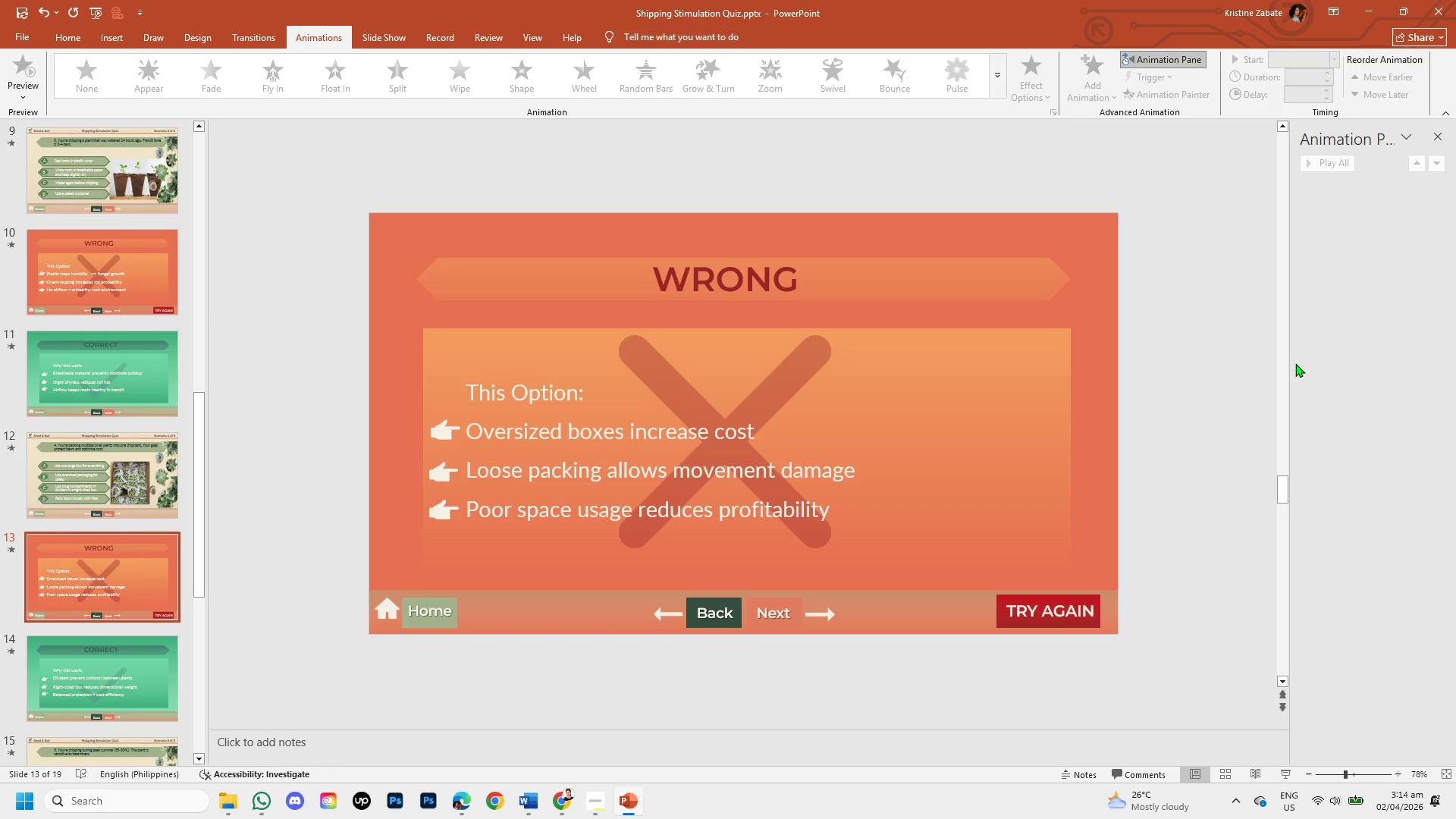 
key(ArrowRight)
 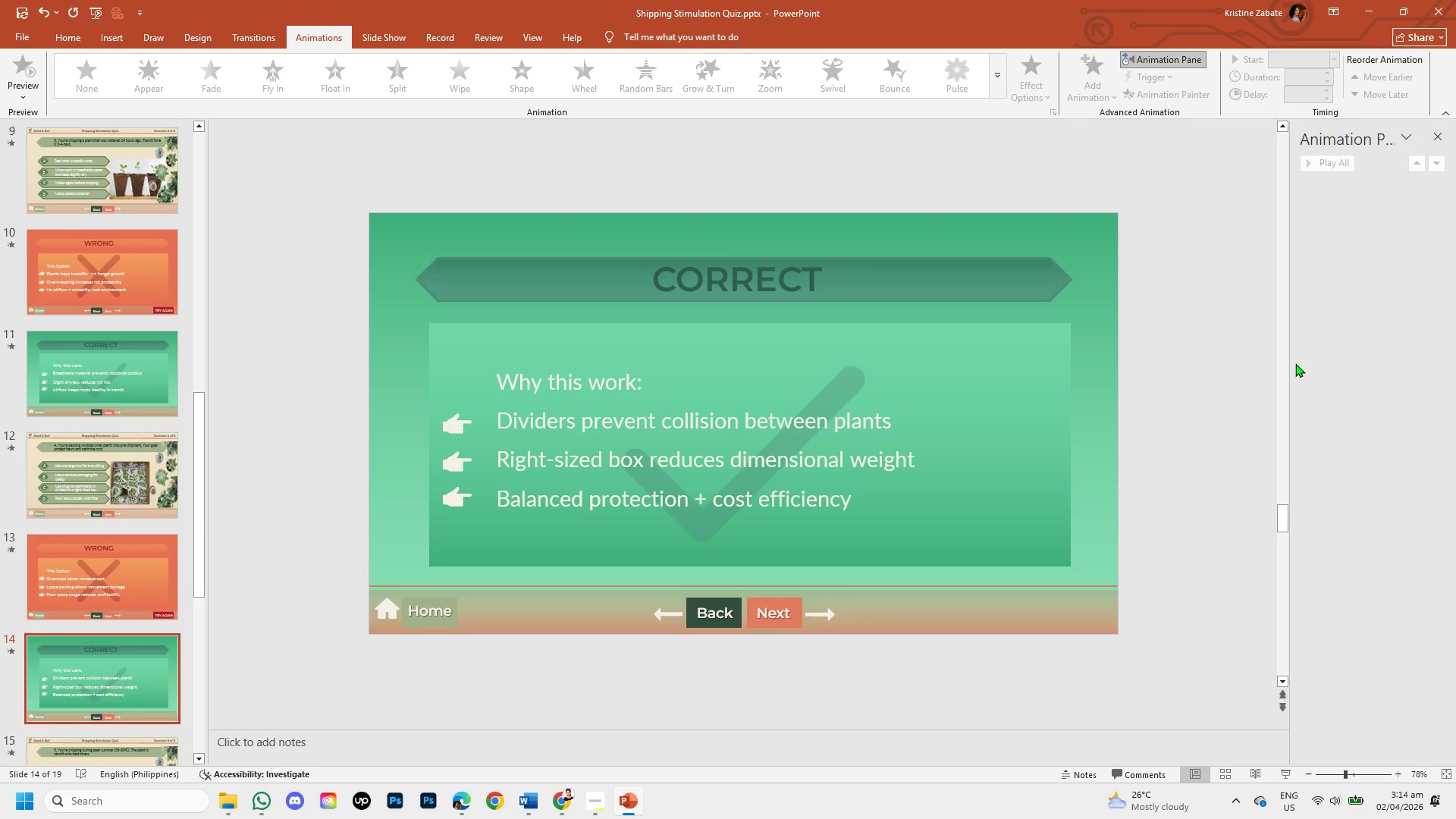 
key(ArrowRight)
 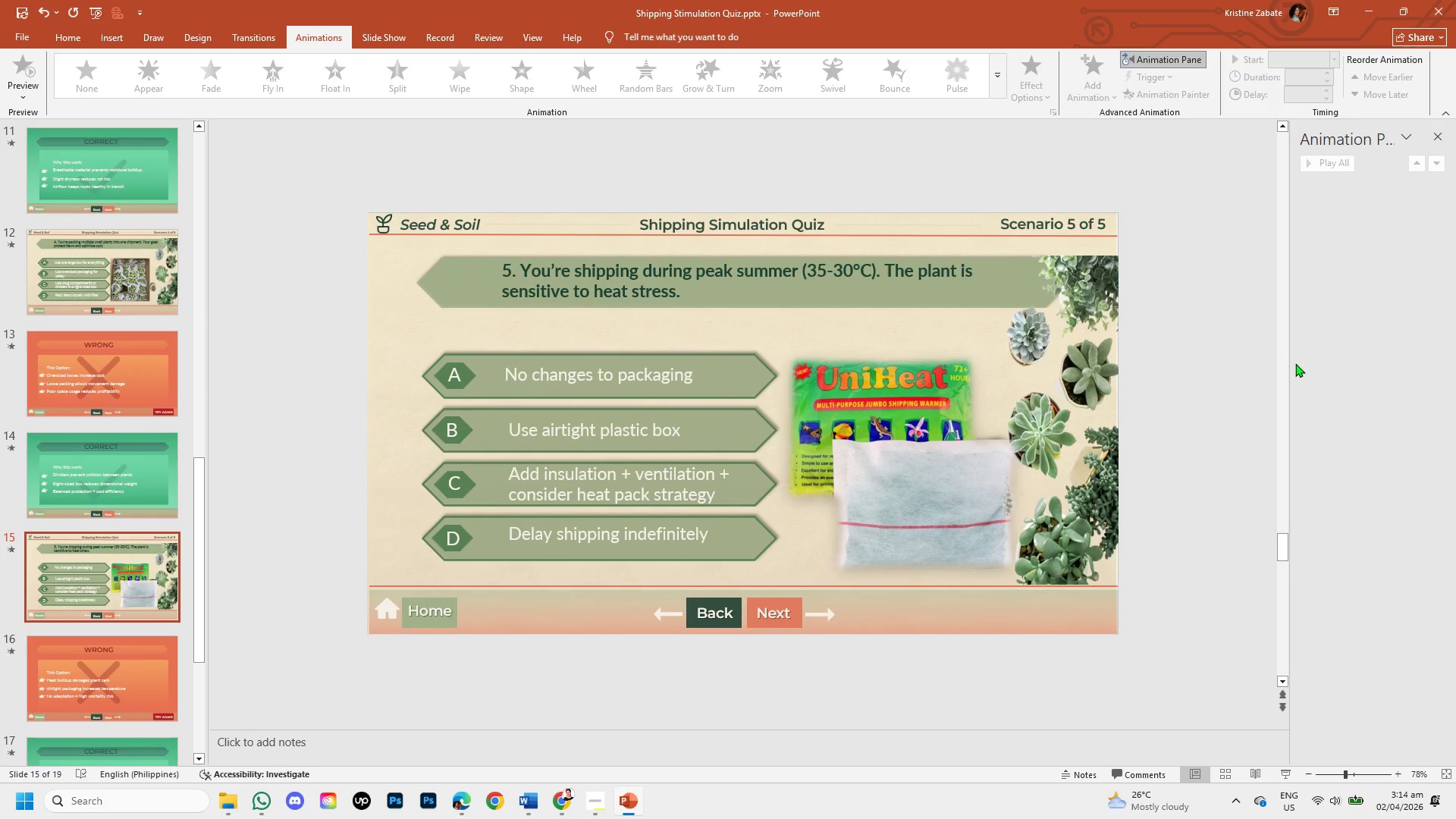 
key(ArrowRight)
 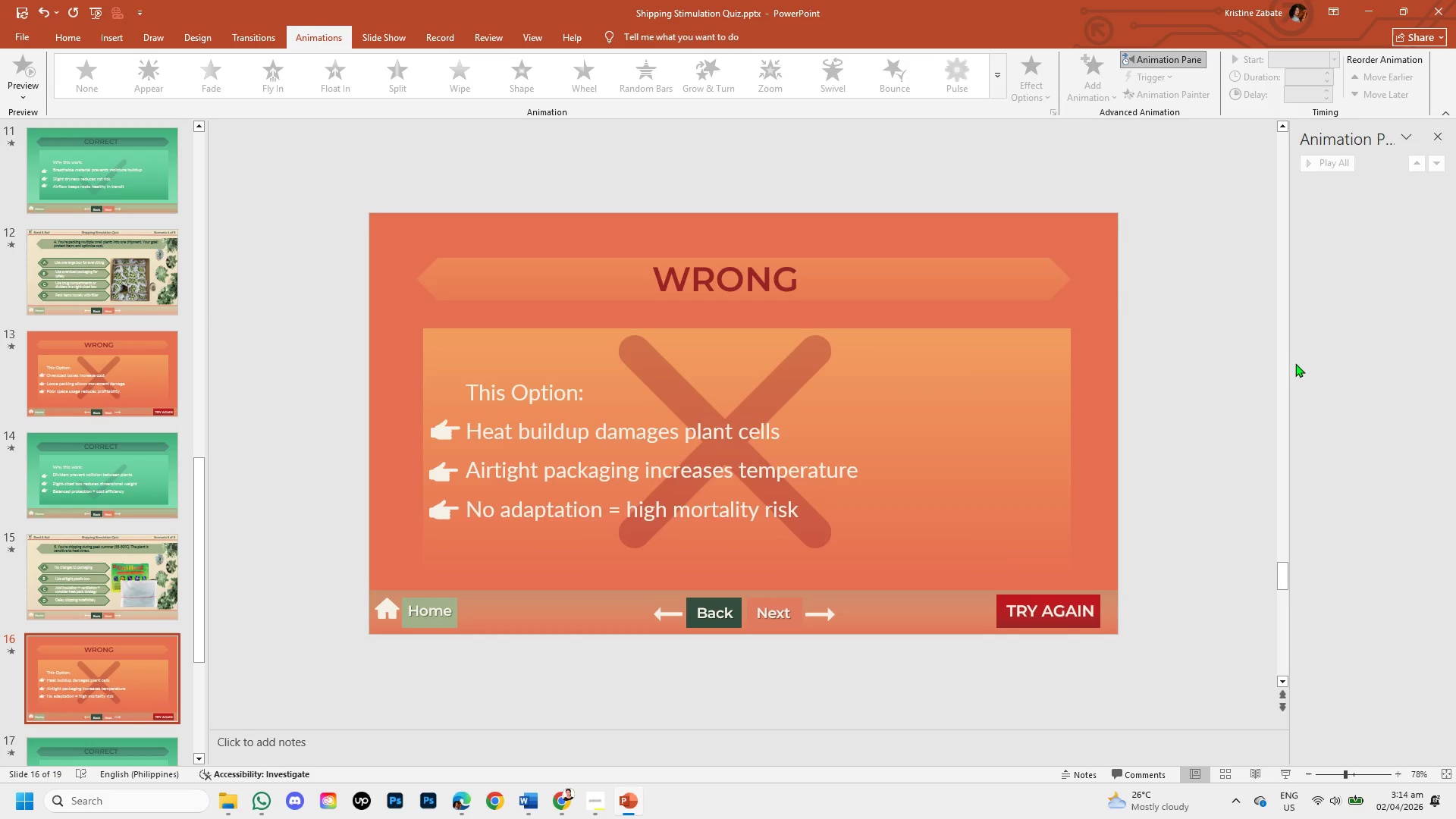 
key(ArrowRight)
 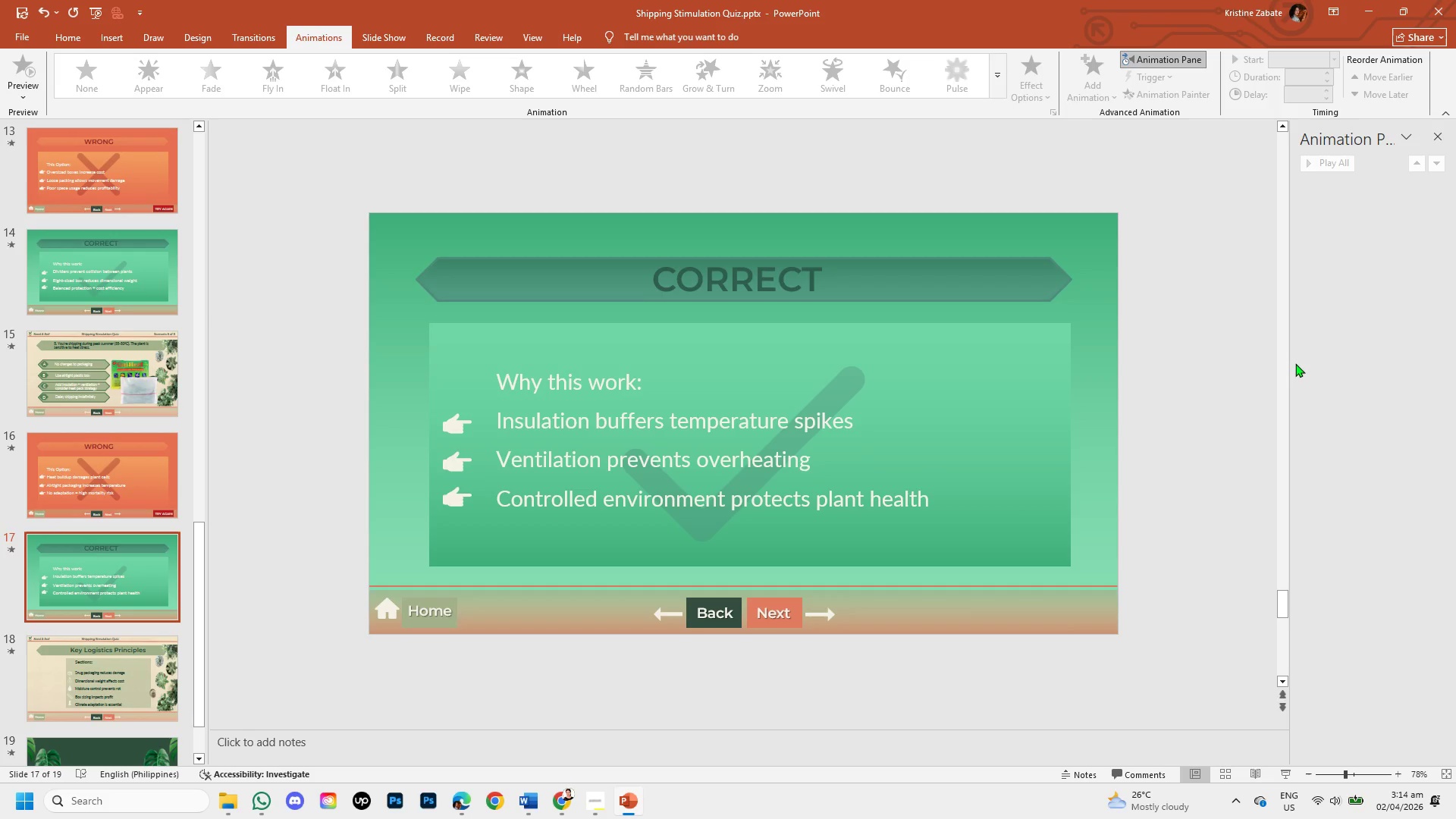 
key(ArrowRight)
 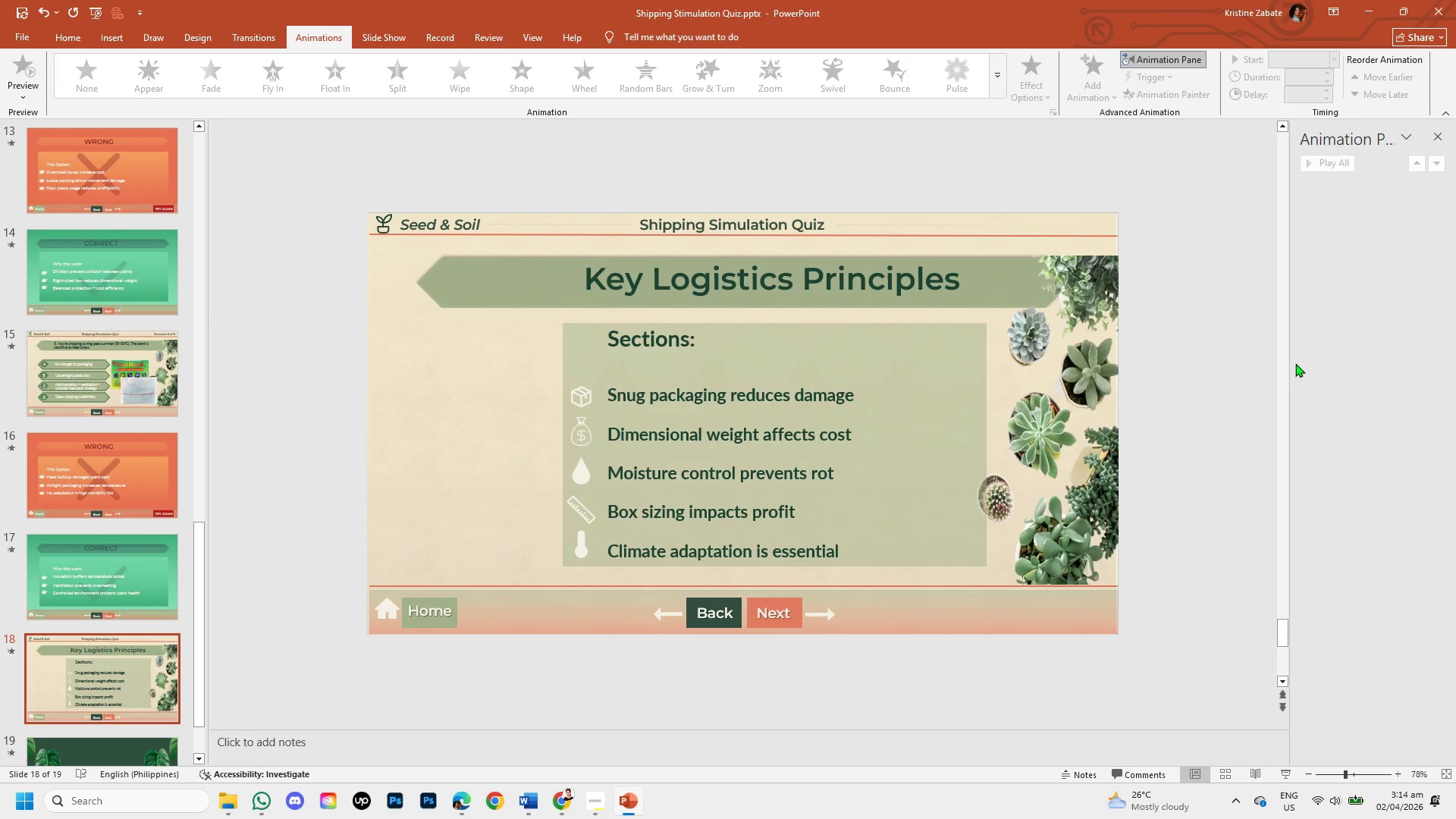 
wait(6.83)
 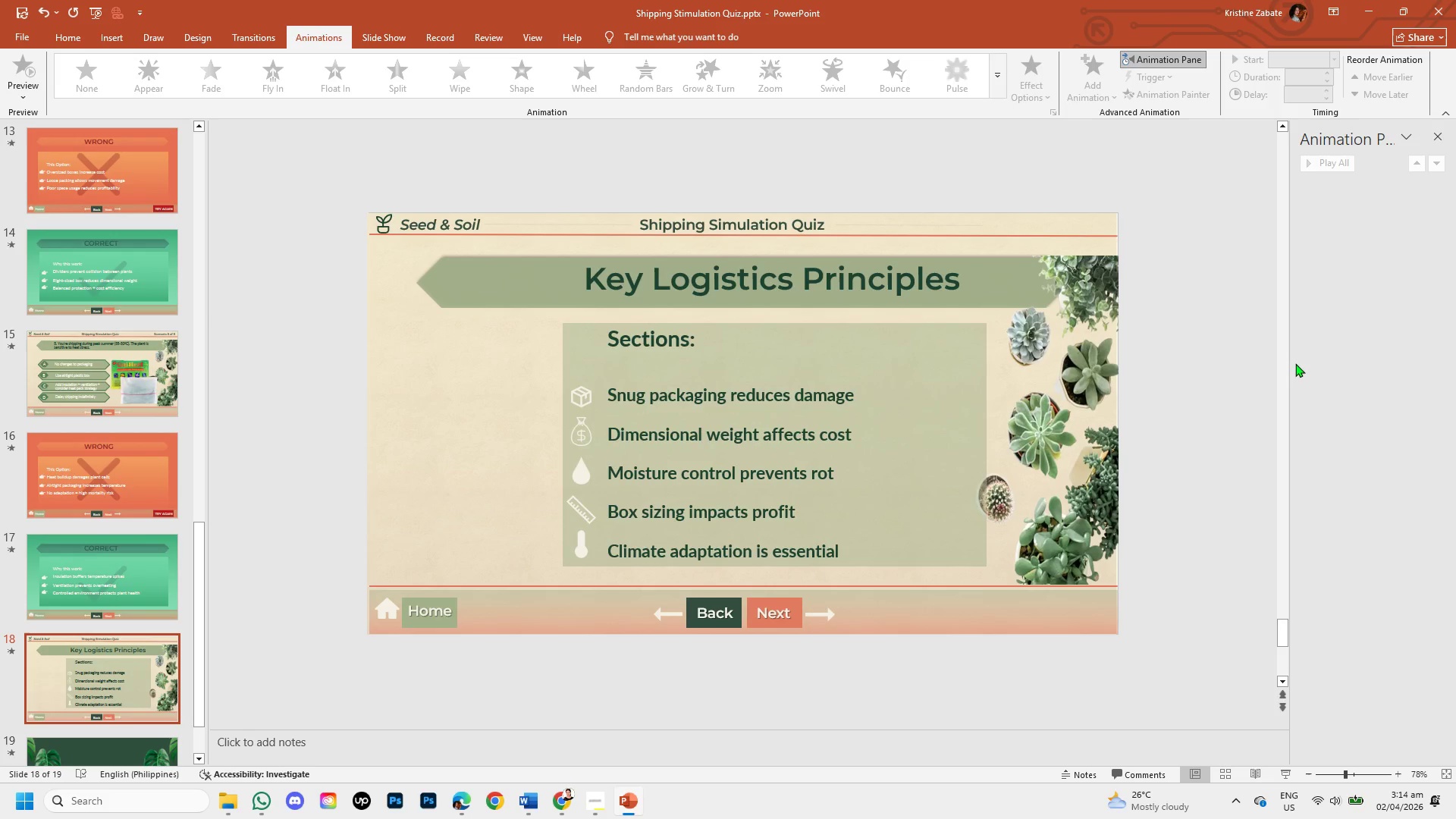 
key(ArrowLeft)
 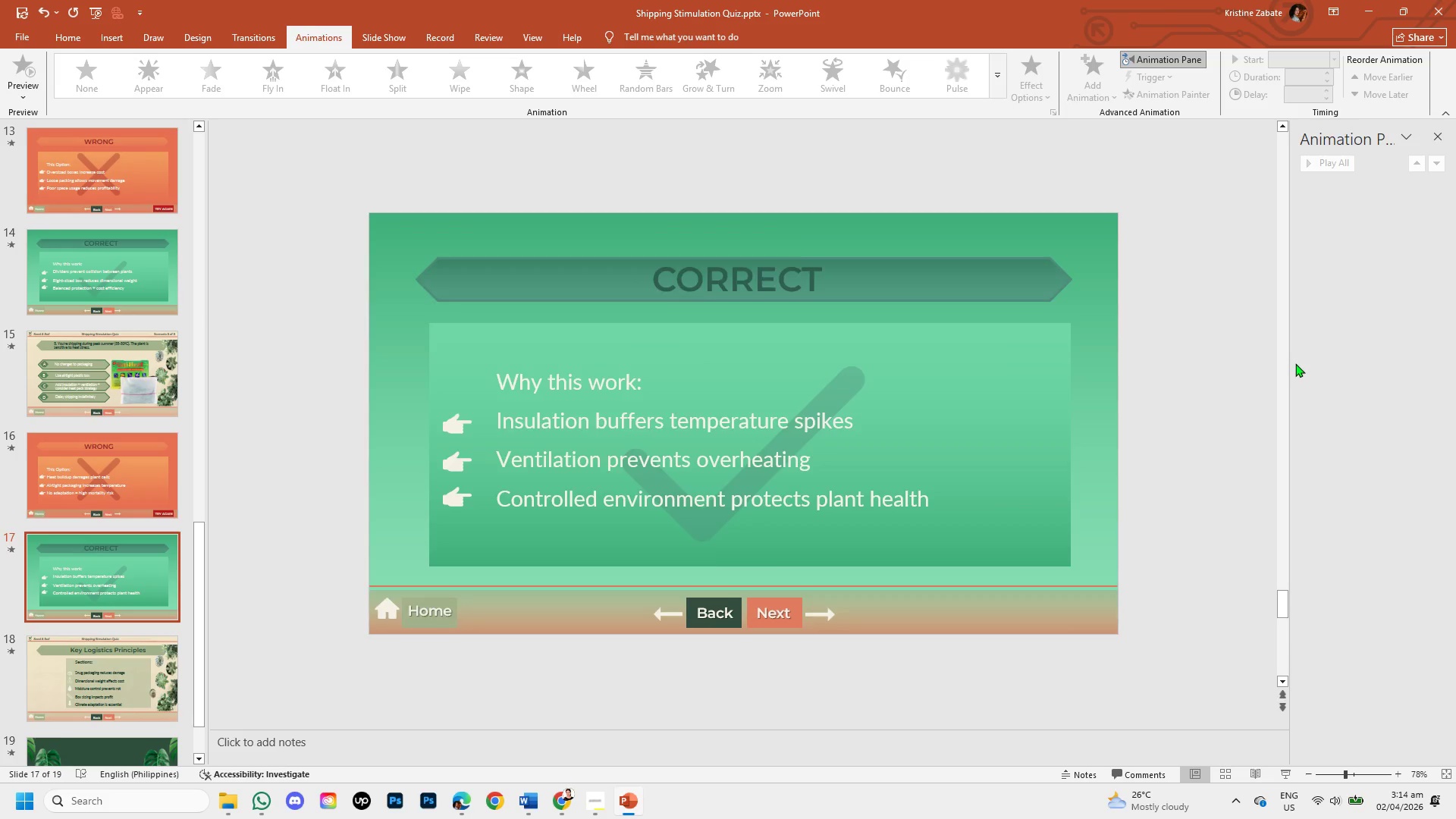 
hold_key(key=ArrowLeft, duration=0.47)
 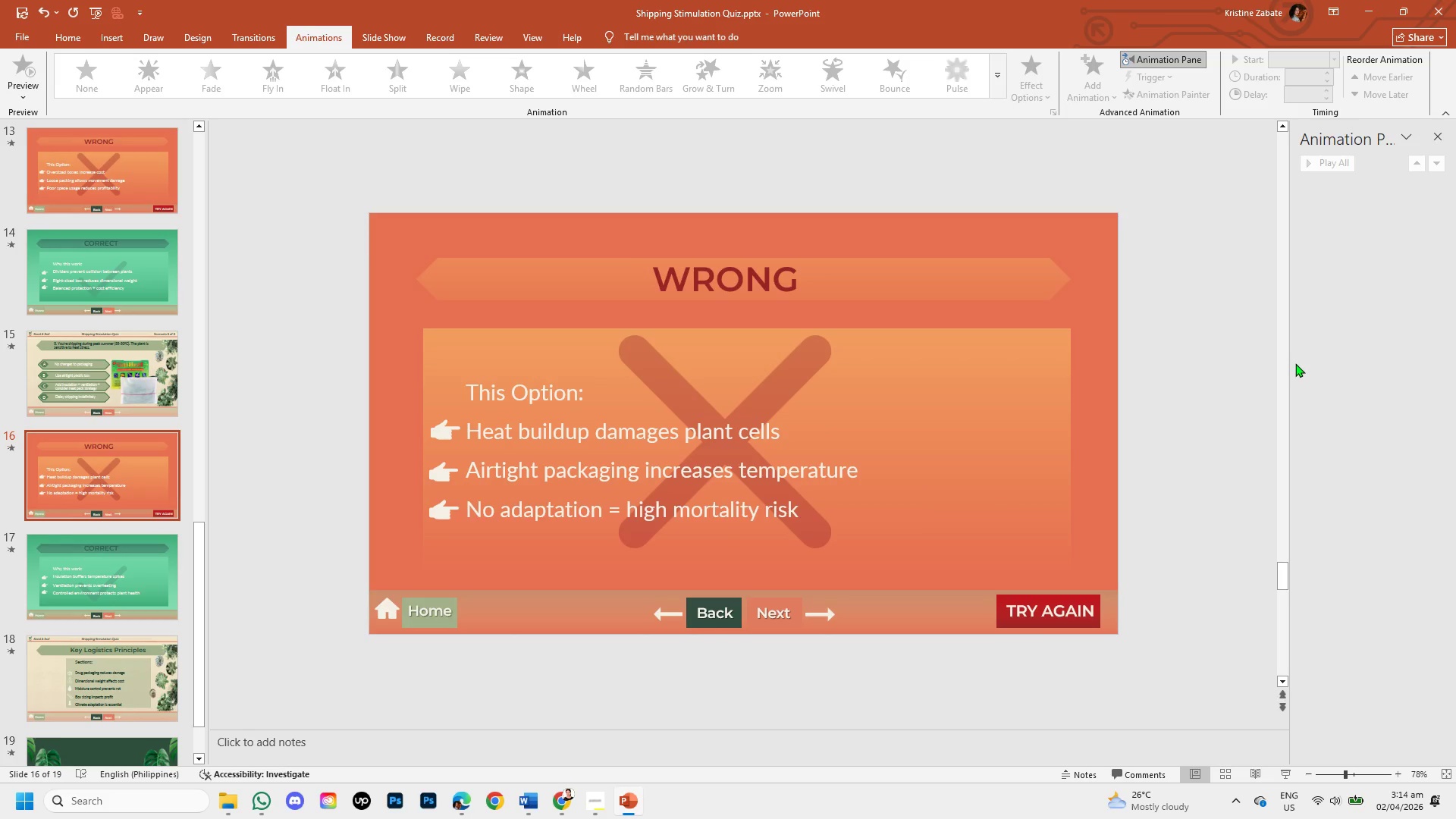 
hold_key(key=ArrowLeft, duration=0.39)
 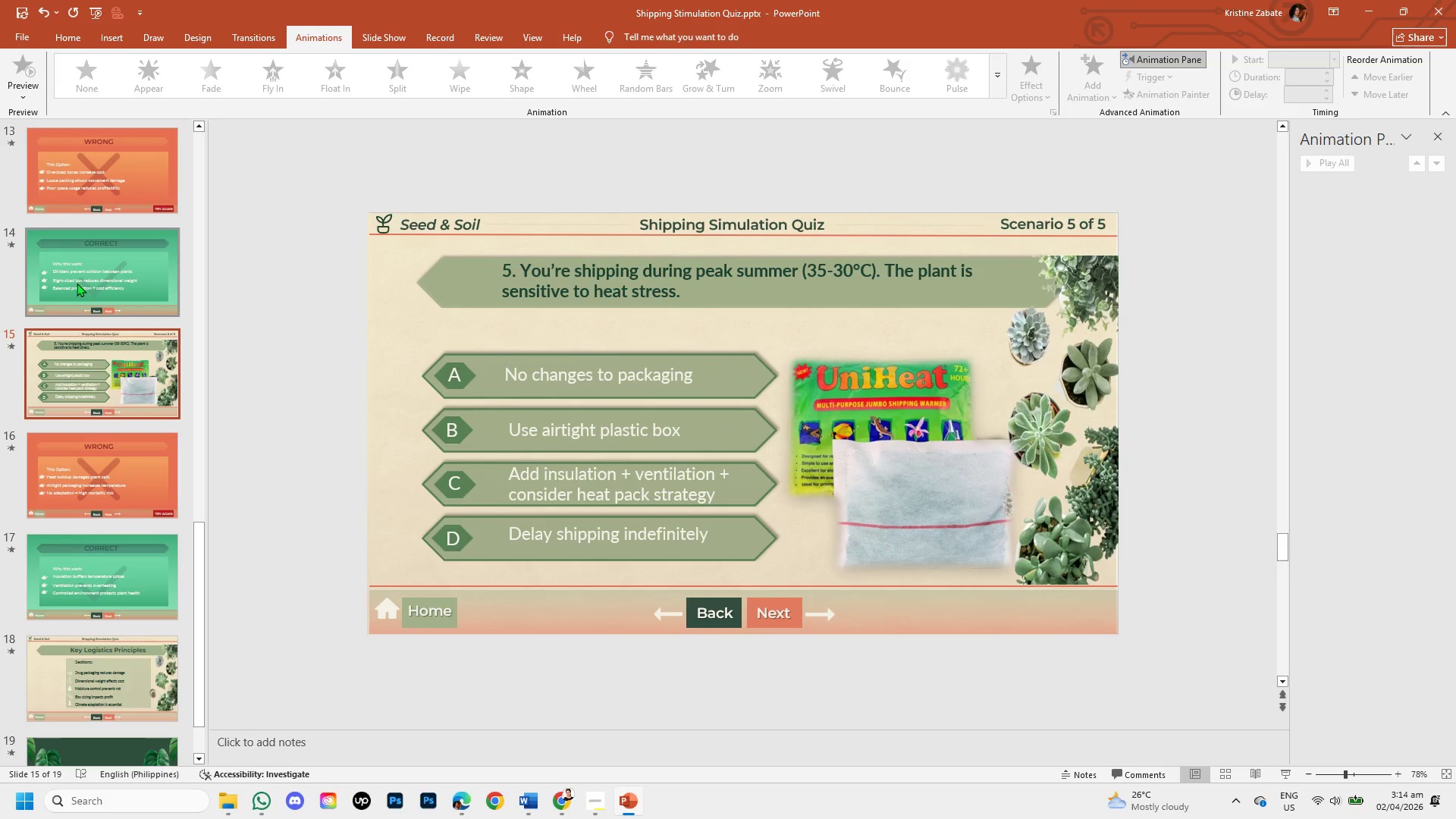 
scroll: coordinate [341, 372], scroll_direction: up, amount: 3.0
 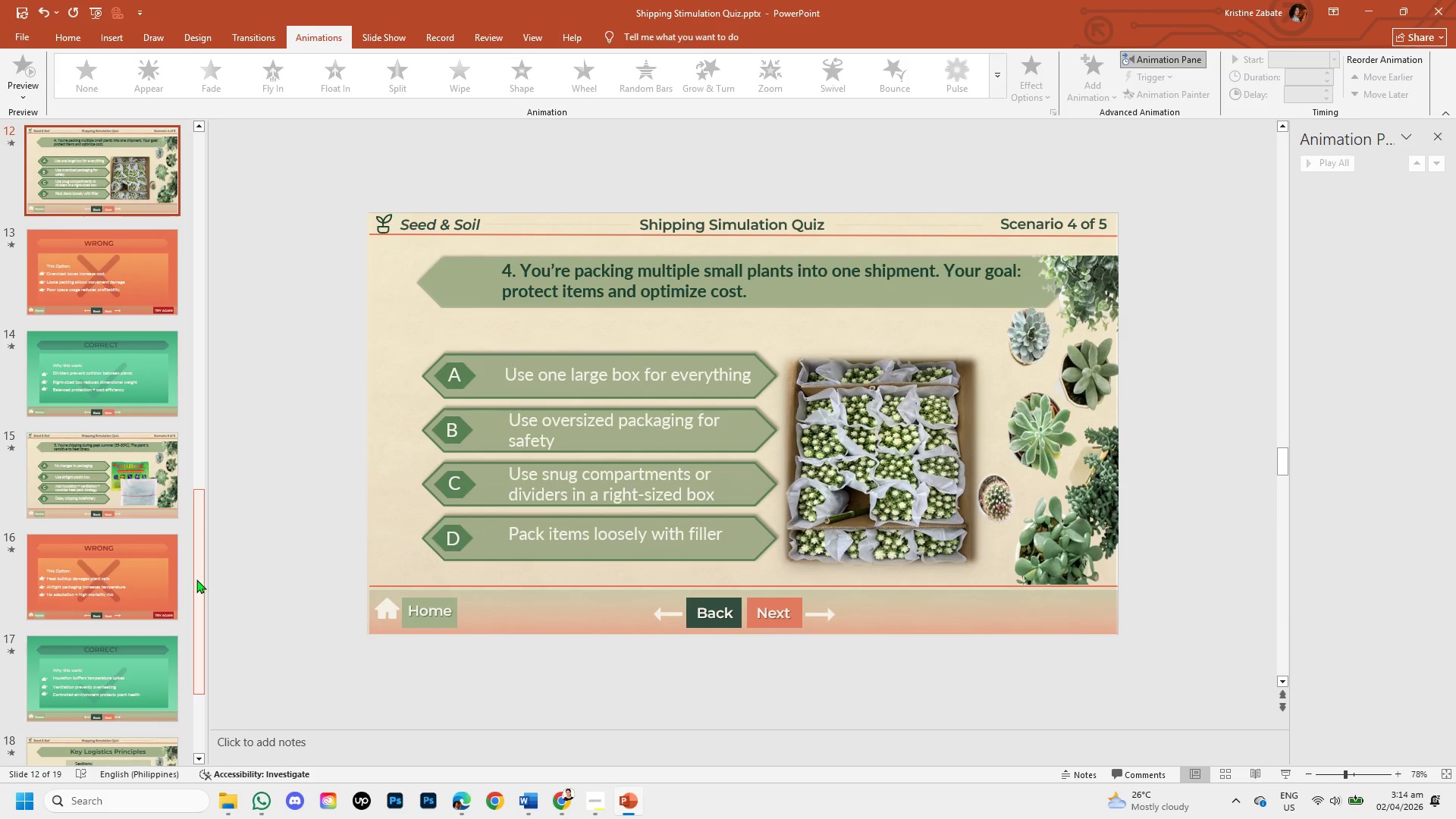 
left_click_drag(start_coordinate=[196, 579], to_coordinate=[250, 99])
 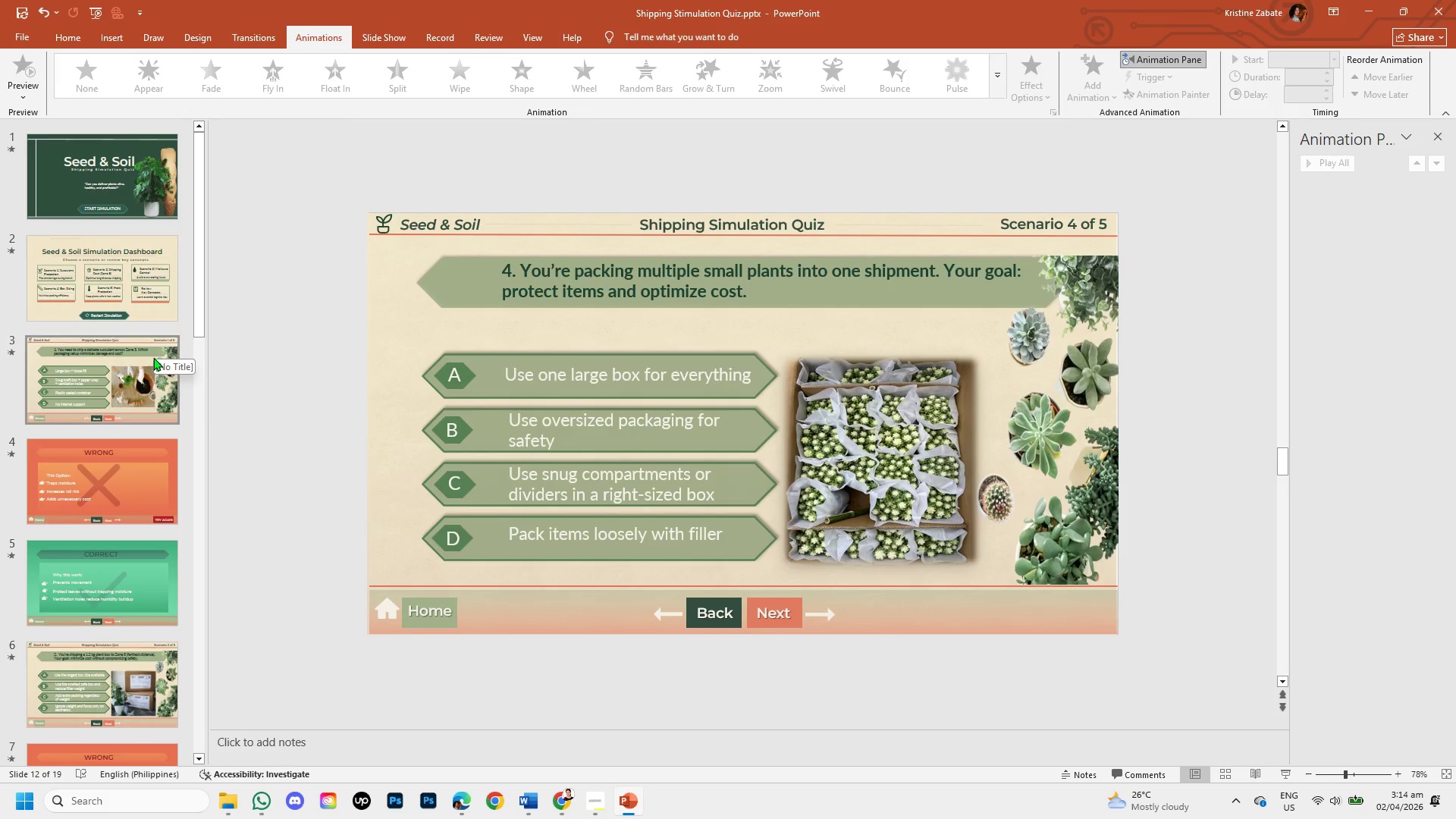 
left_click([152, 359])
 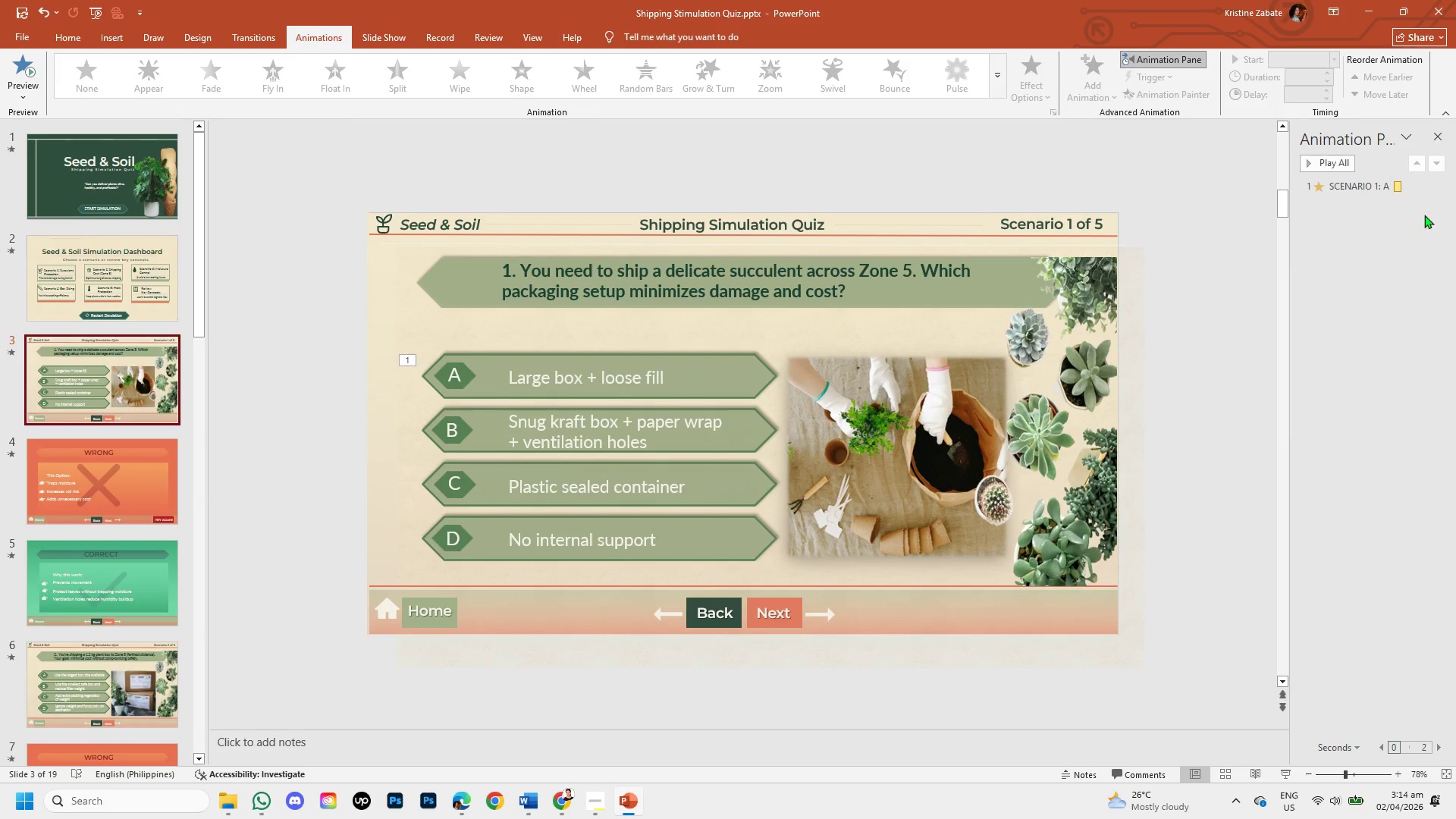 
mouse_move([1375, 196])
 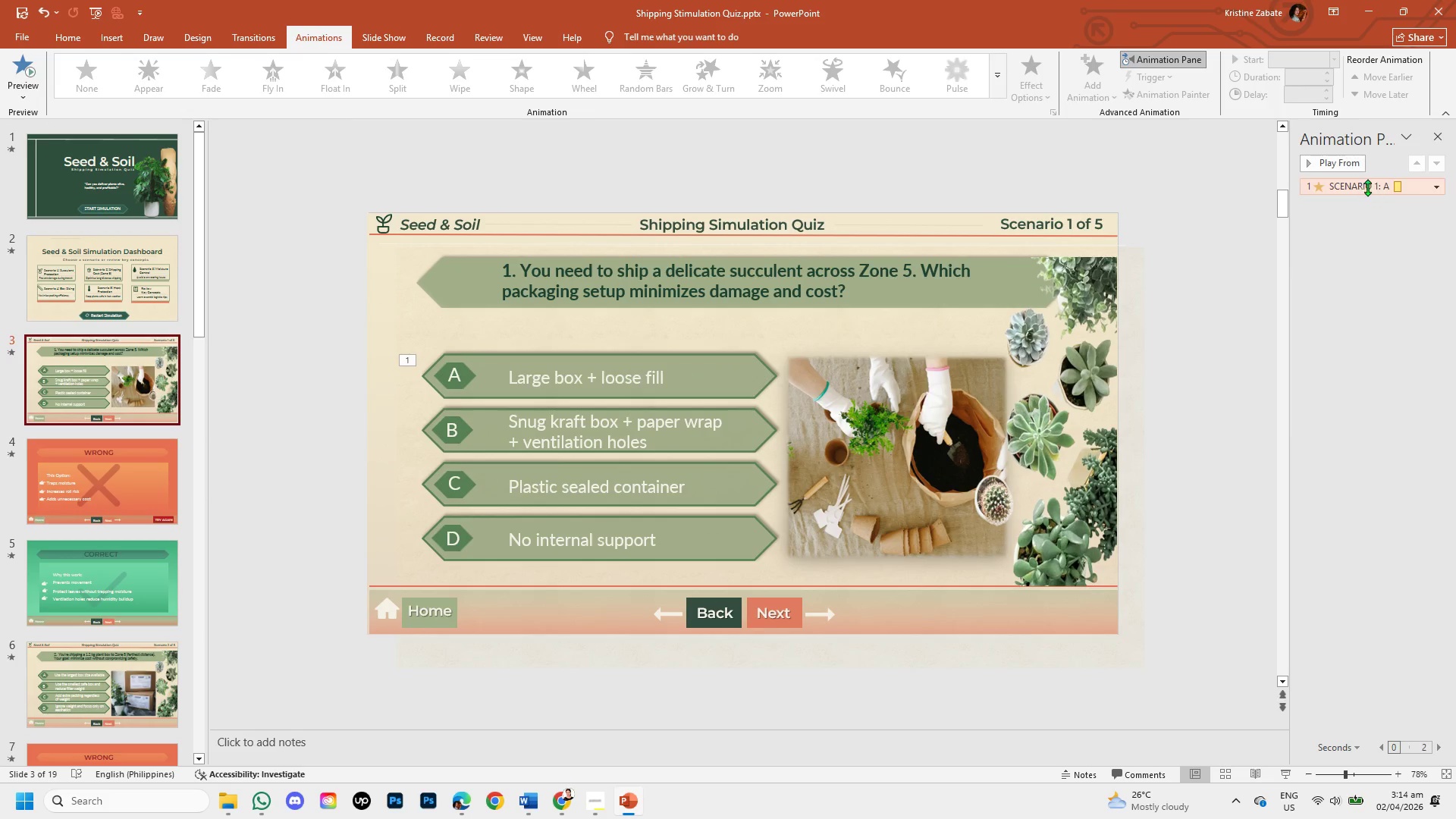 
double_click([1367, 187])
 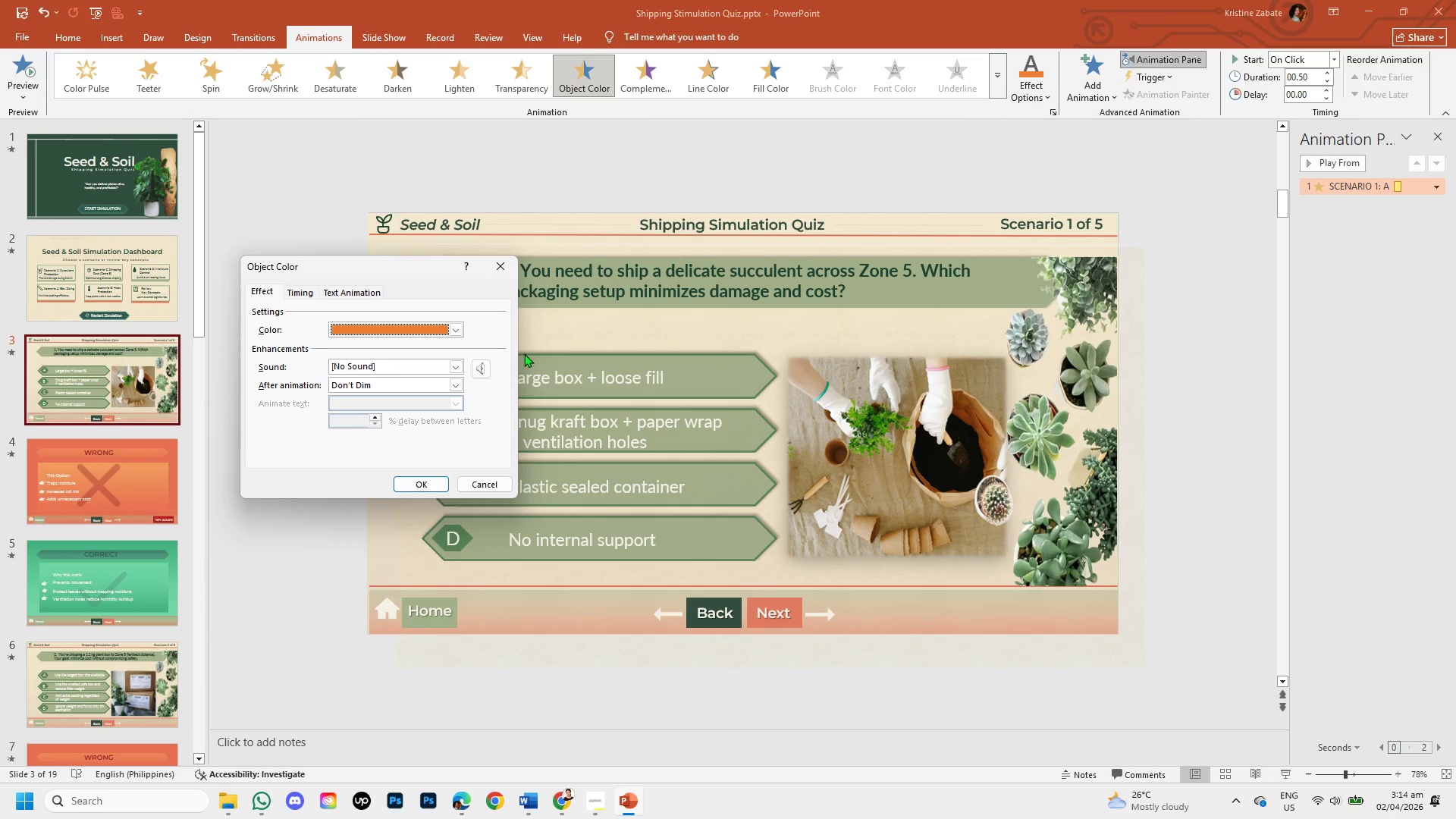 
left_click([450, 333])
 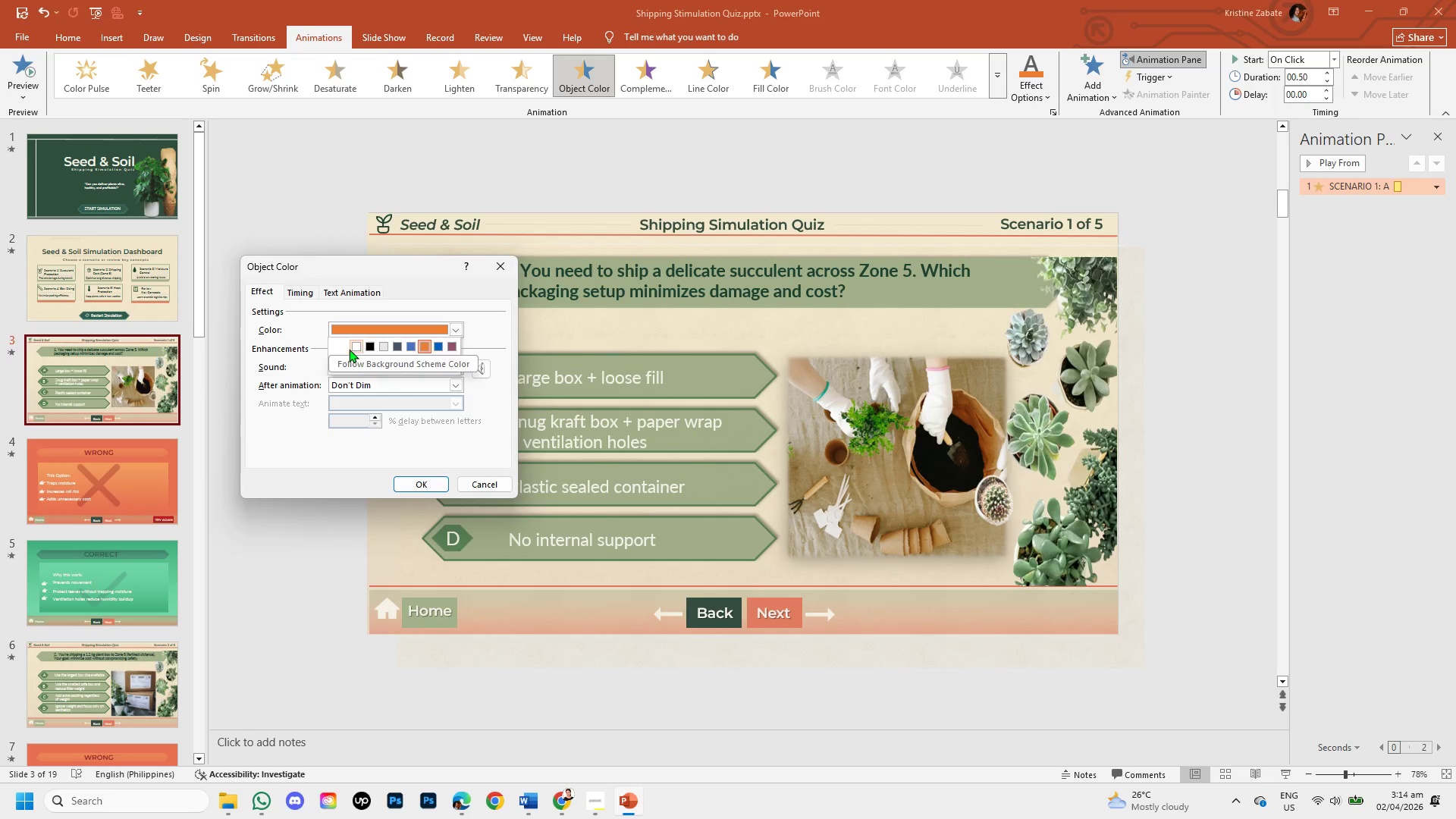 
left_click([343, 349])
 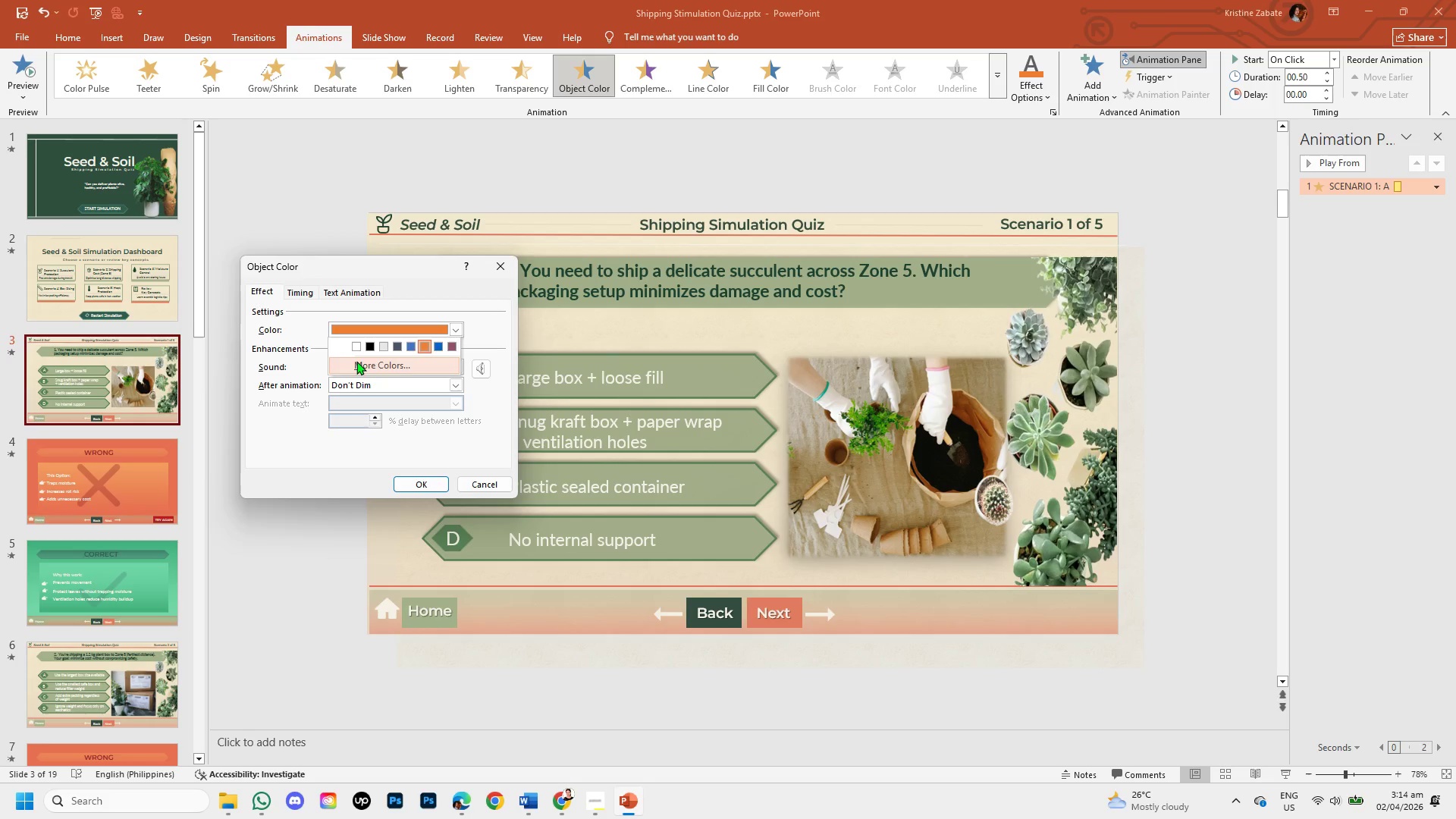 
left_click([356, 361])
 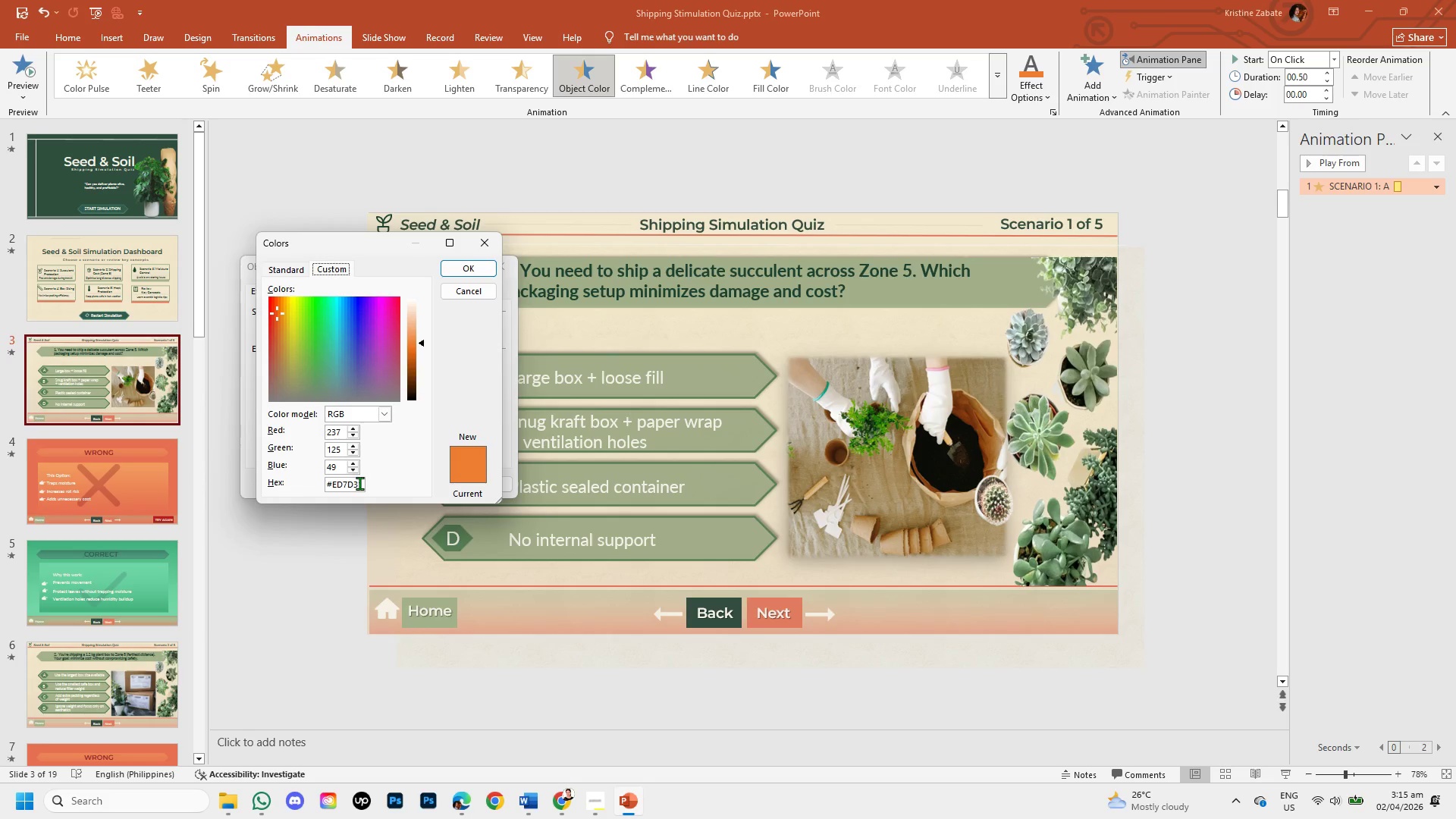 
left_click_drag(start_coordinate=[361, 484], to_coordinate=[313, 490])
 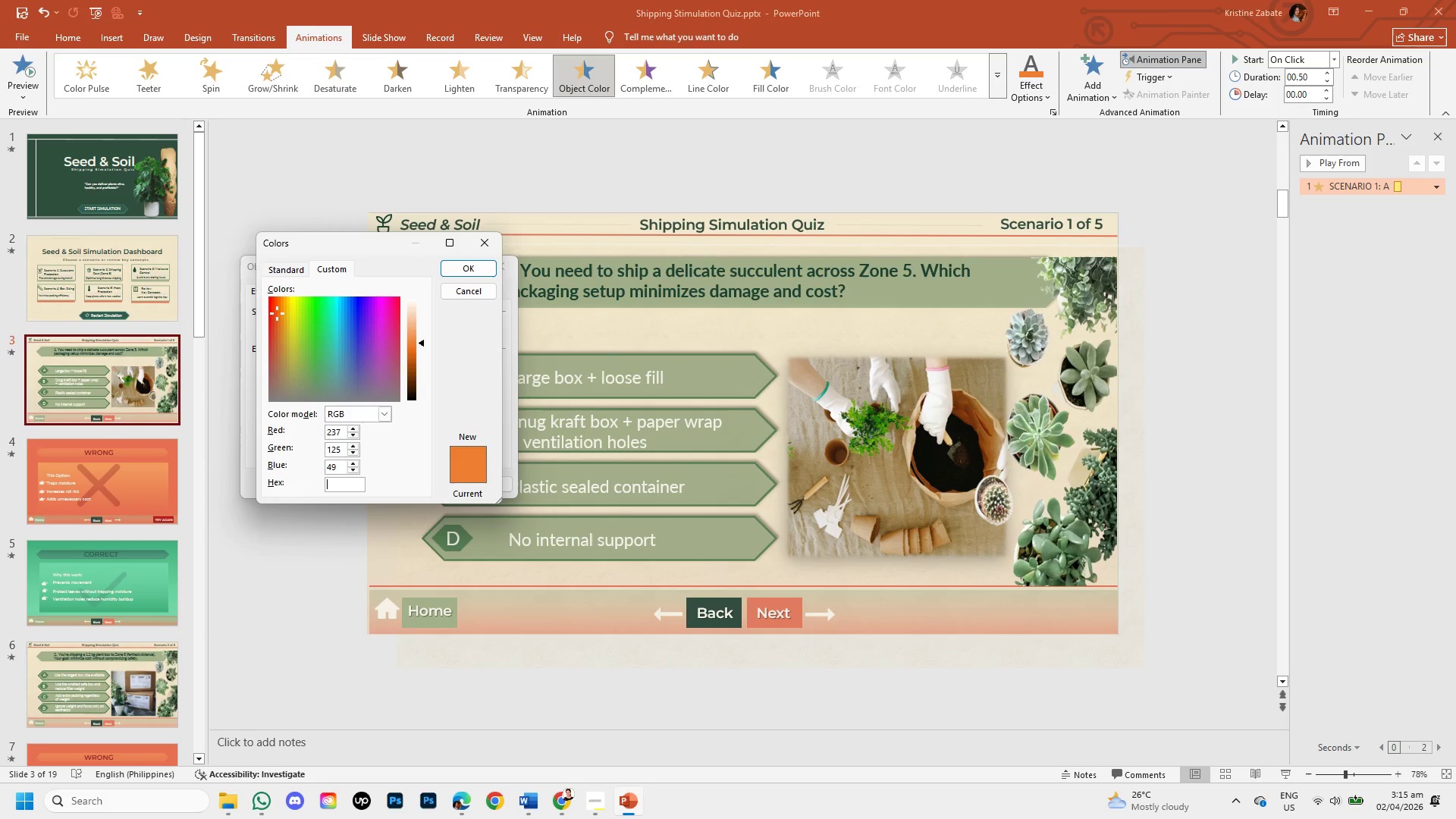 
key(Backslash)
 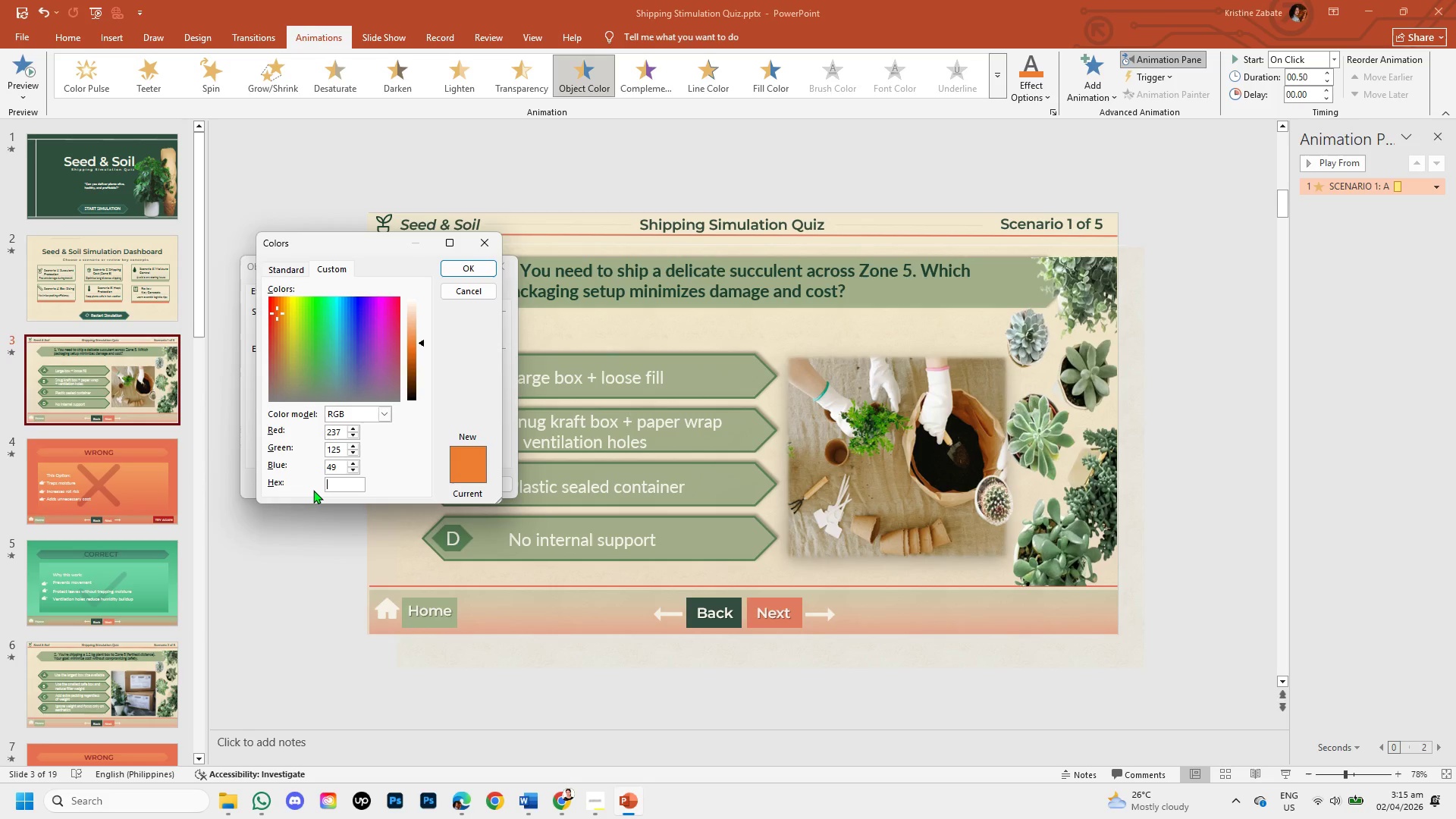 
key(Backspace)
 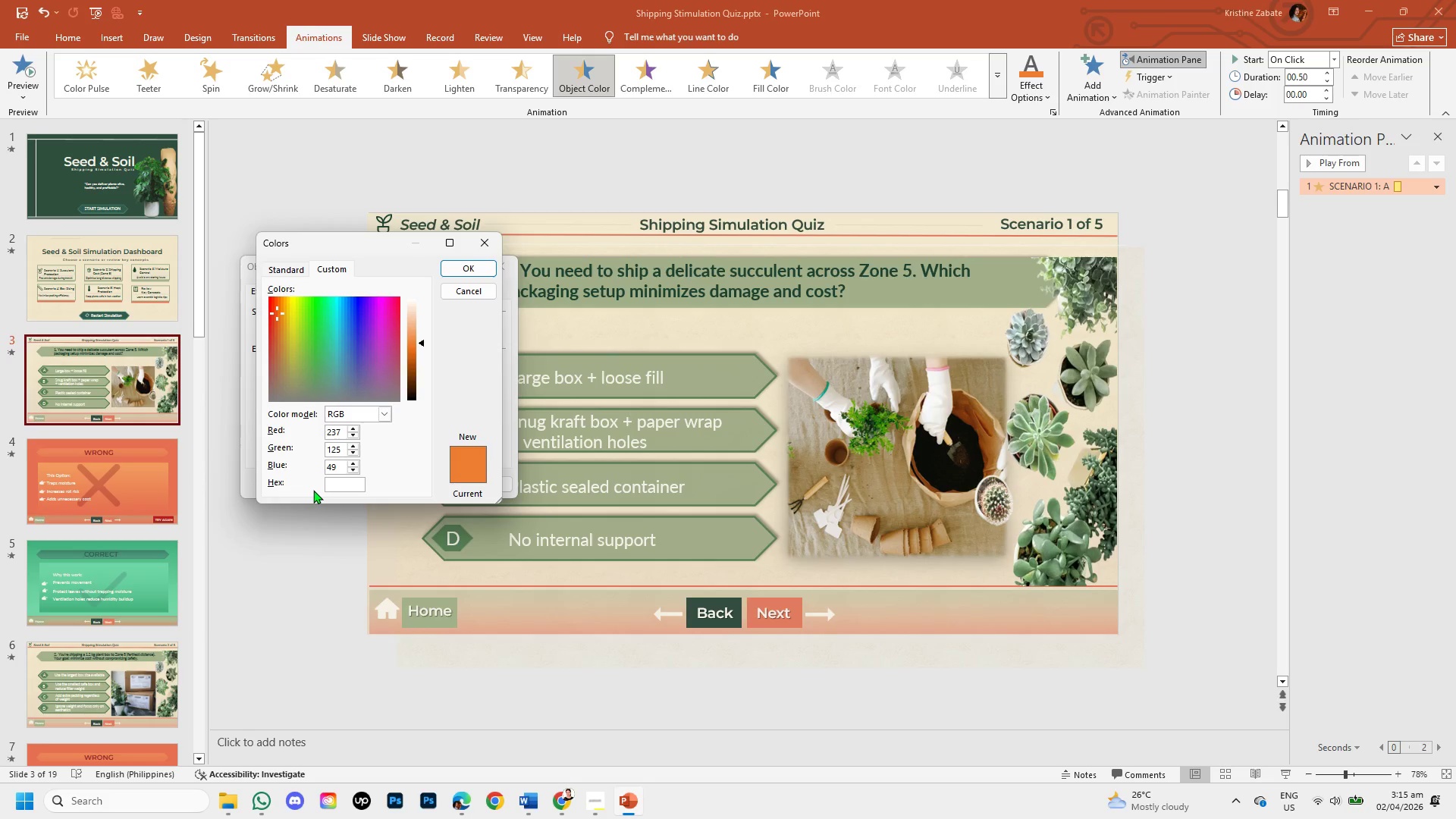 
hold_key(key=ControlLeft, duration=1.51)
 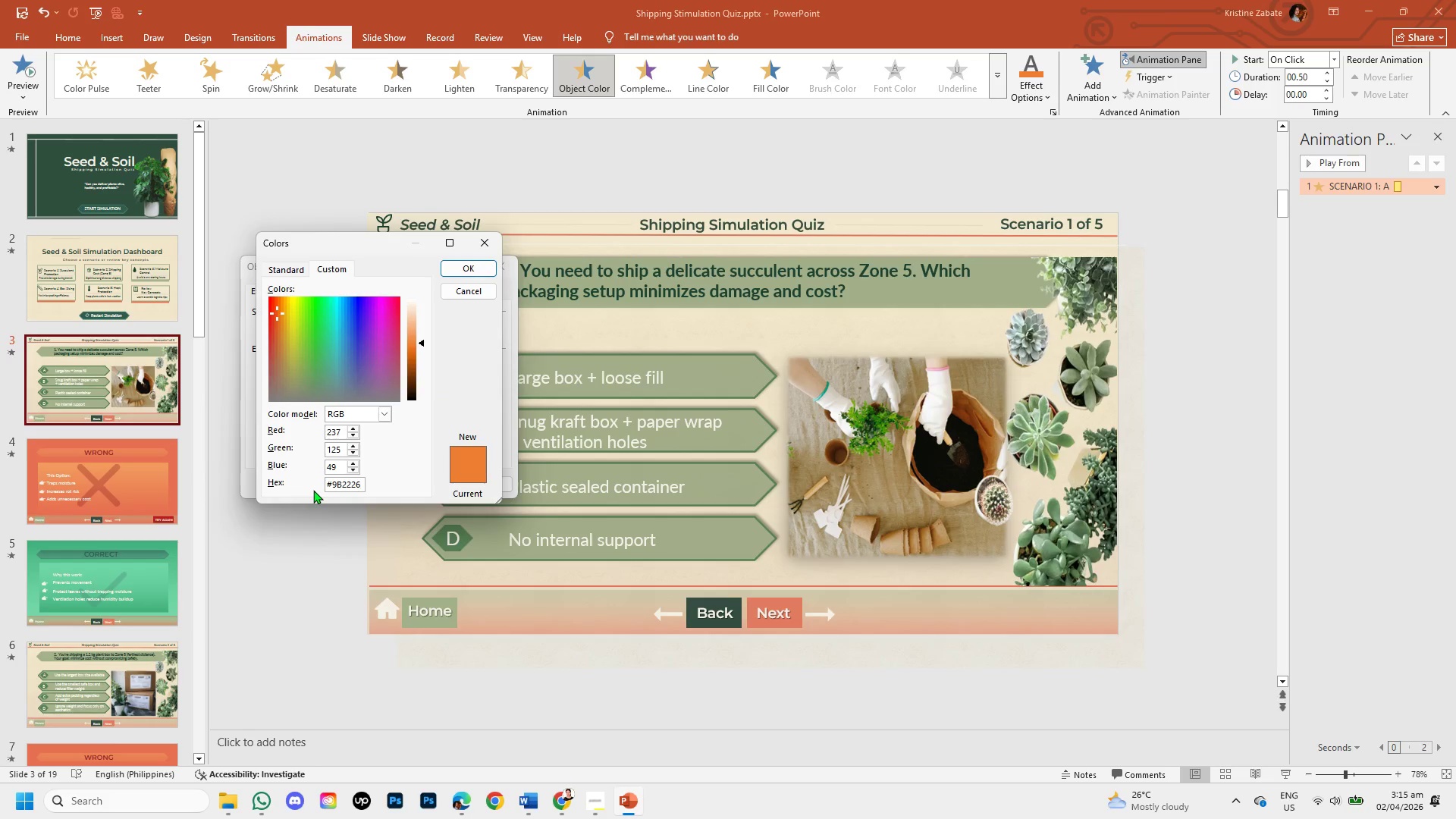 
key(Control+V)
 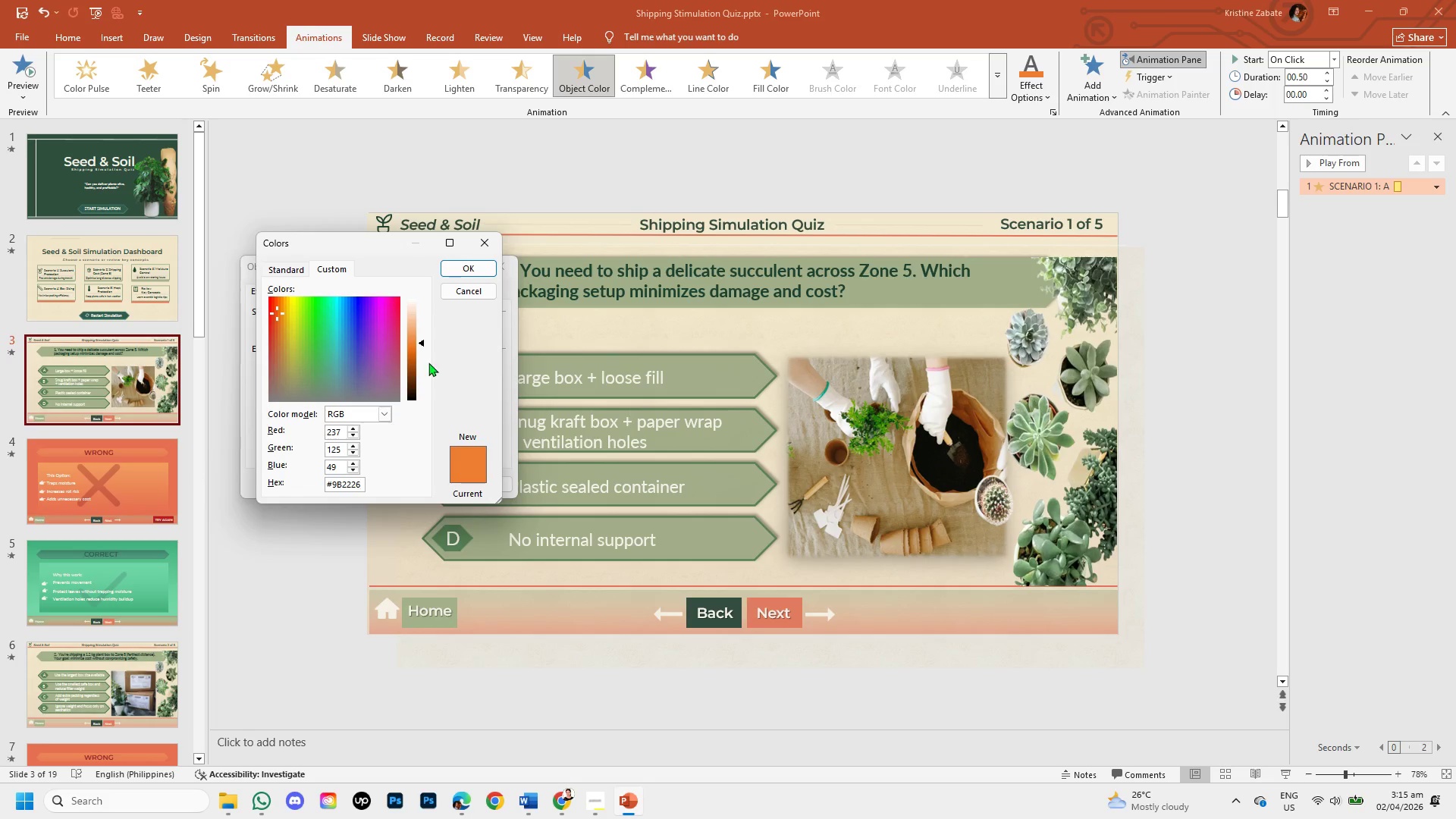 
left_click([451, 271])
 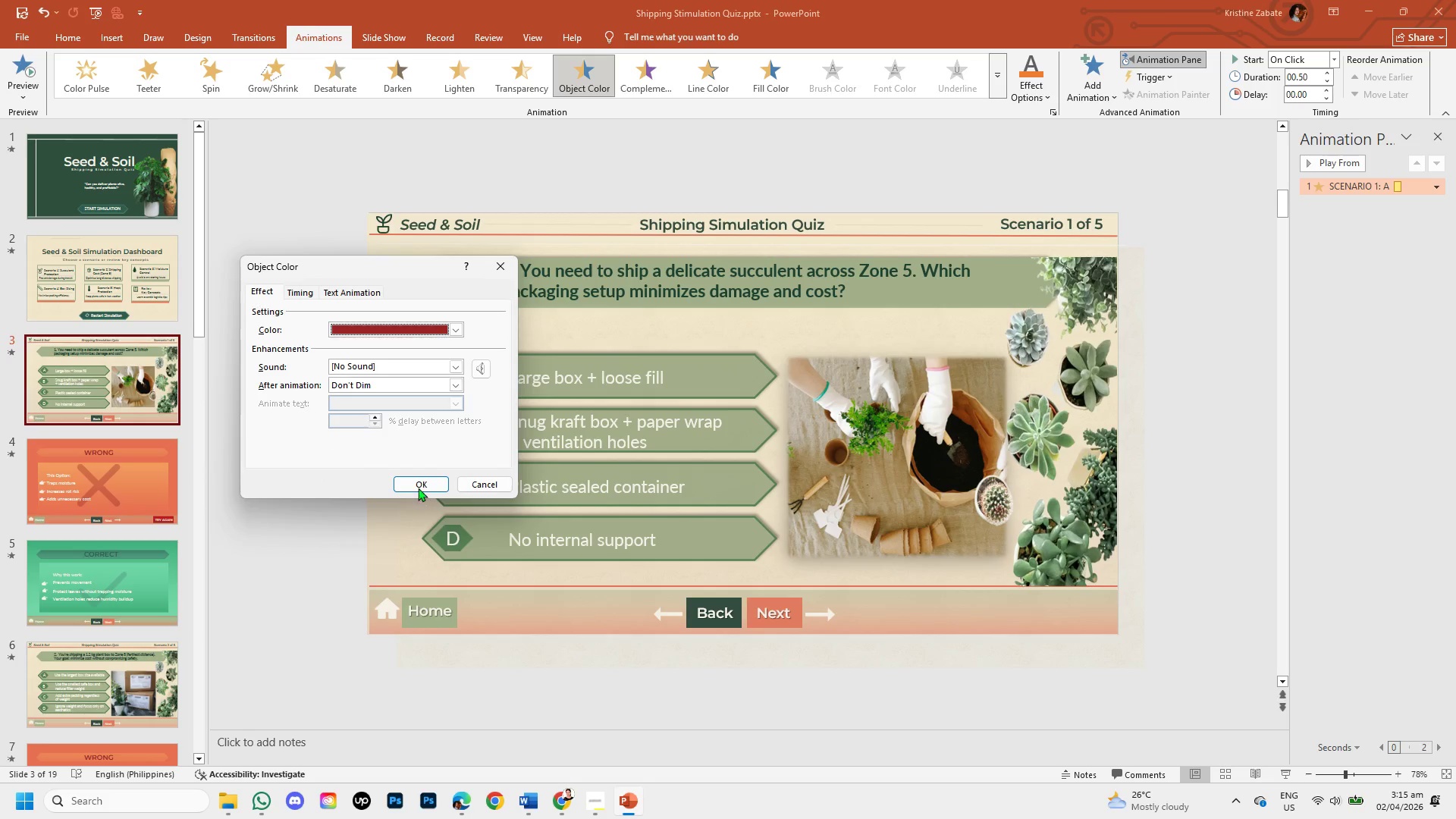 
left_click([418, 483])
 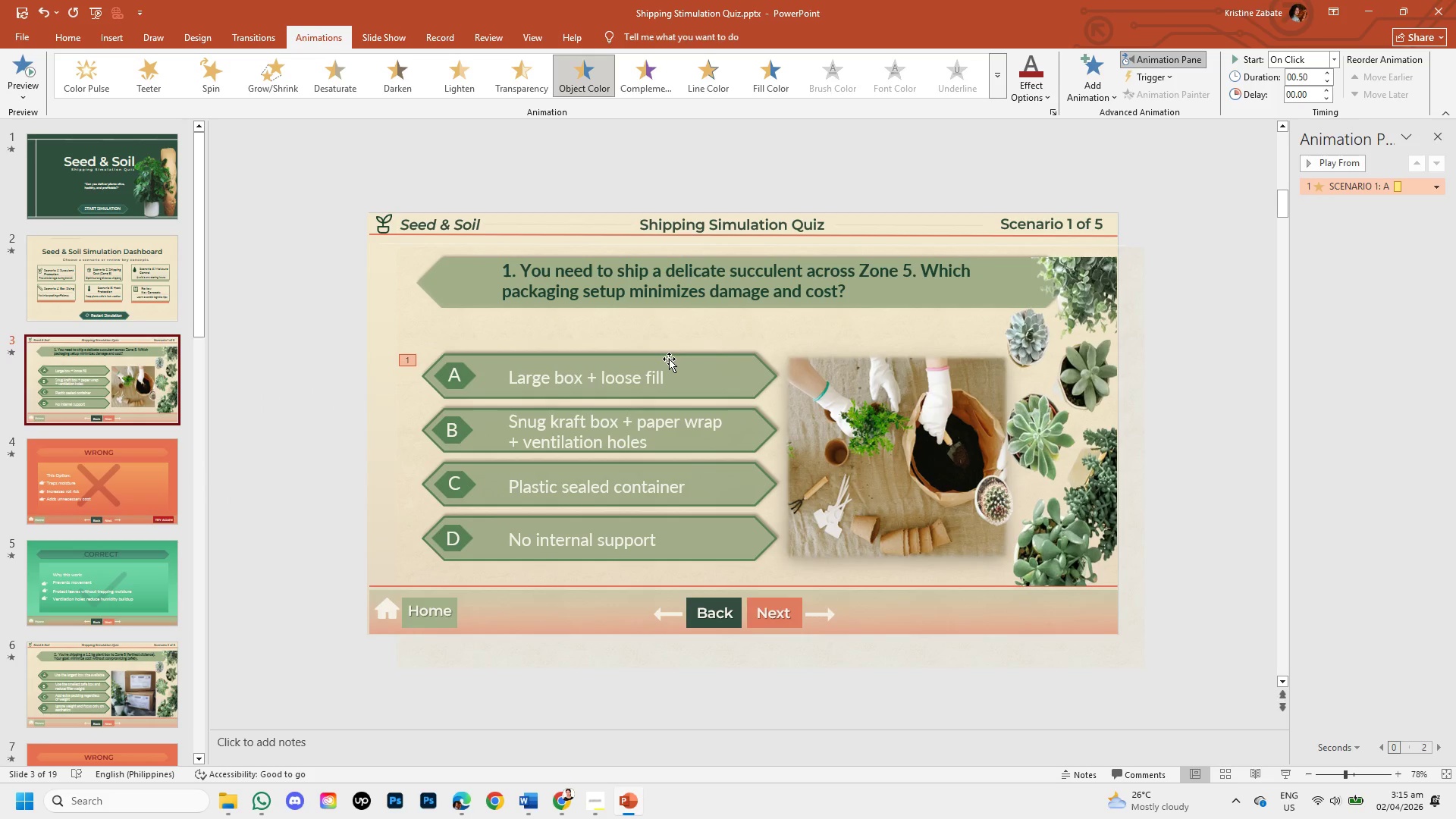 
wait(9.5)
 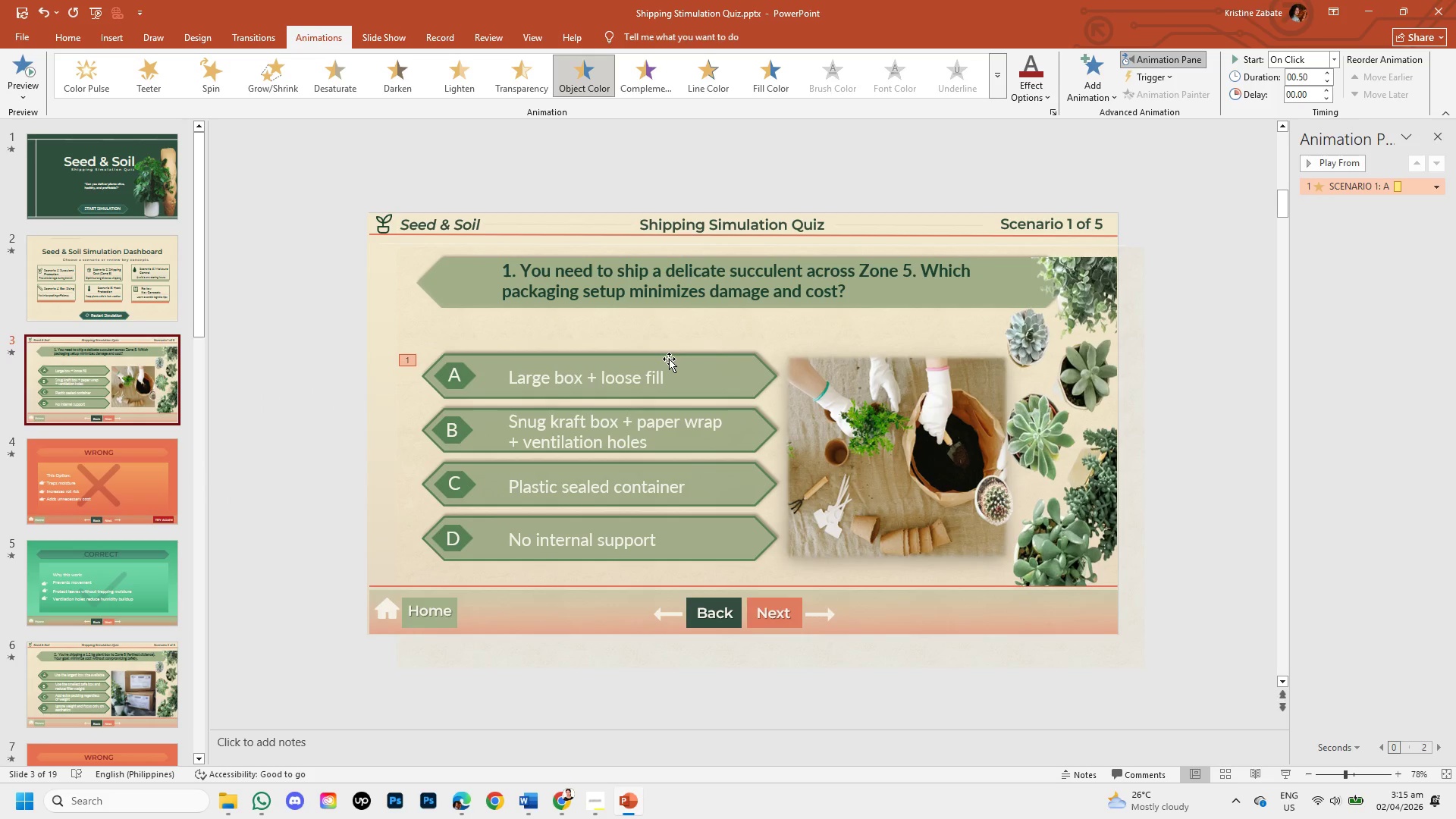 
left_click([468, 375])
 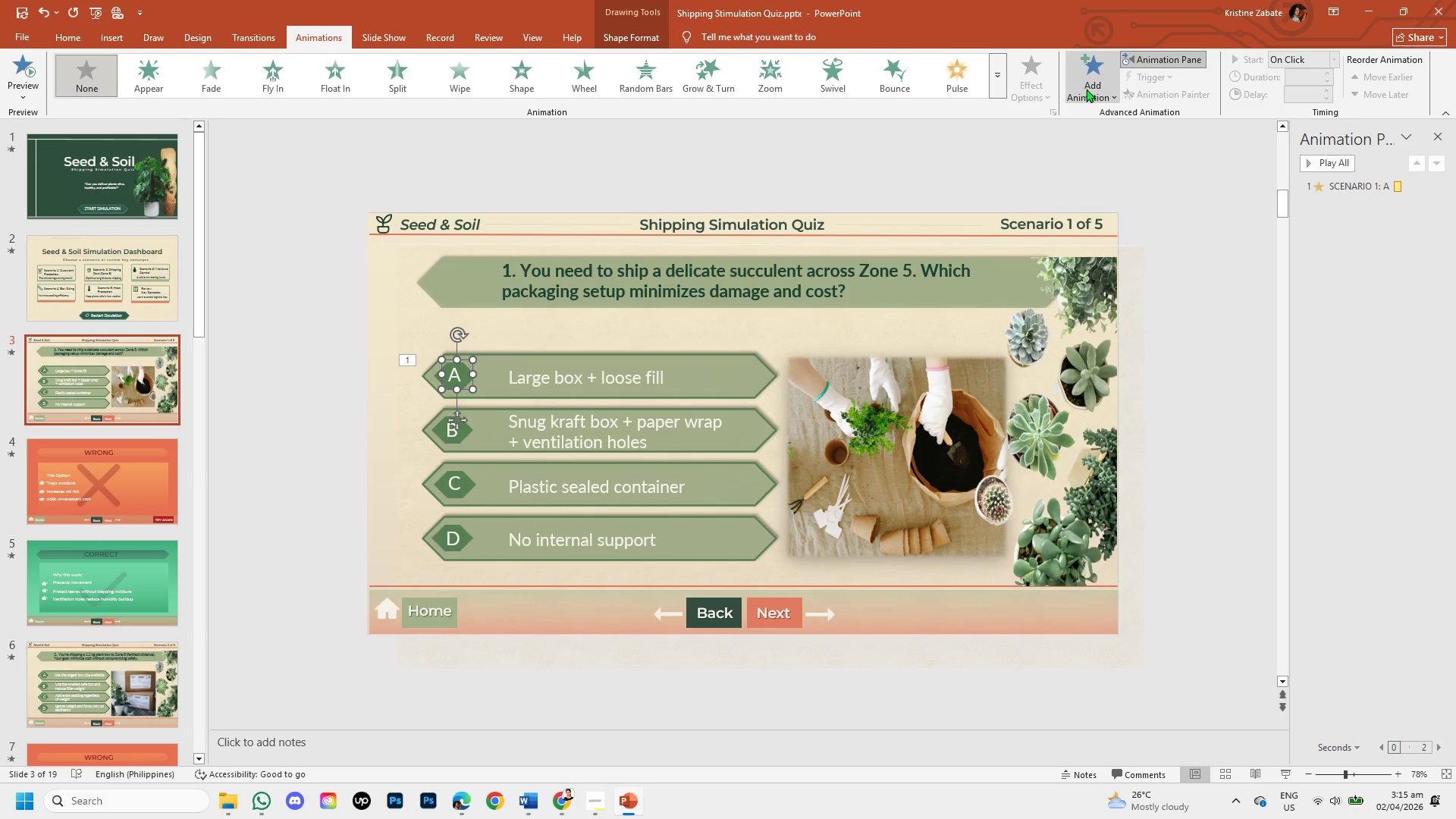 
left_click([1086, 87])
 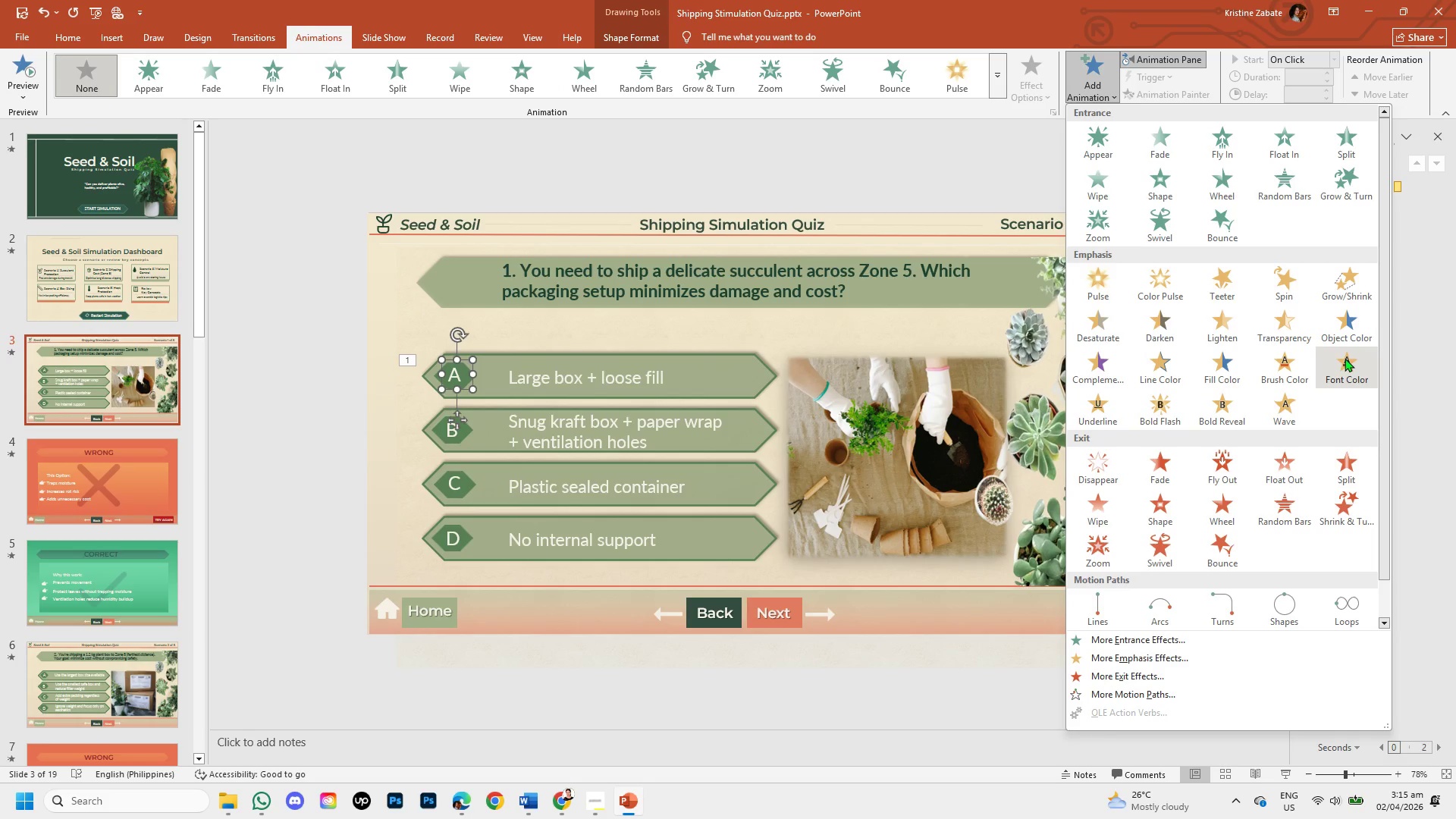 
wait(5.16)
 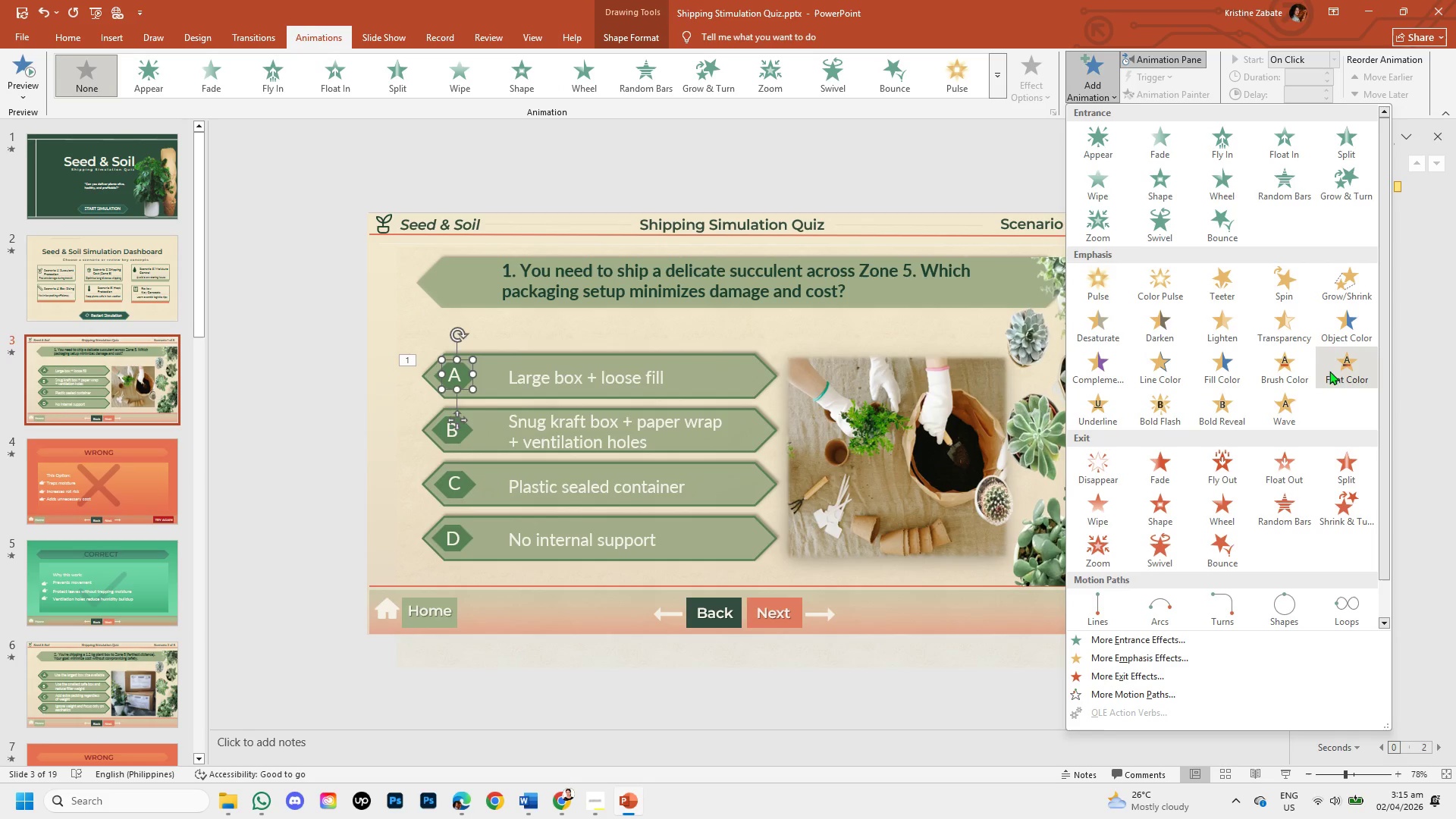 
left_click([1342, 328])
 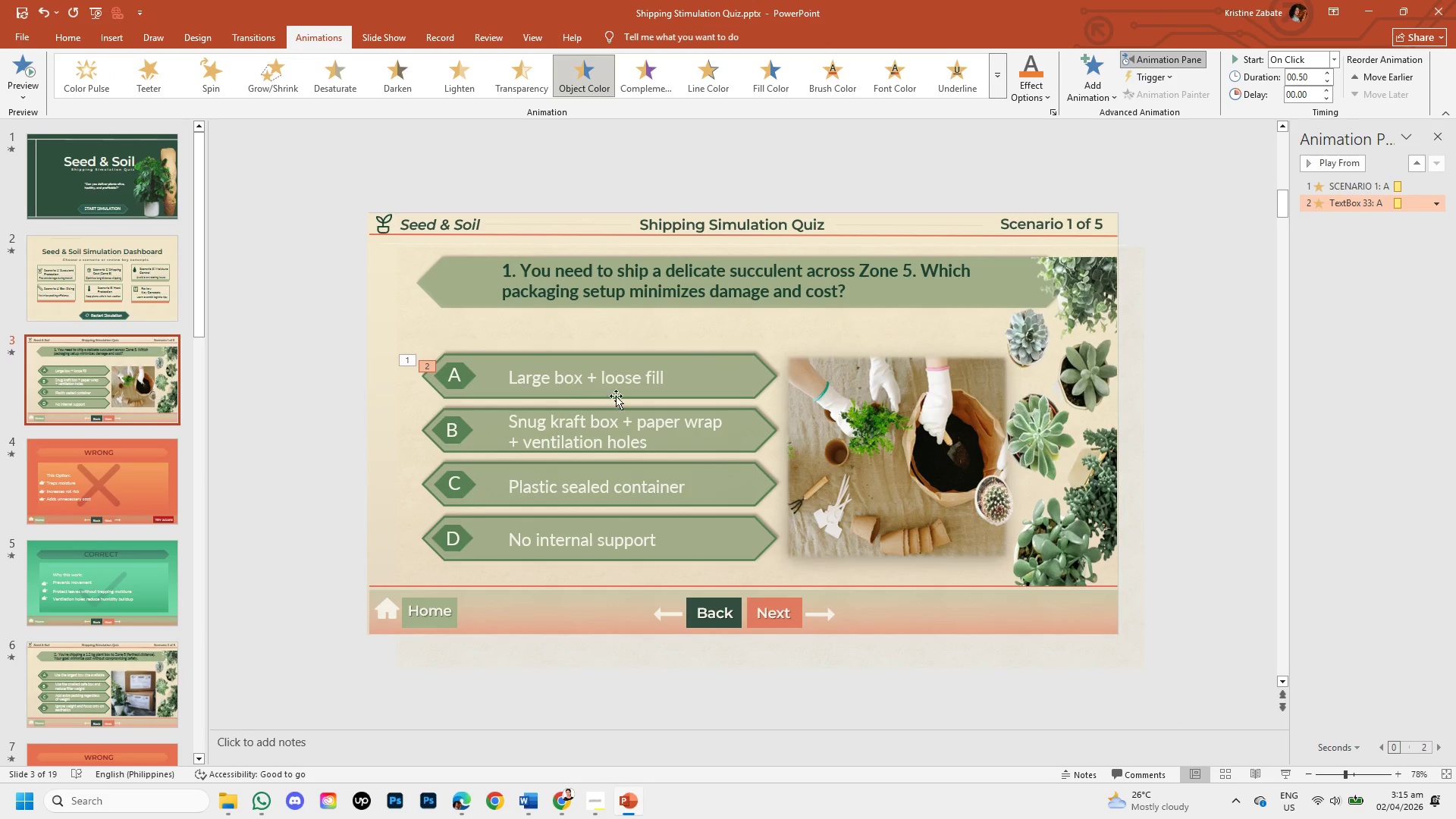 
key(Control+Z)
 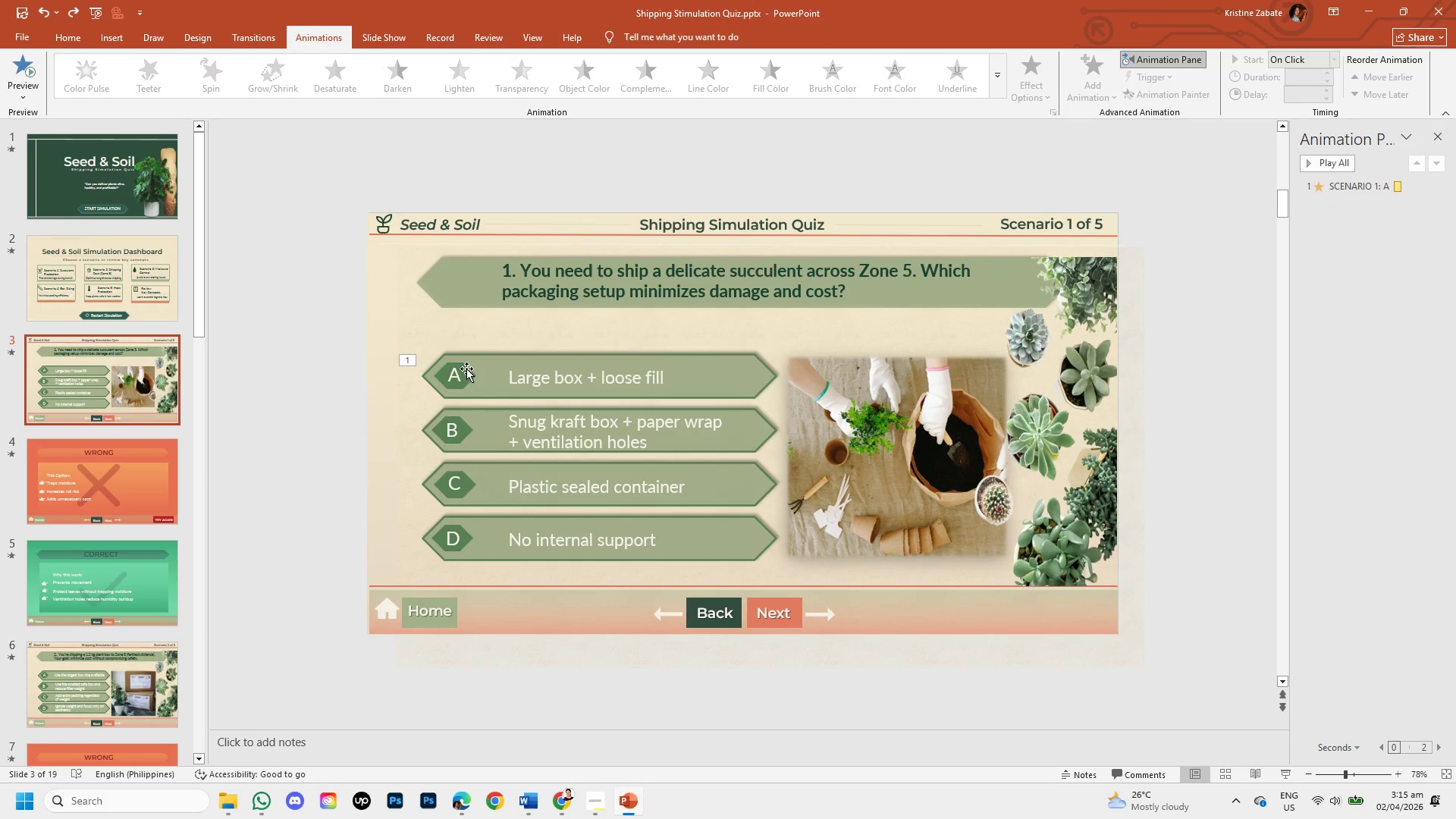 
left_click([466, 369])
 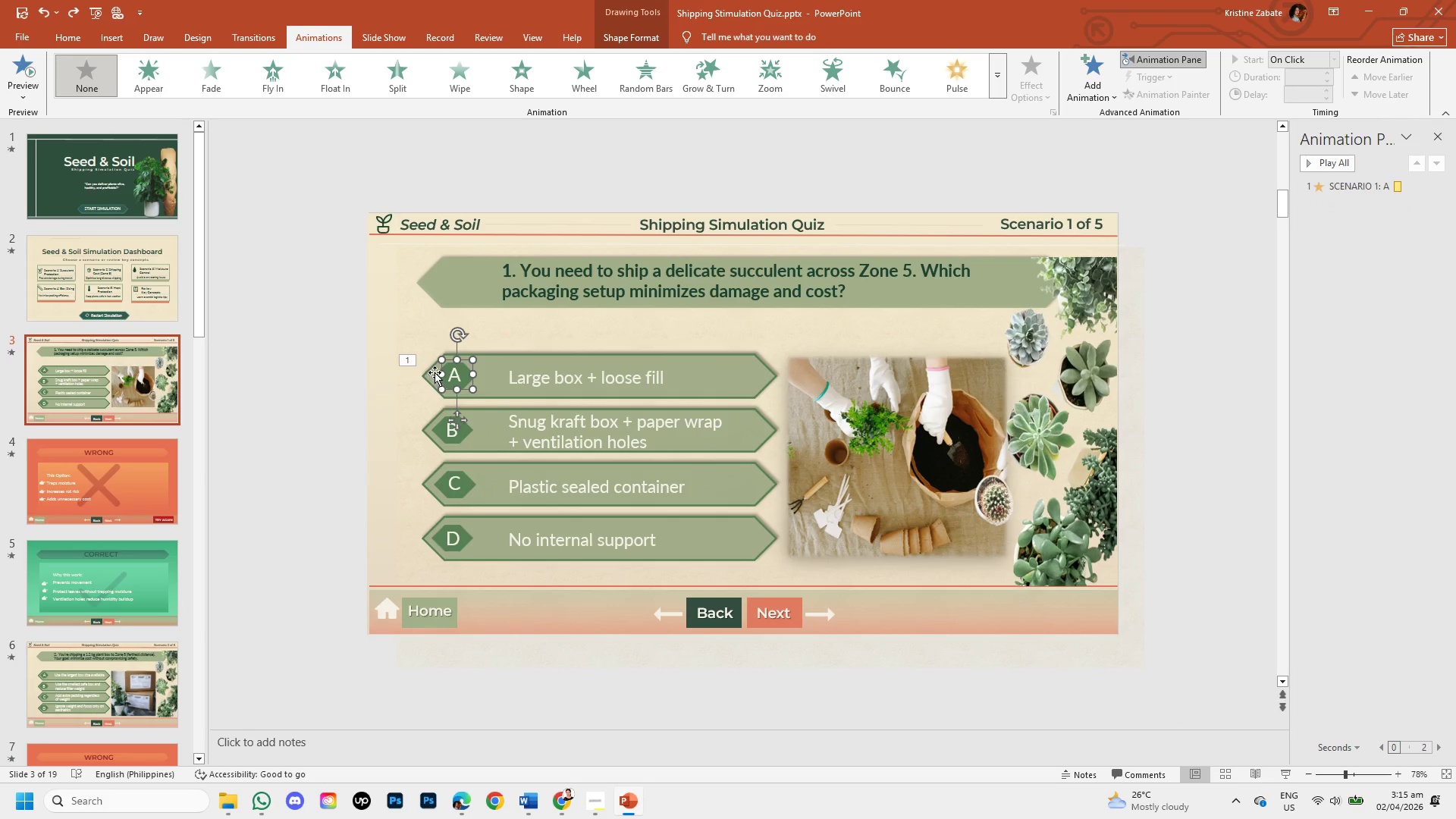 
left_click([435, 372])
 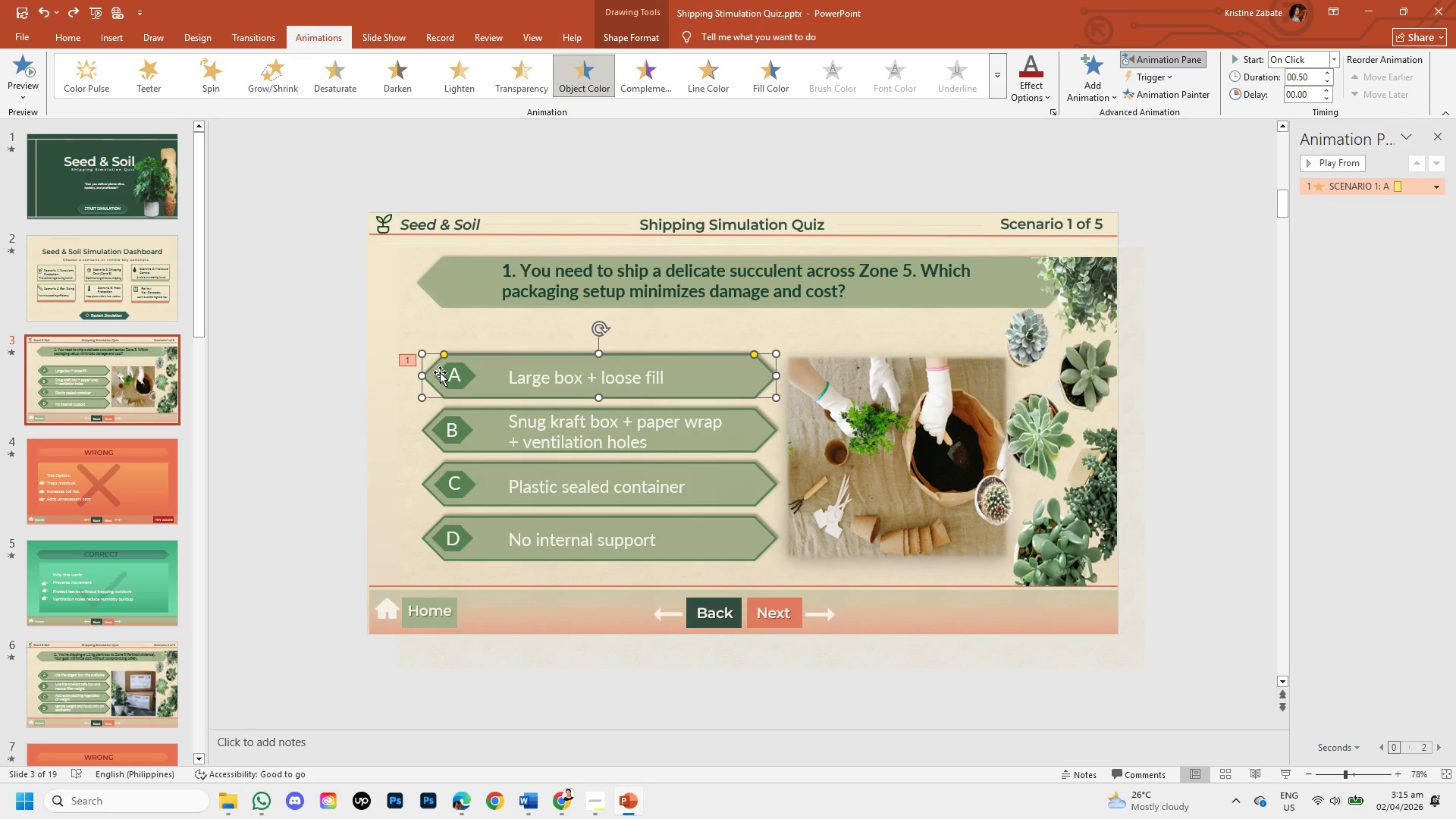 
left_click([440, 372])
 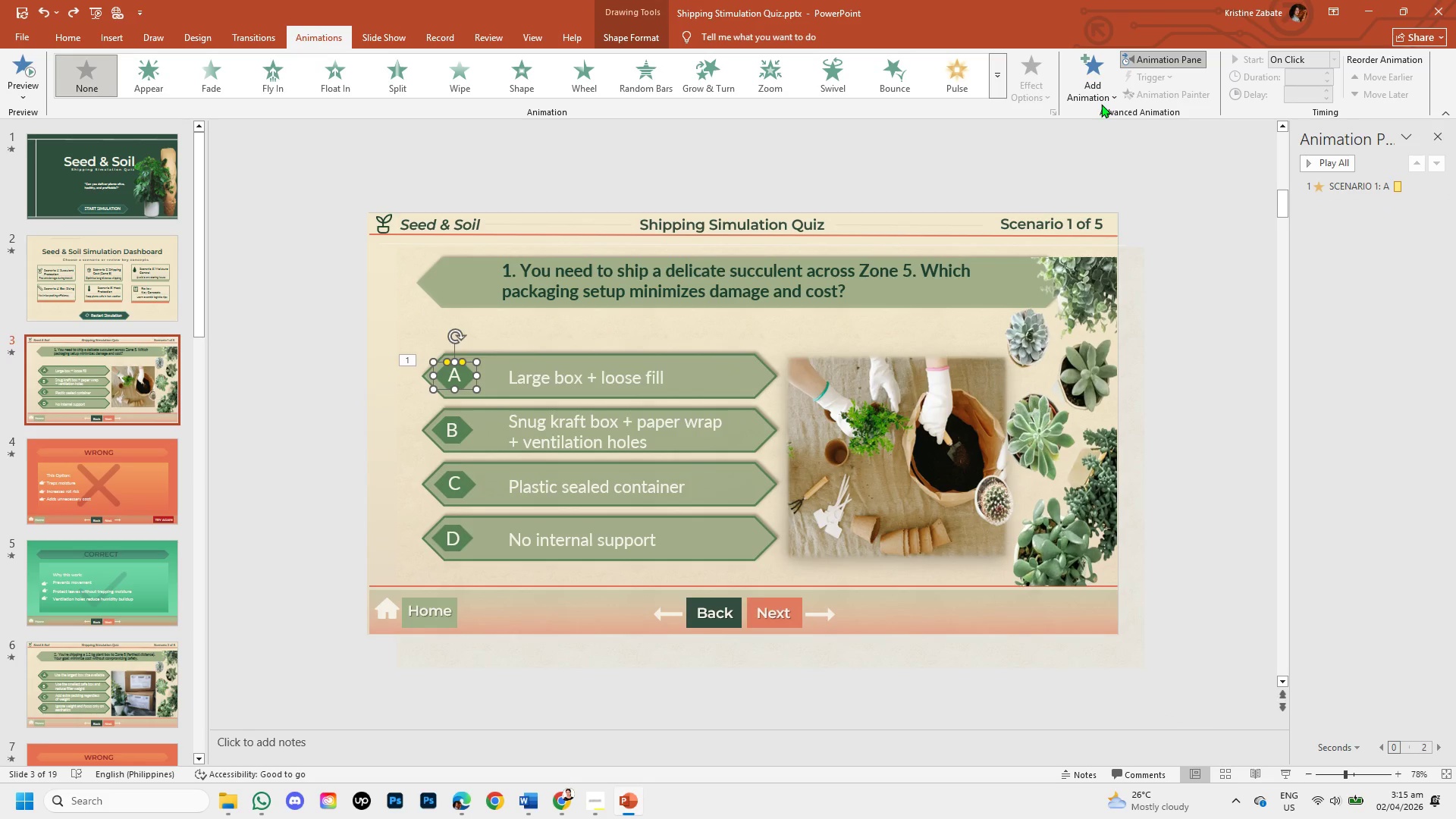 
left_click([1094, 97])
 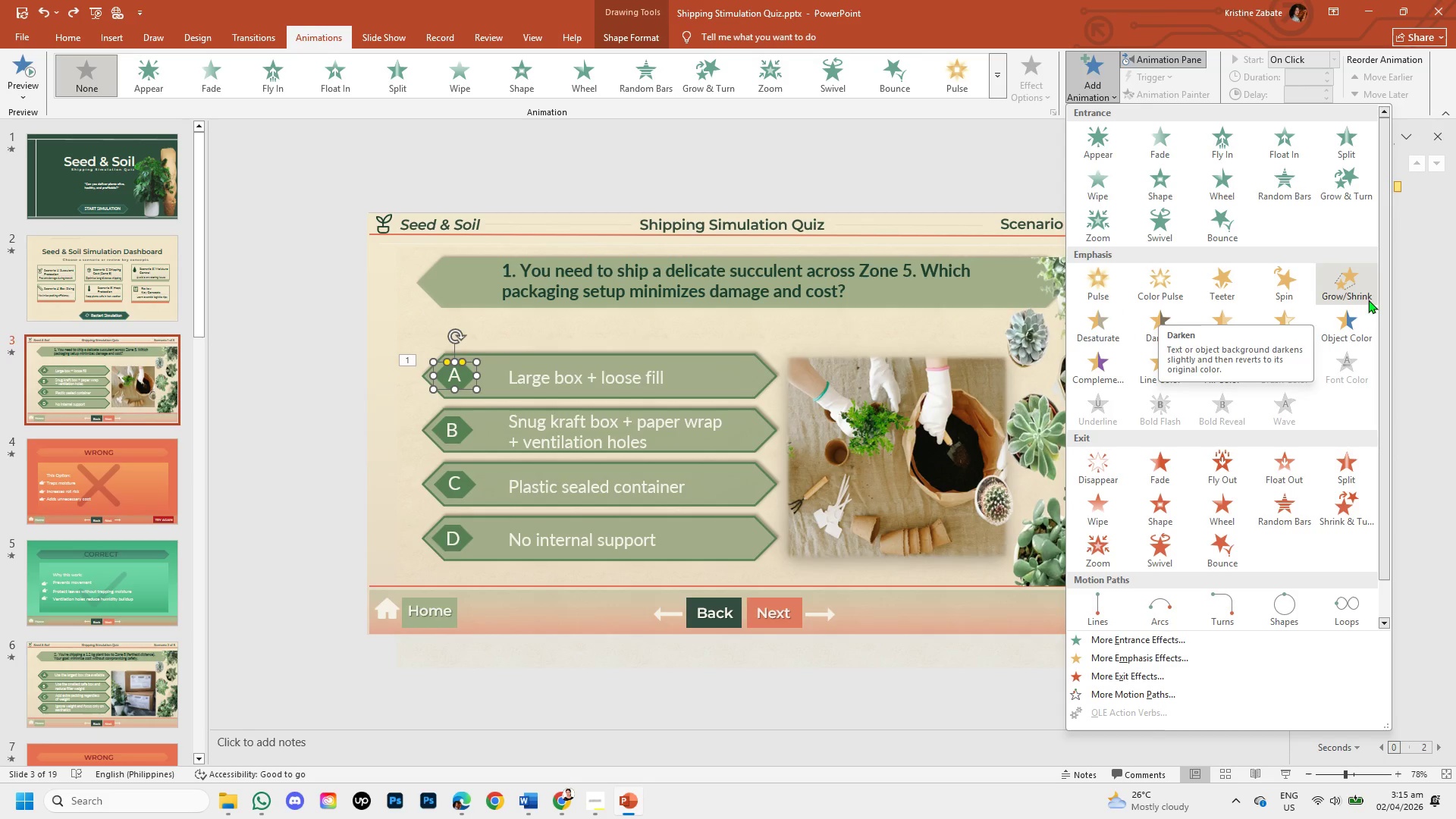 
left_click([1347, 326])
 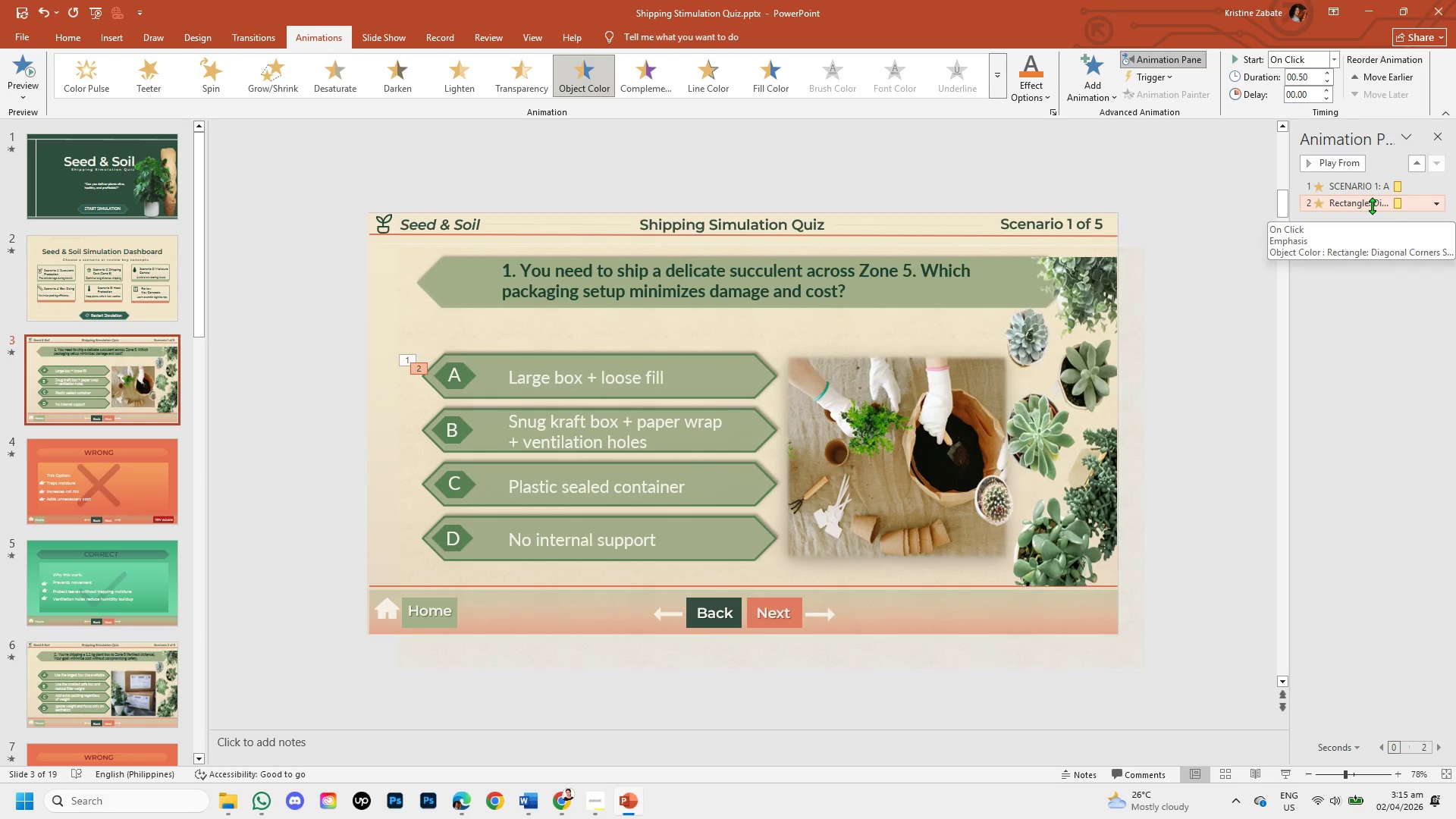 
double_click([1372, 206])
 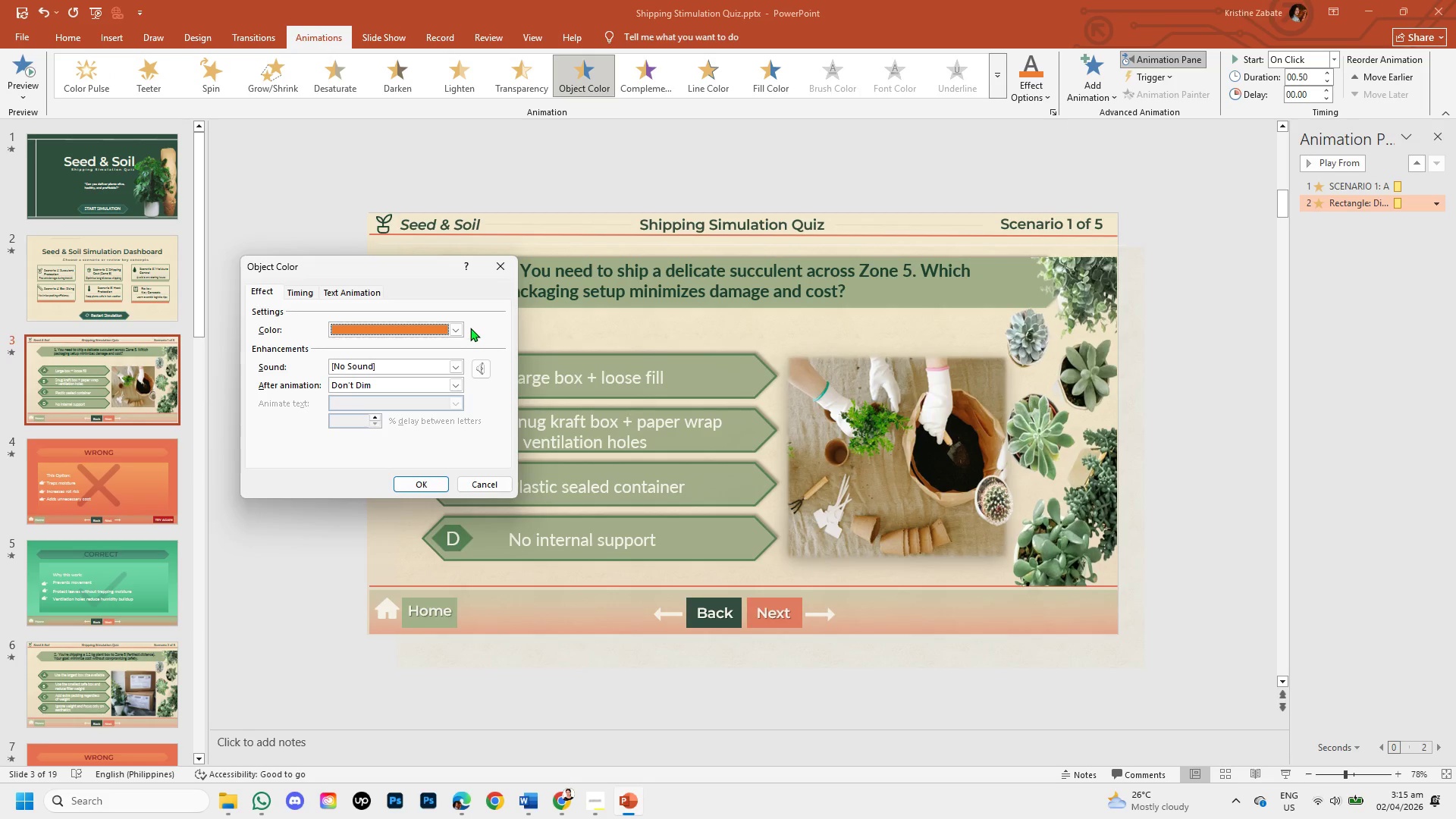 
left_click([456, 325])
 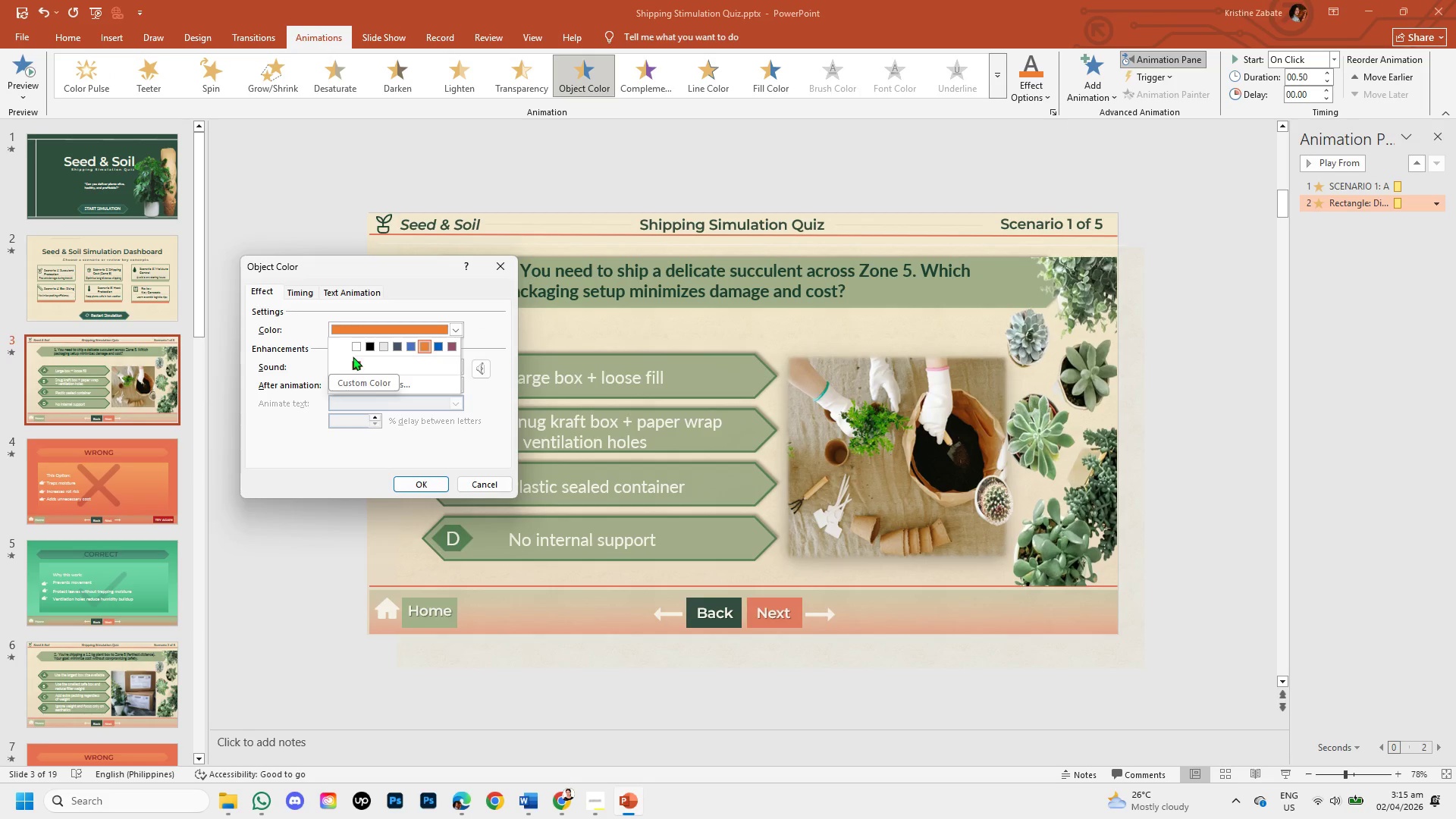 
left_click([354, 362])
 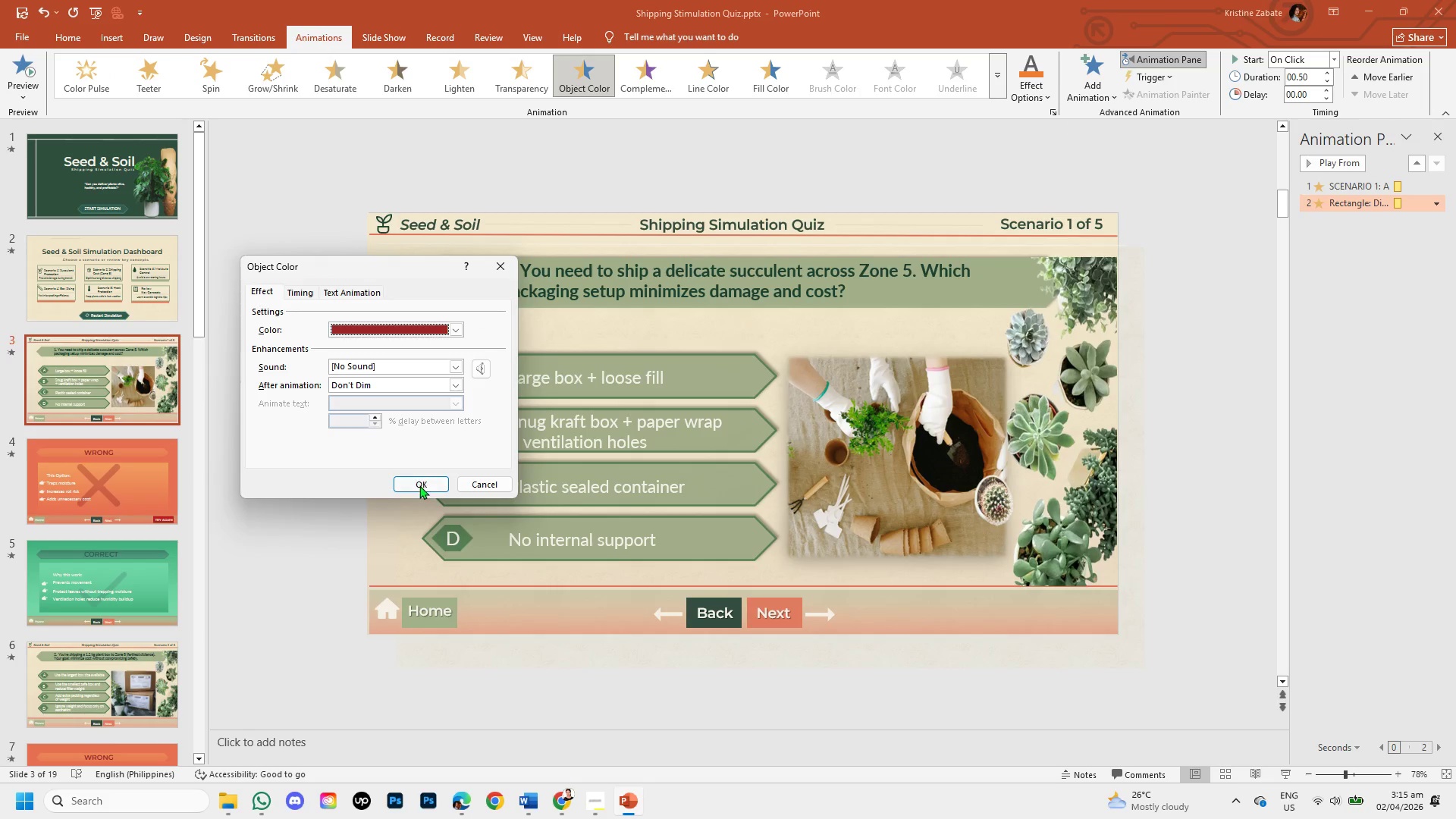 
left_click([419, 486])
 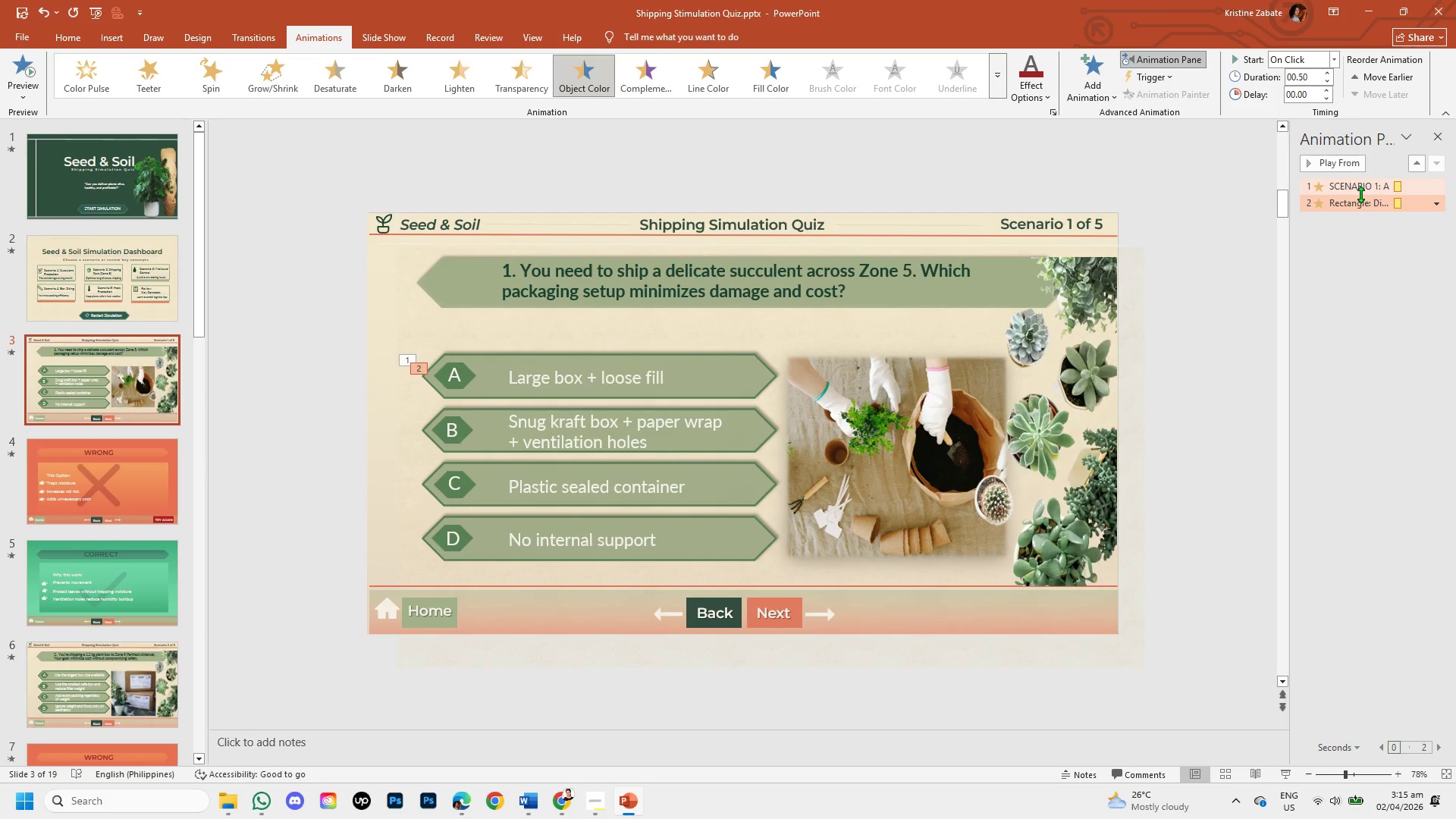 
left_click([1360, 187])
 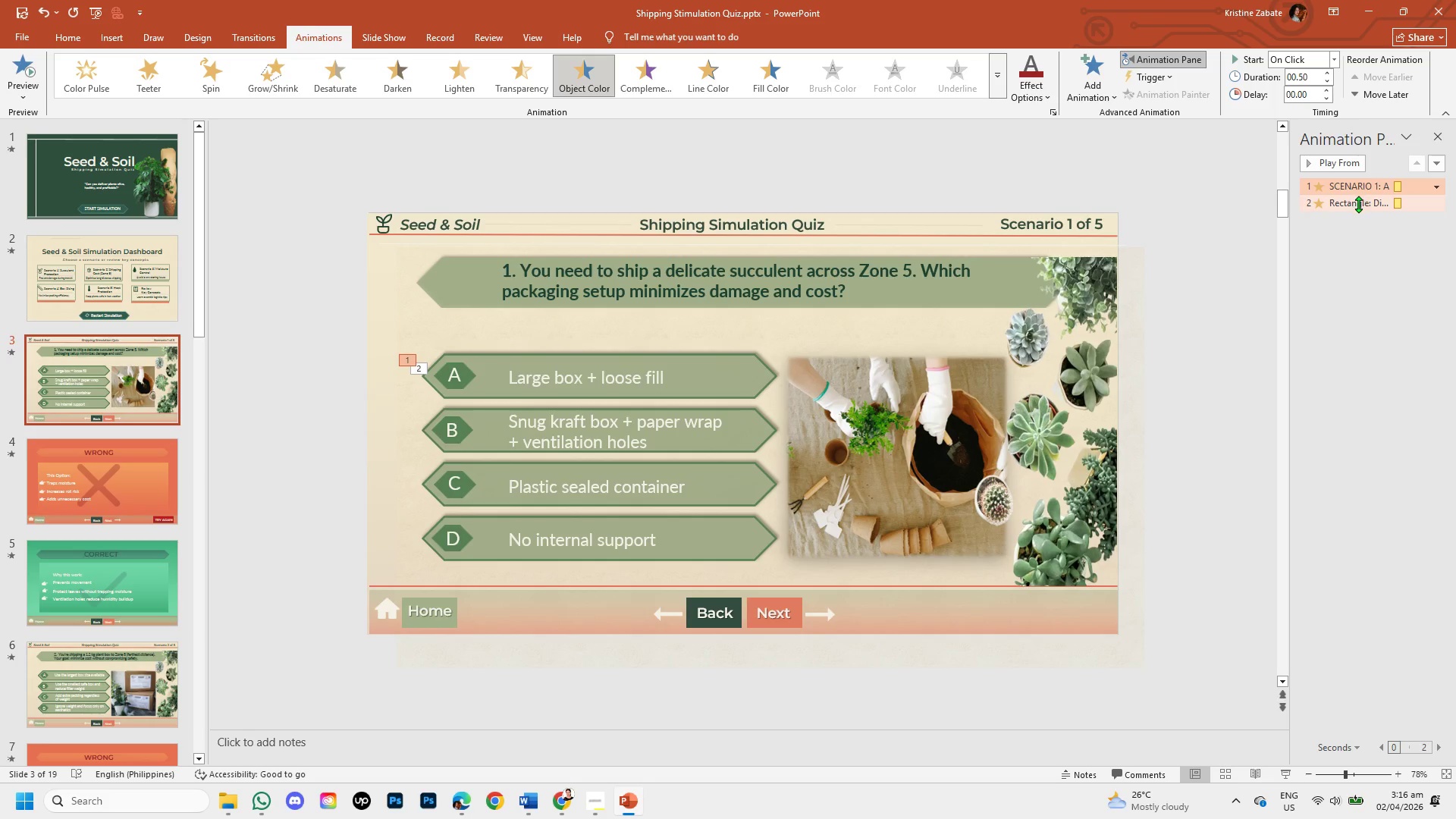 
wait(18.0)
 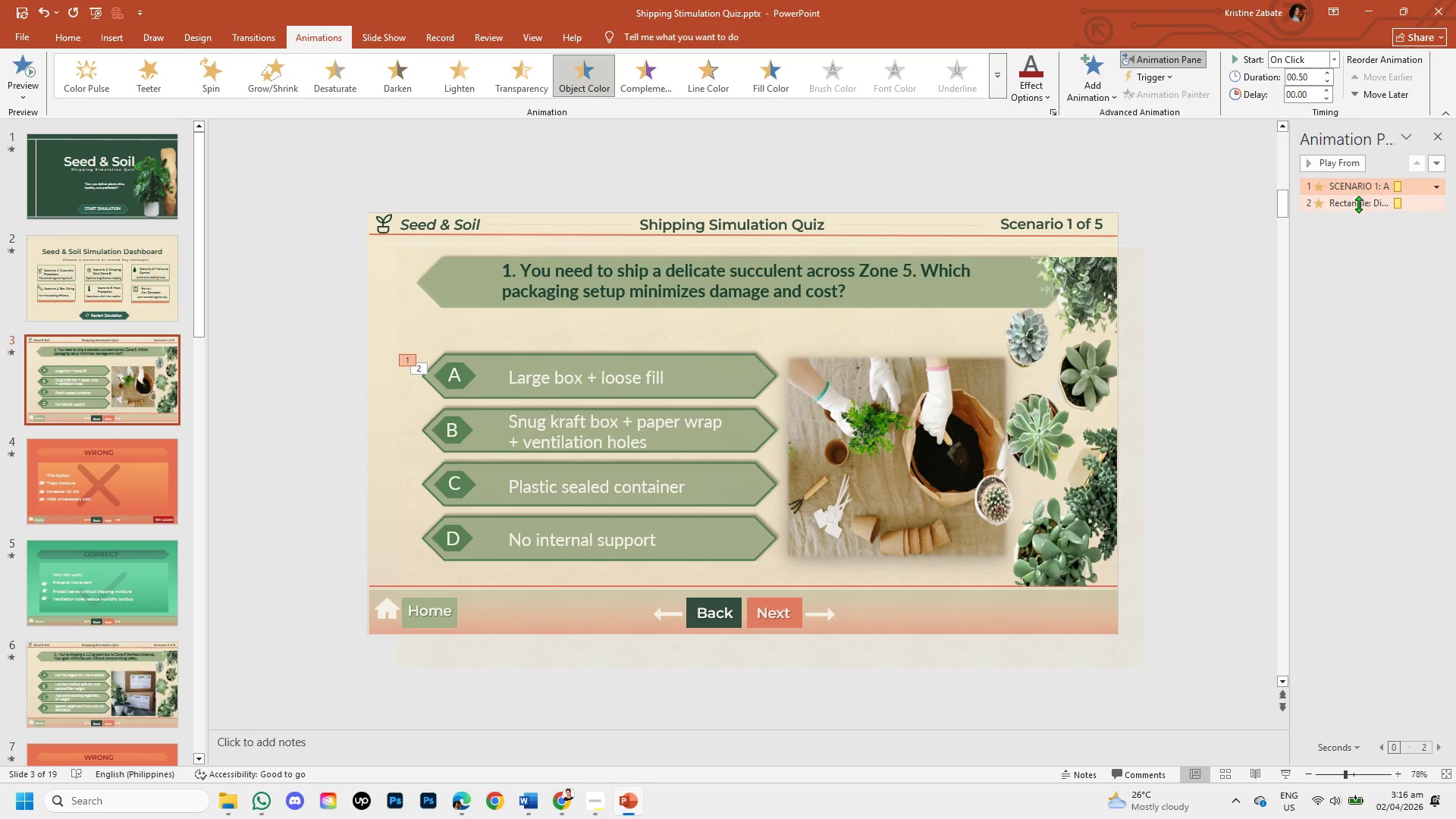 
left_click([1360, 207])
 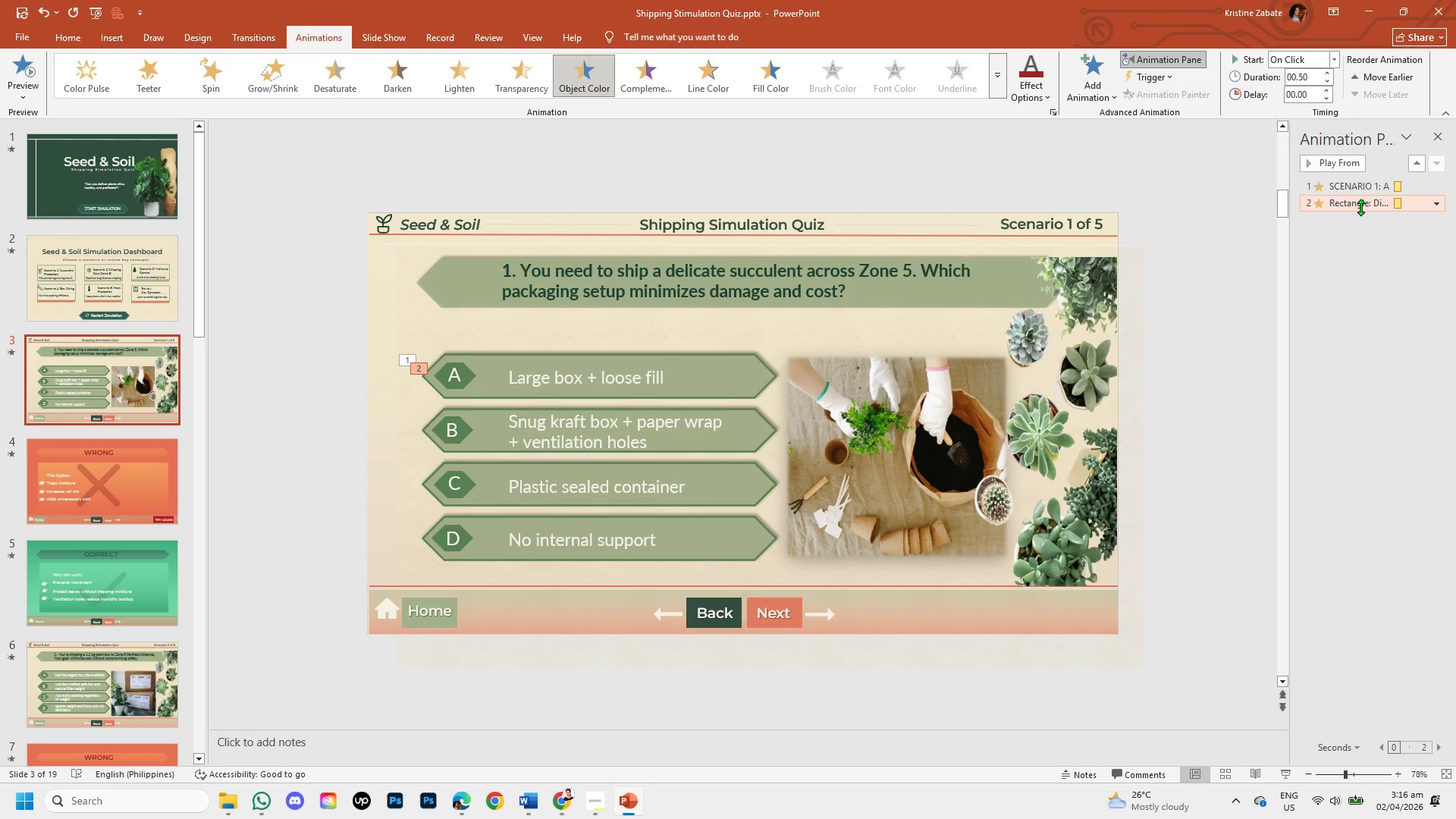 
left_click([1360, 207])
 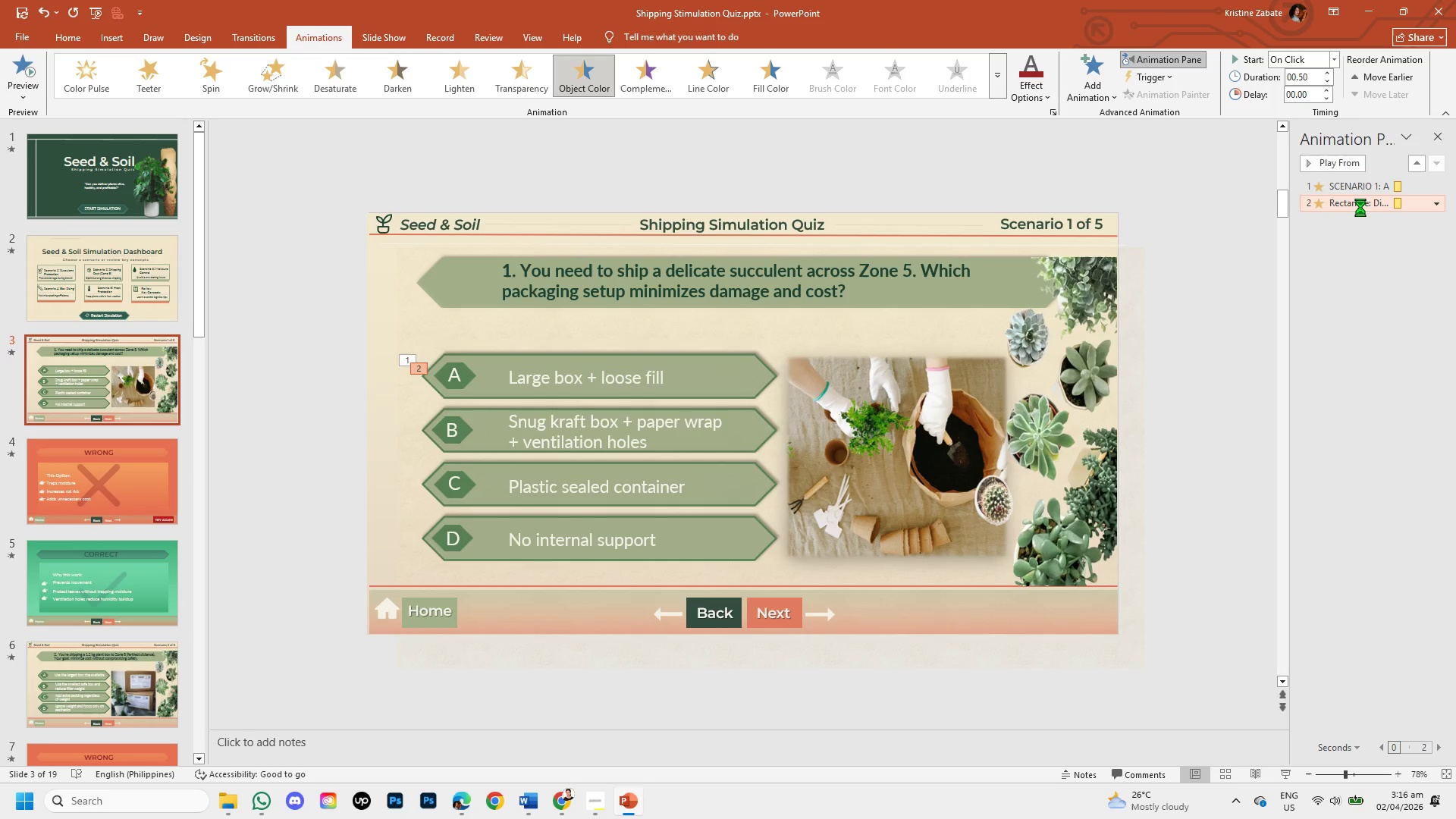 
left_click_drag(start_coordinate=[1360, 207], to_coordinate=[1362, 178])
 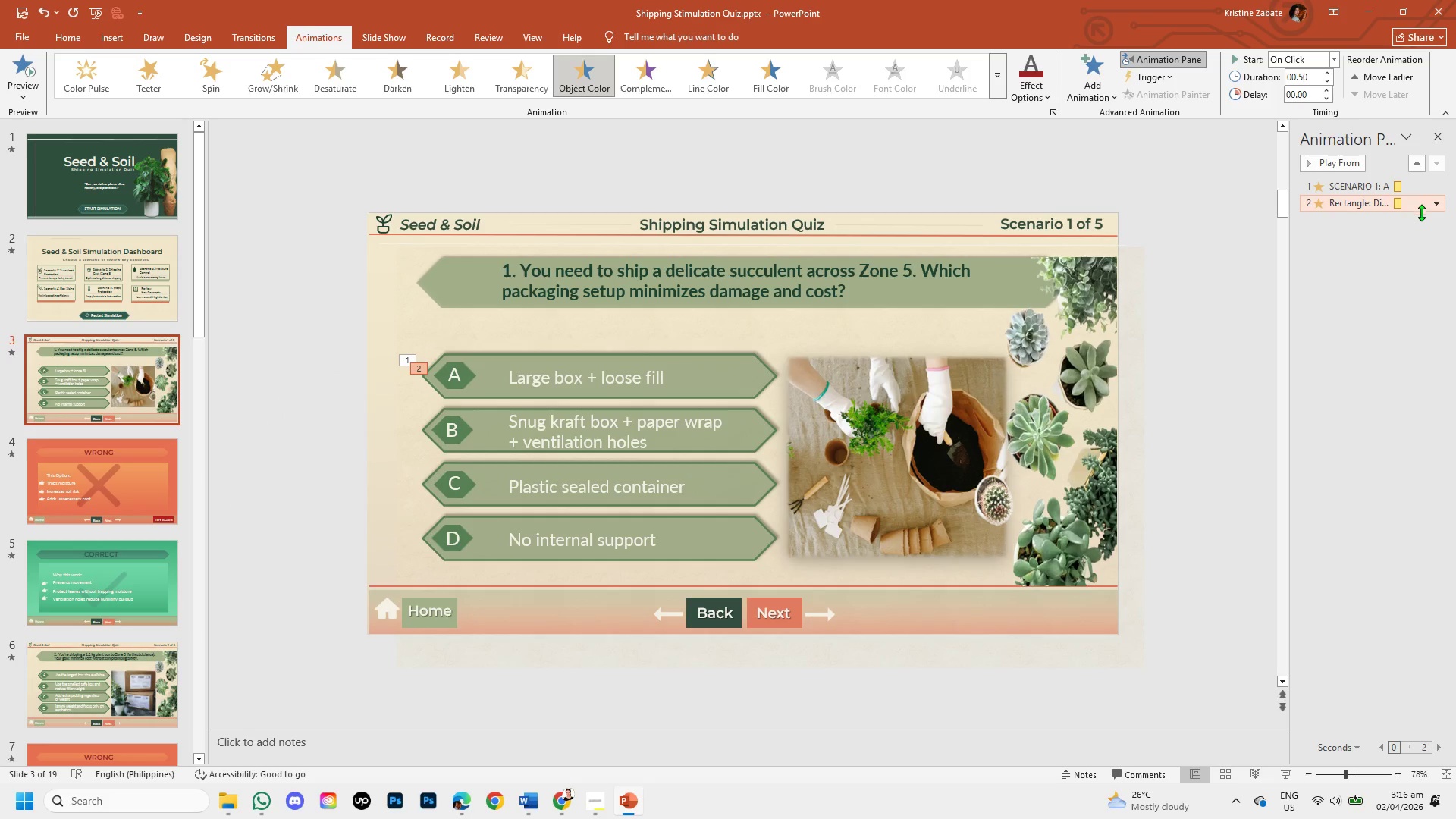 
wait(5.67)
 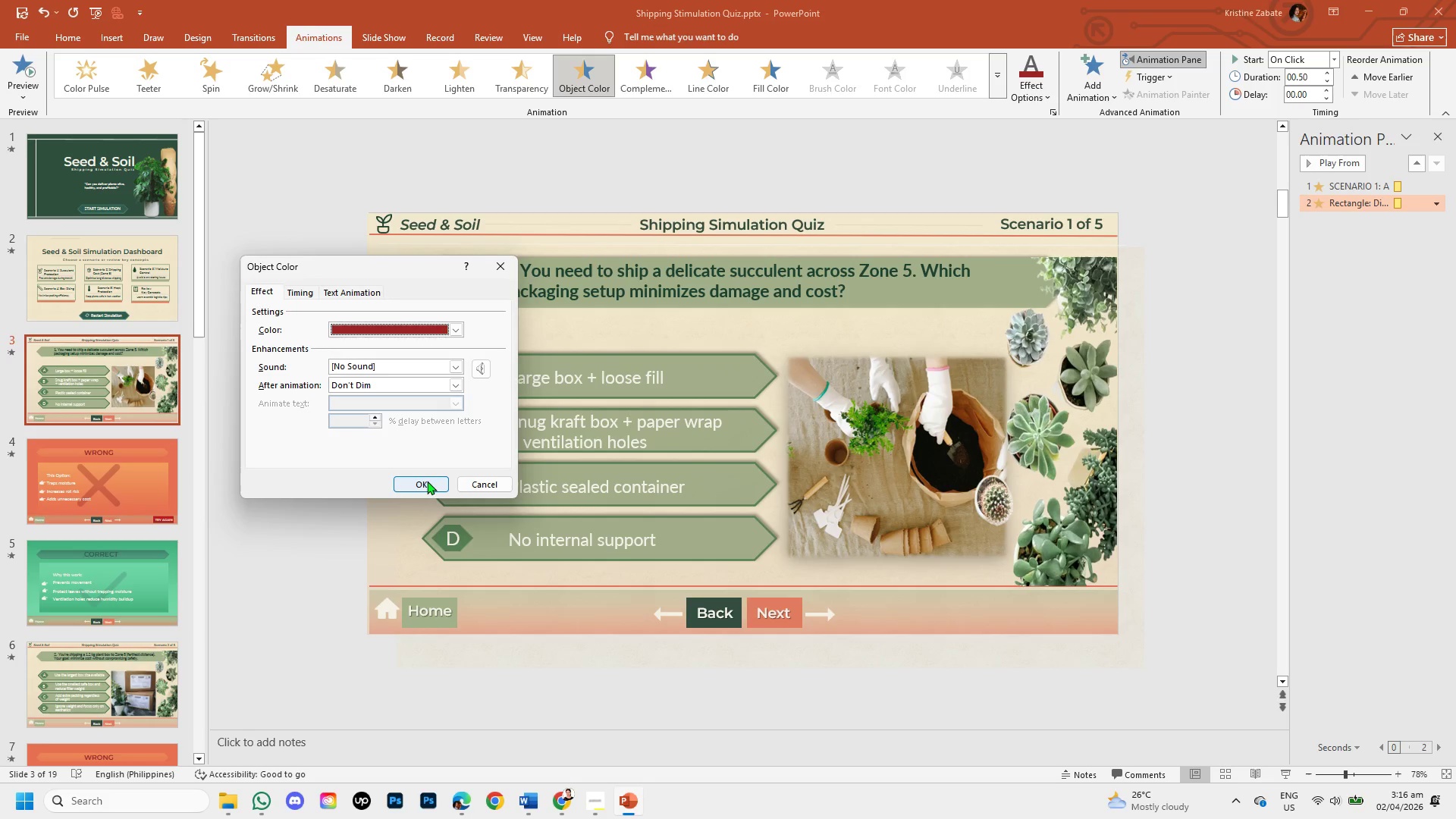 
left_click_drag(start_coordinate=[1418, 214], to_coordinate=[1417, 185])
 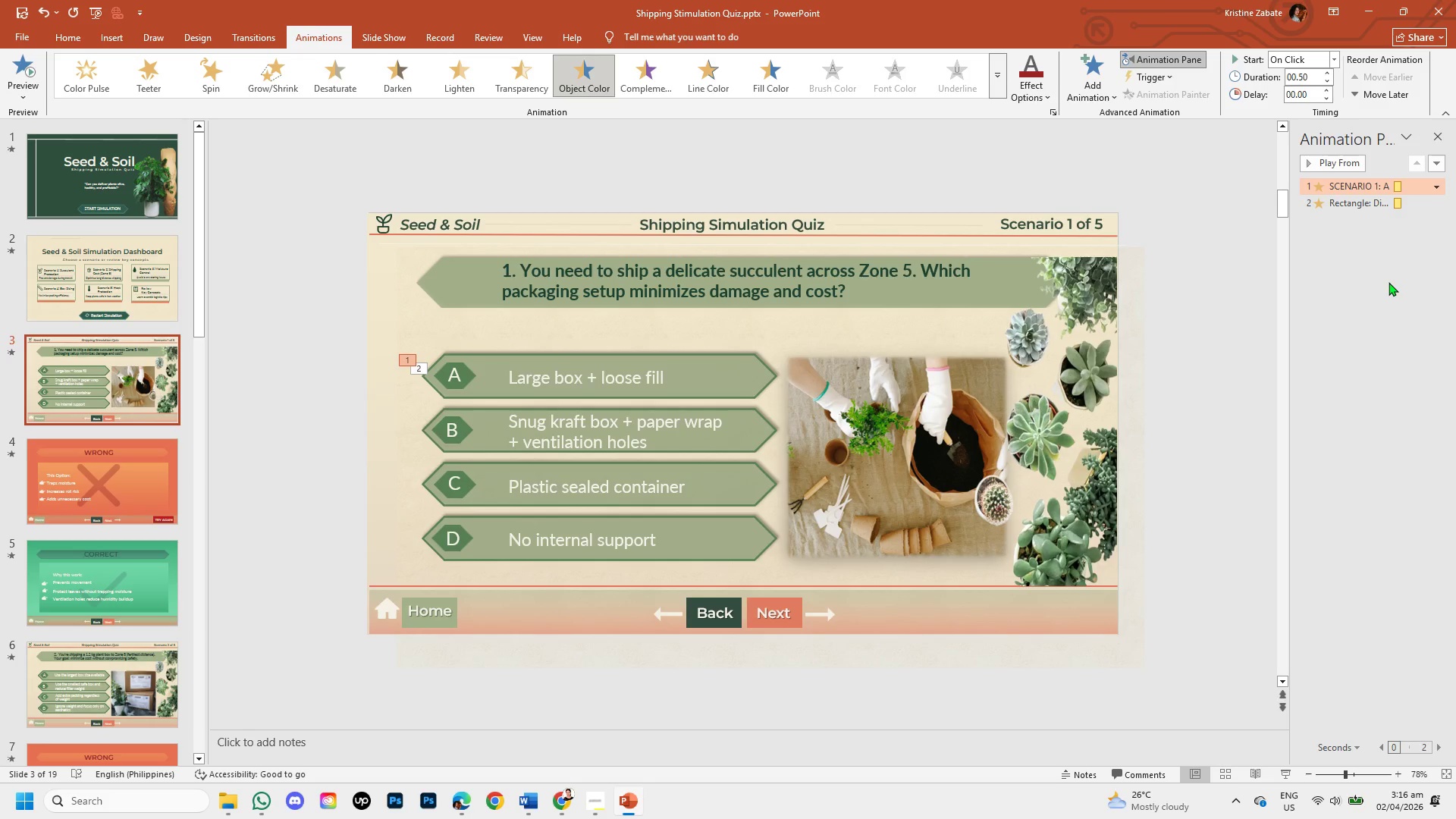 
wait(7.47)
 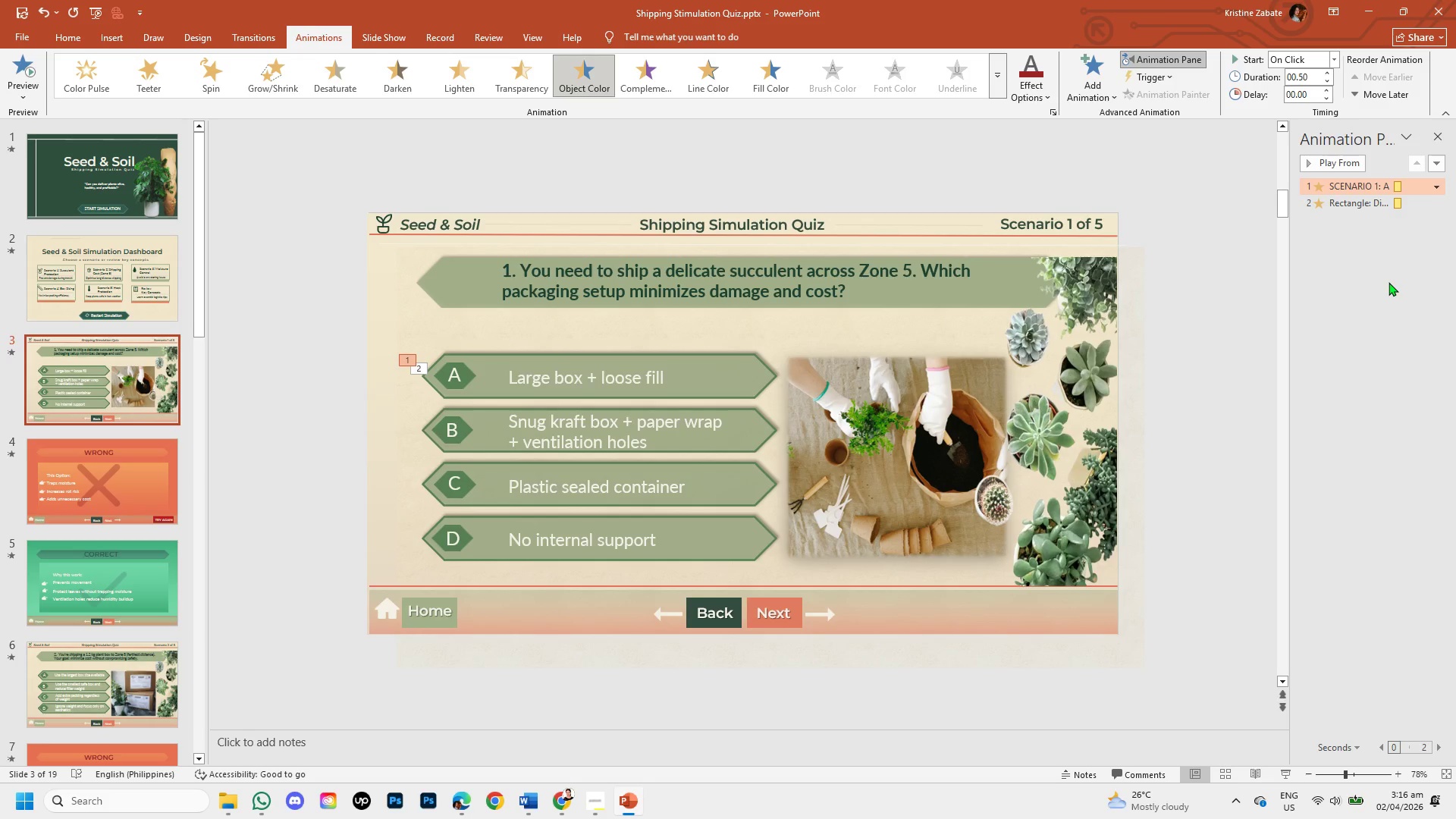 
left_click([693, 377])
 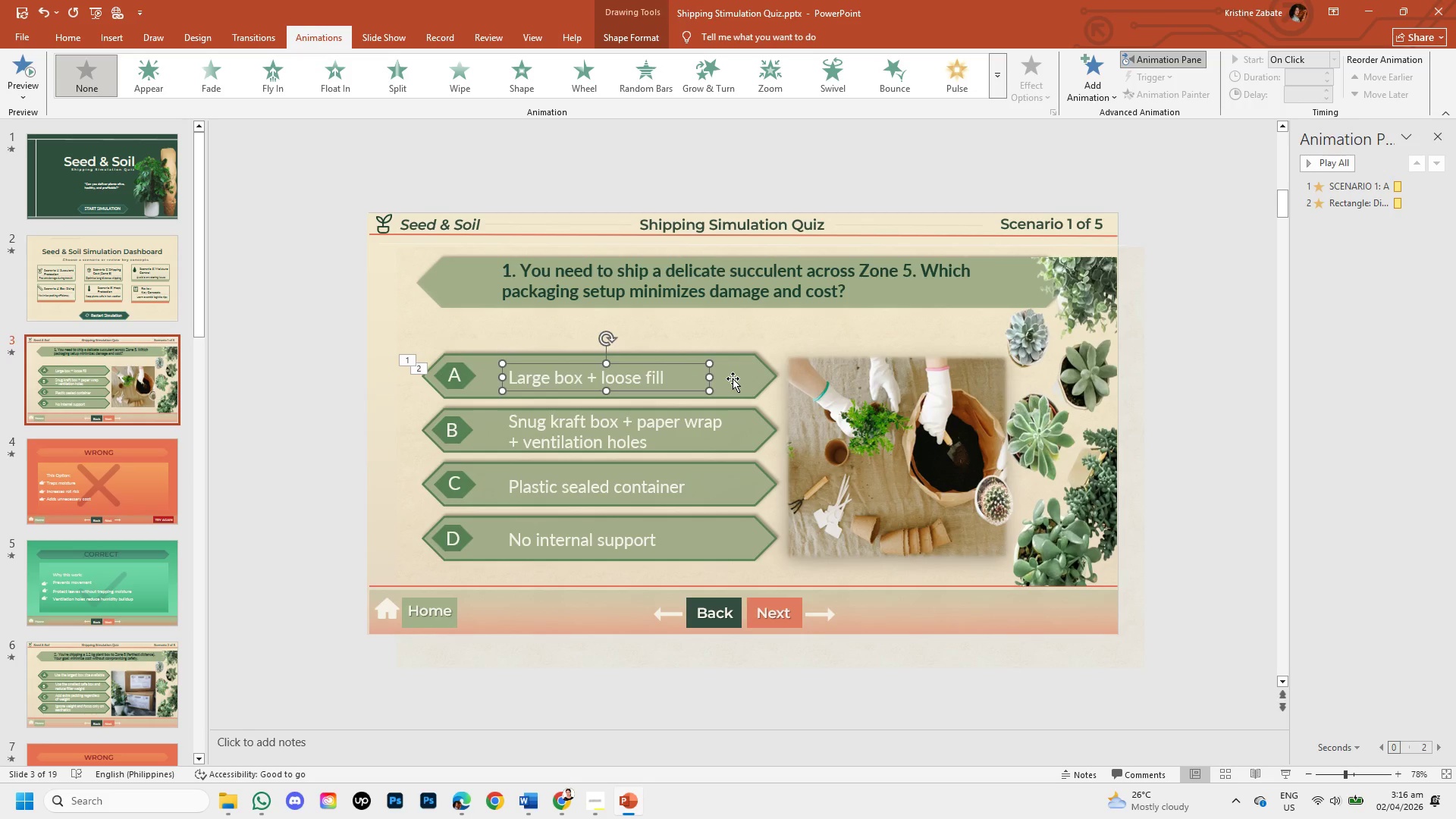 
left_click([733, 378])
 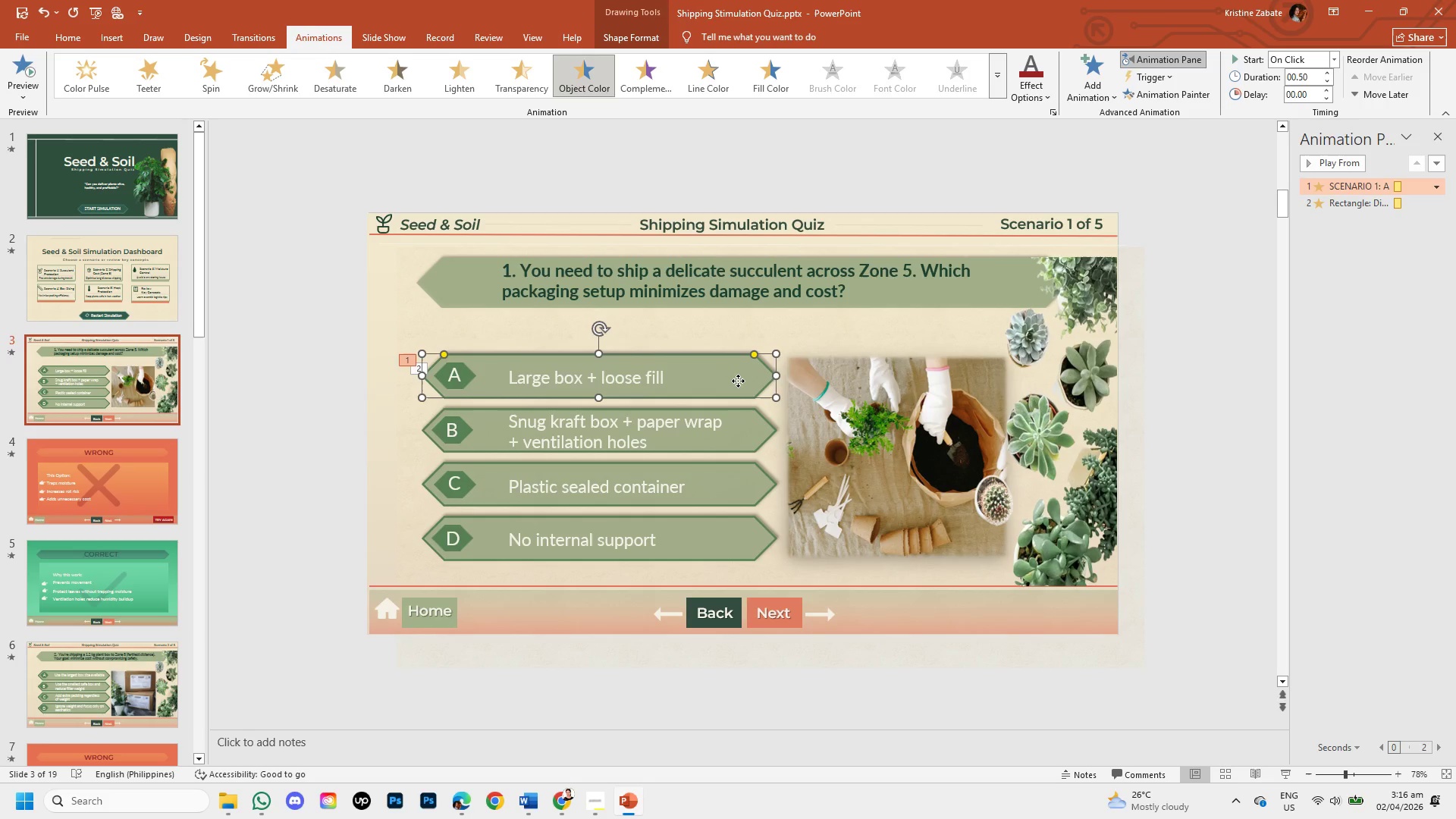 
left_click([738, 381])
 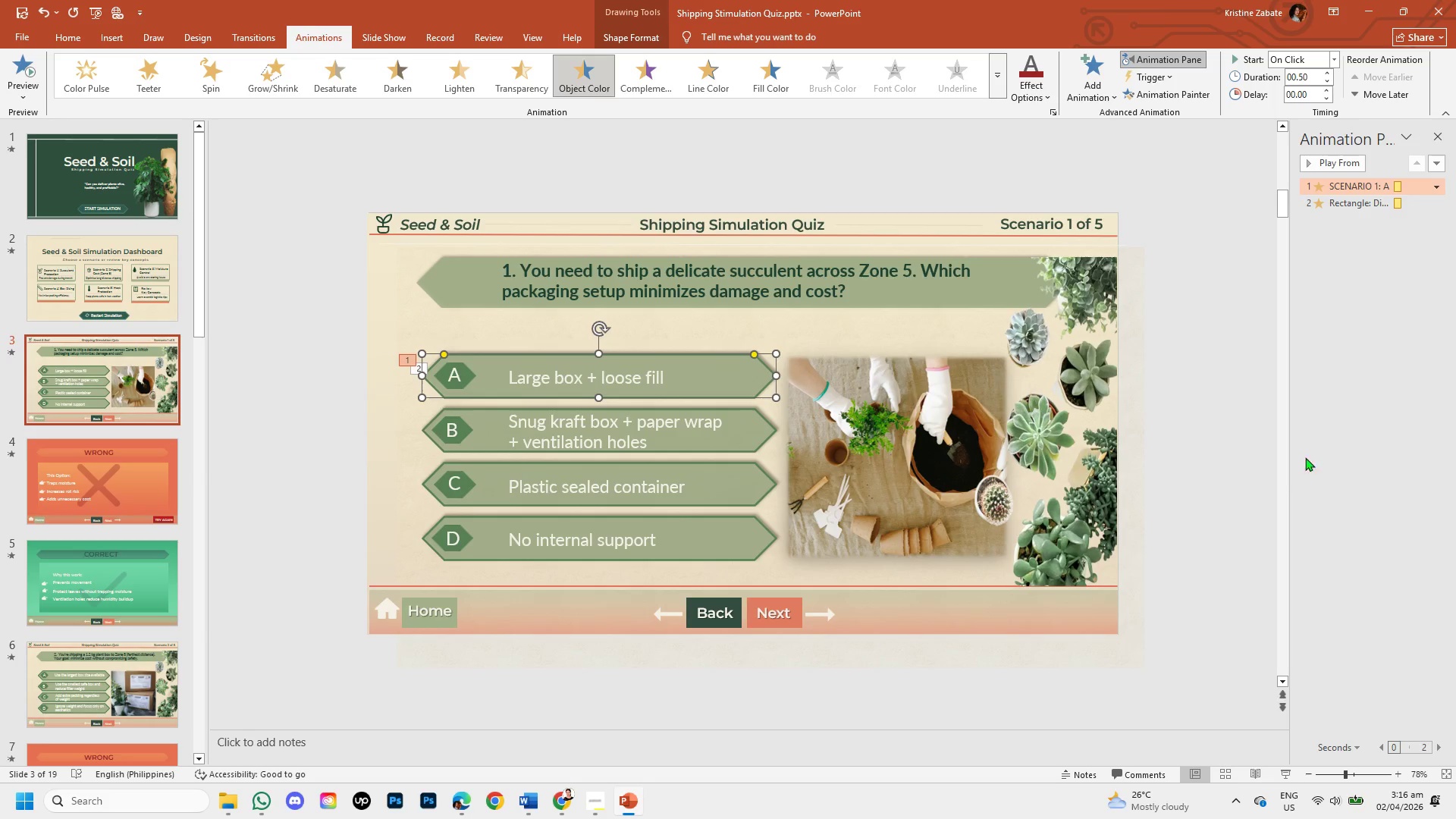 
wait(18.05)
 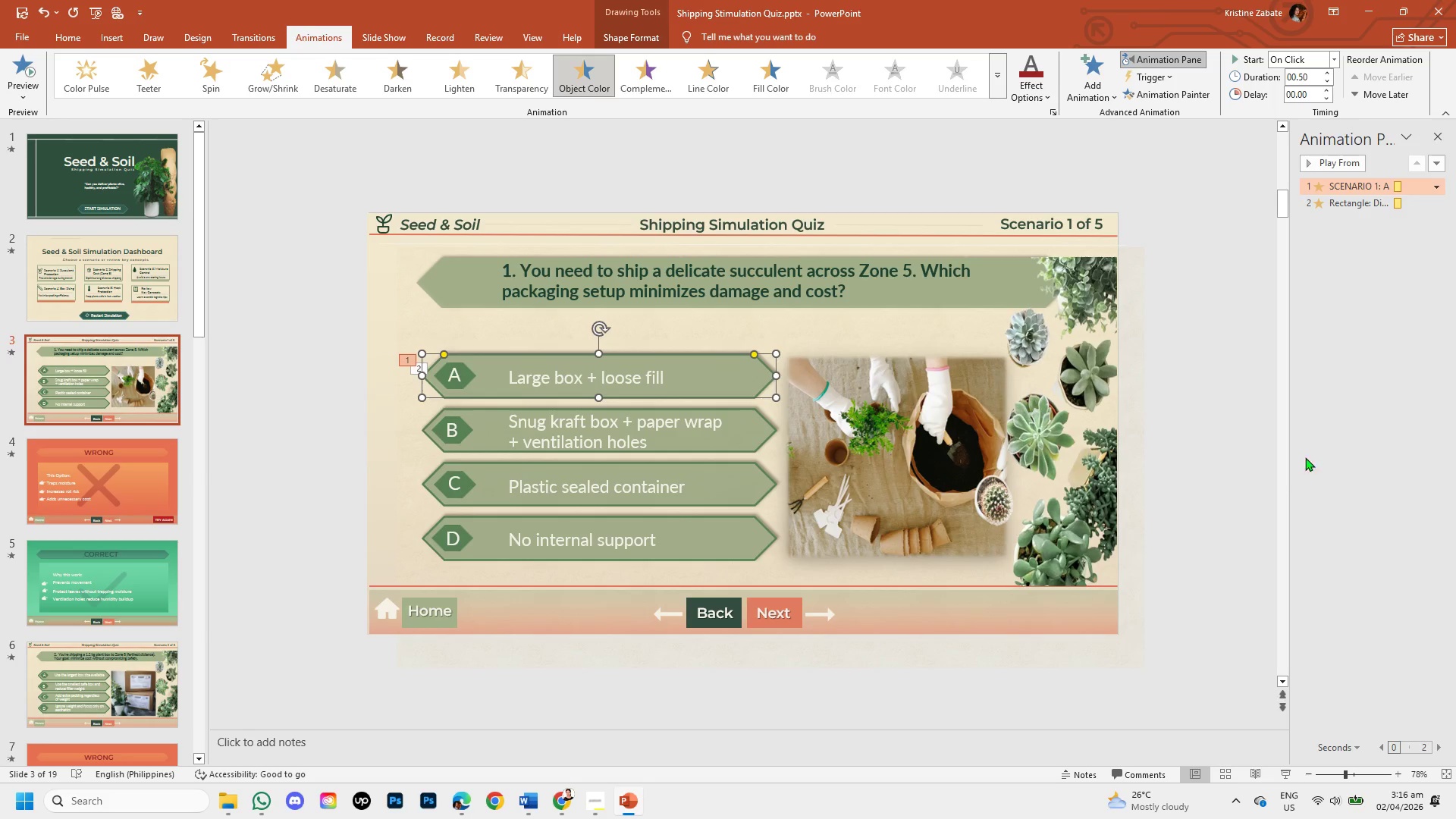 
left_click([585, 333])
 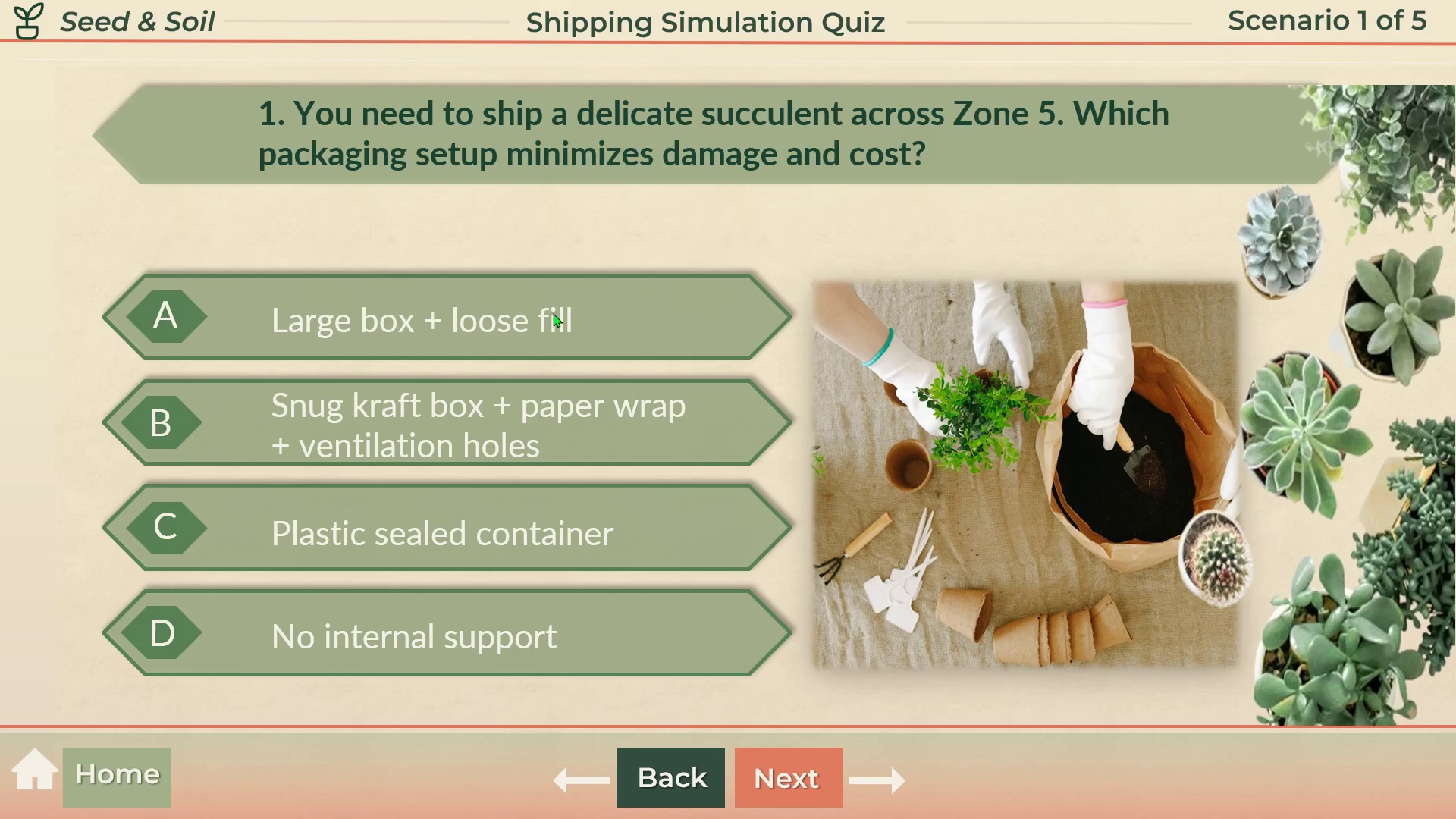 
left_click([553, 313])
 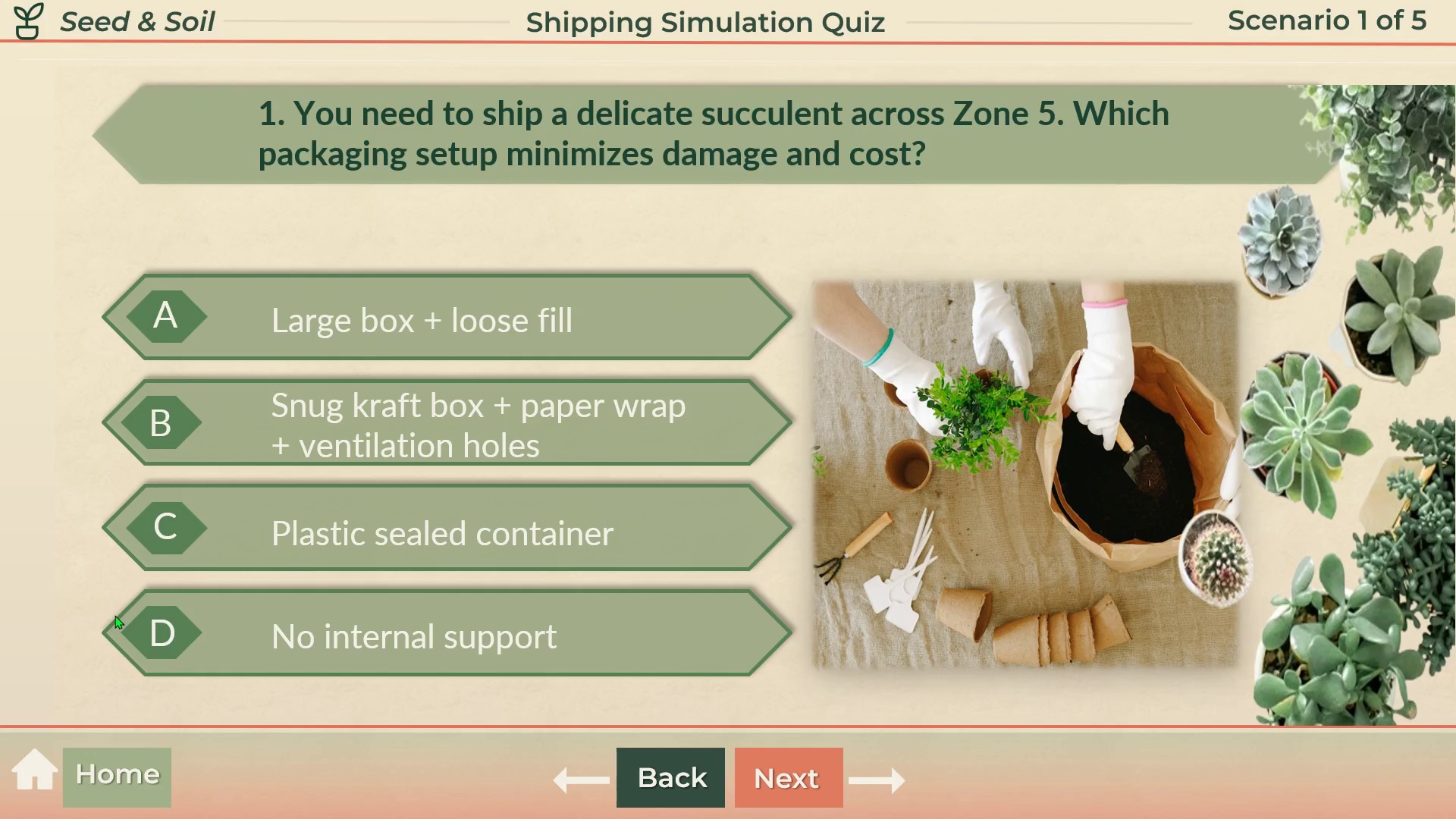 
key(Escape)
 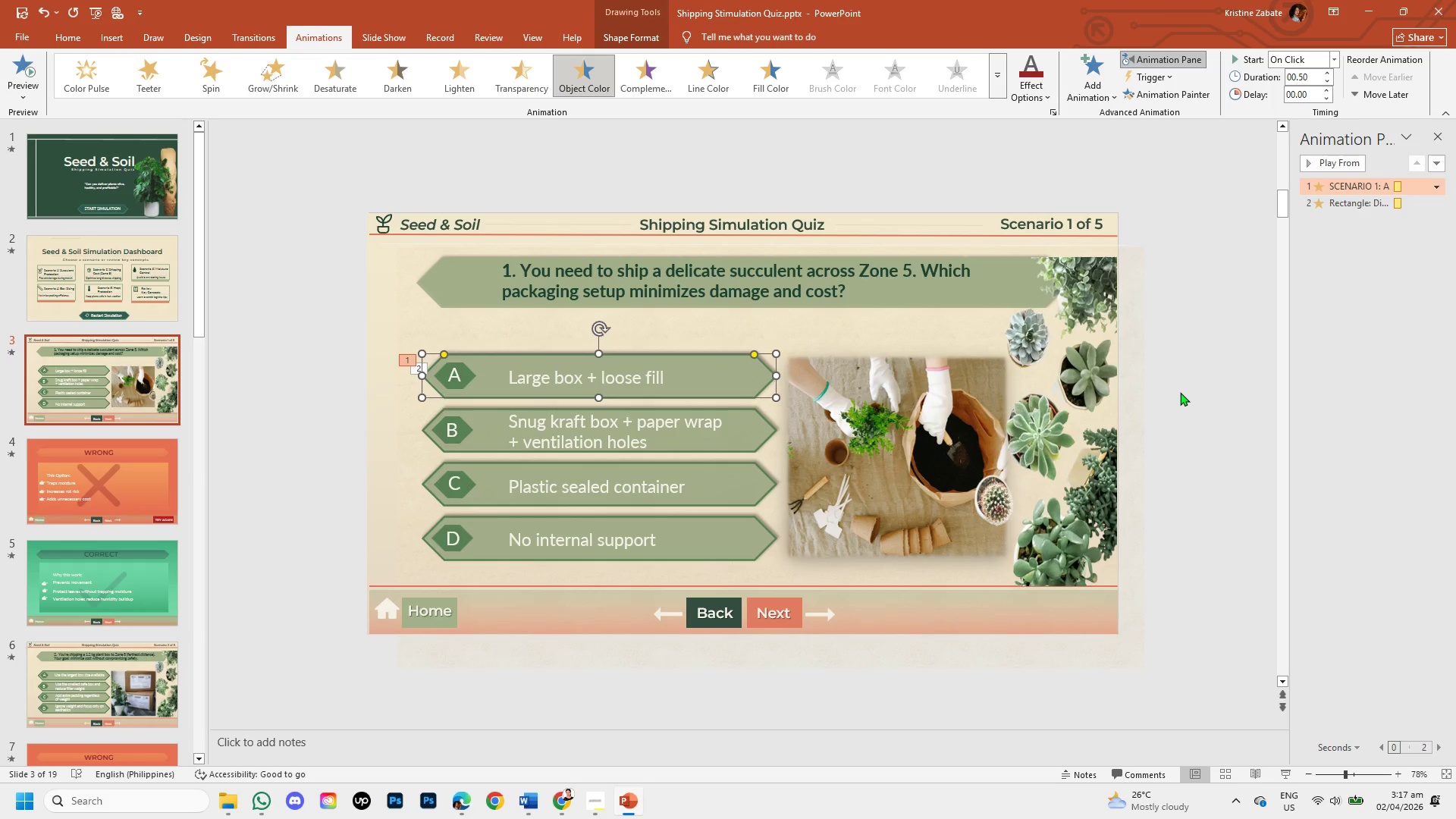 
wait(12.41)
 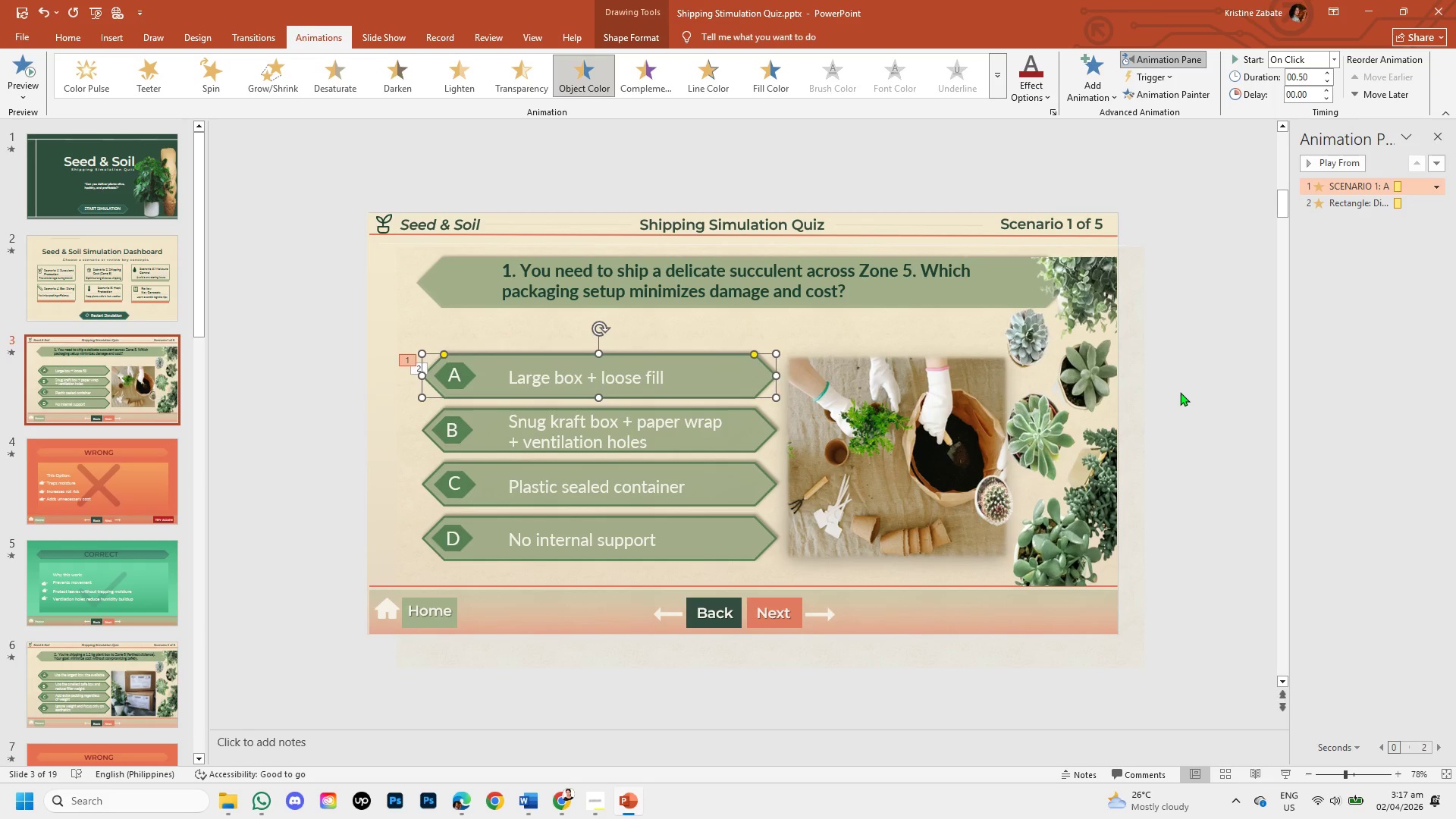 
mouse_move([1358, 222])
 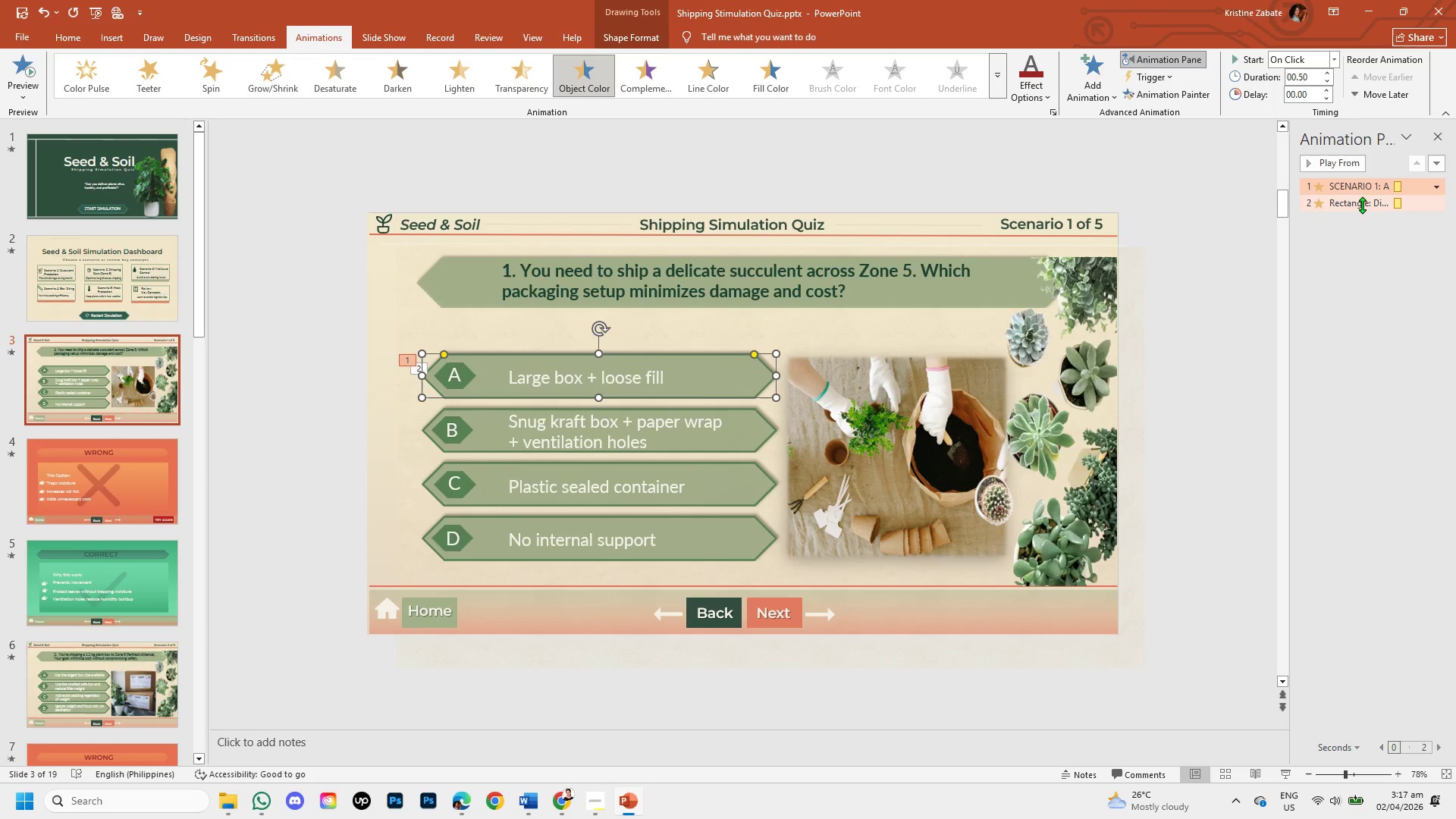 
left_click([1363, 202])
 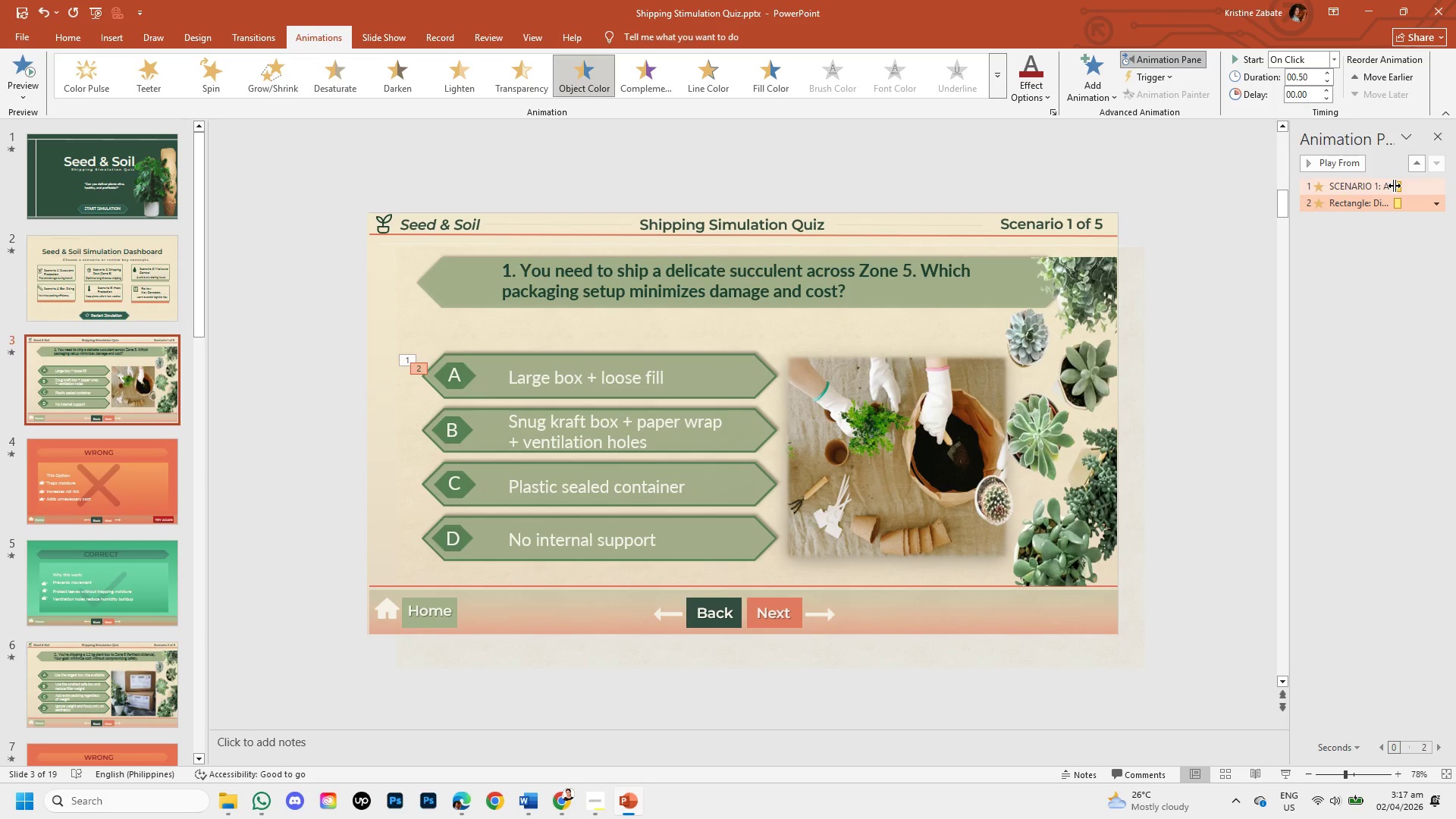 
wait(20.22)
 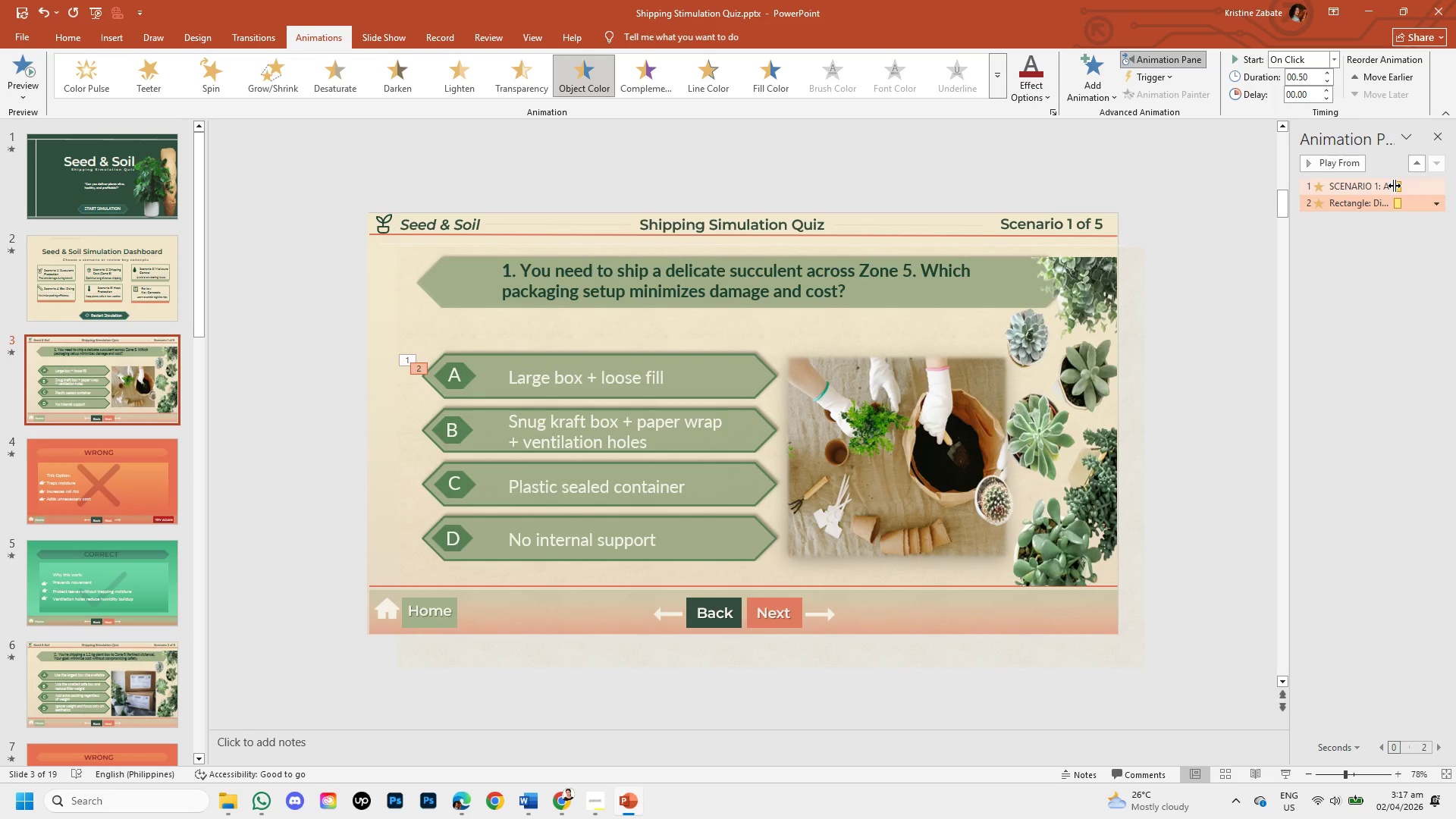 
left_click([1433, 205])
 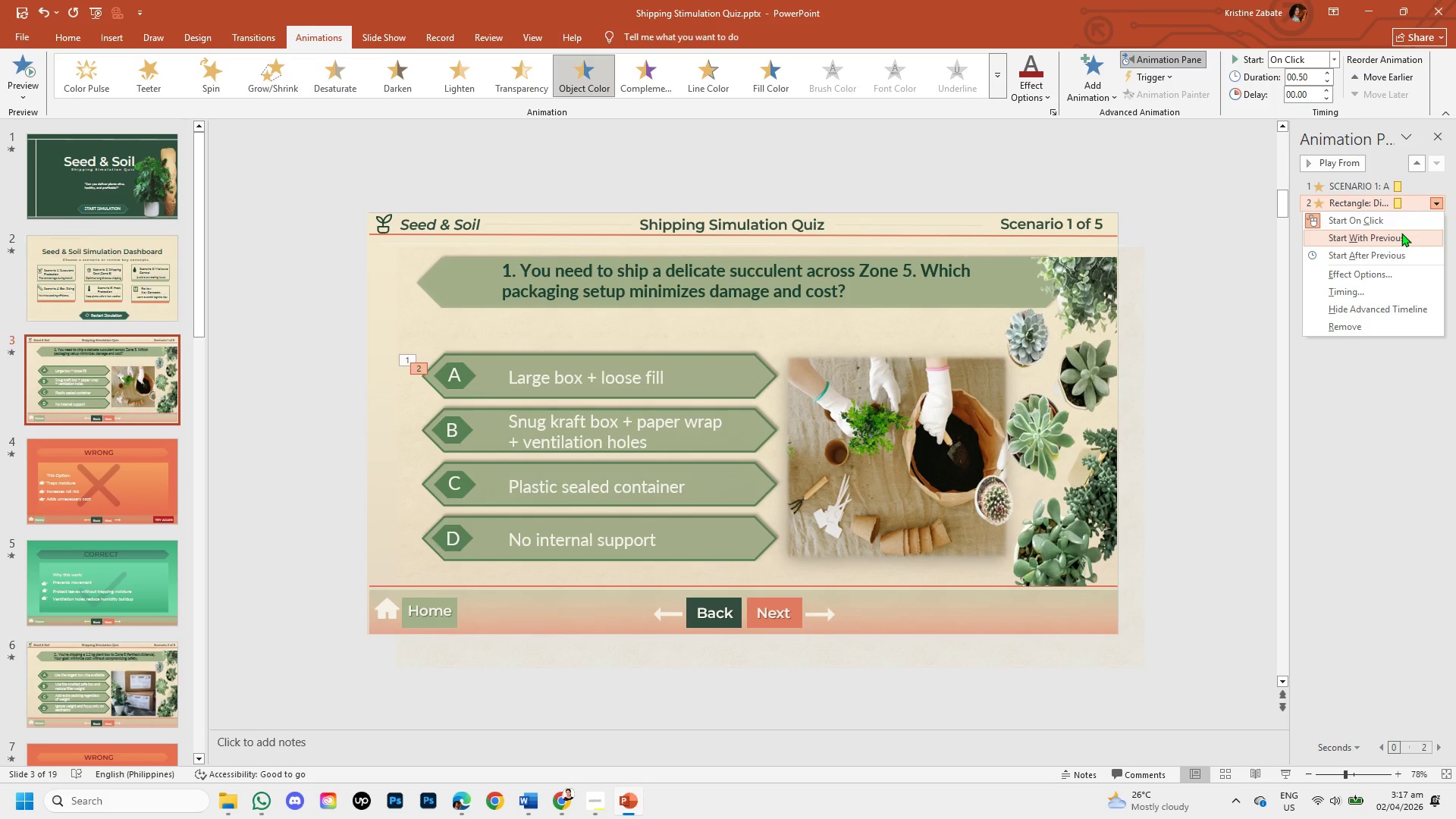 
wait(9.09)
 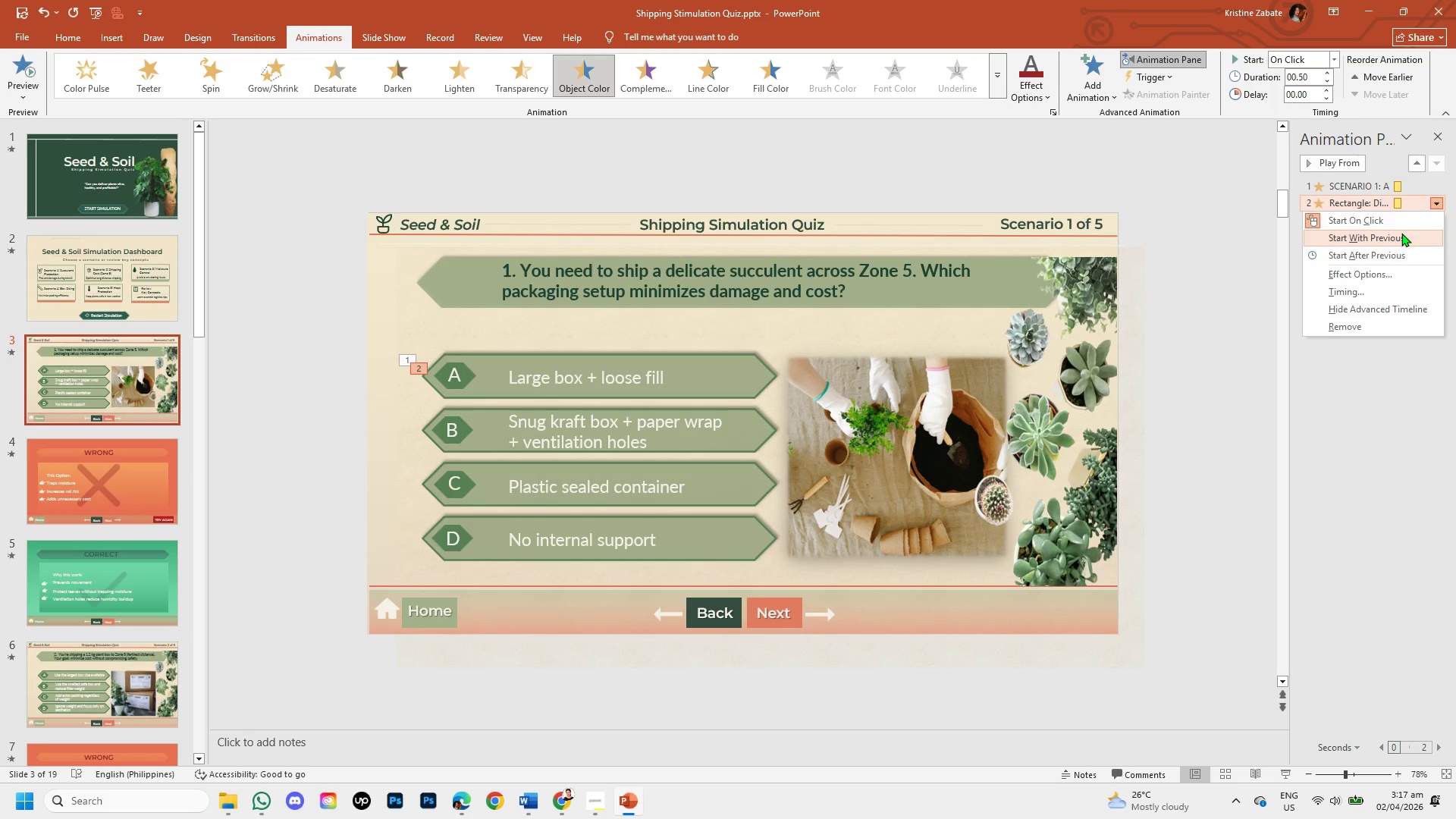 
left_click([1387, 234])
 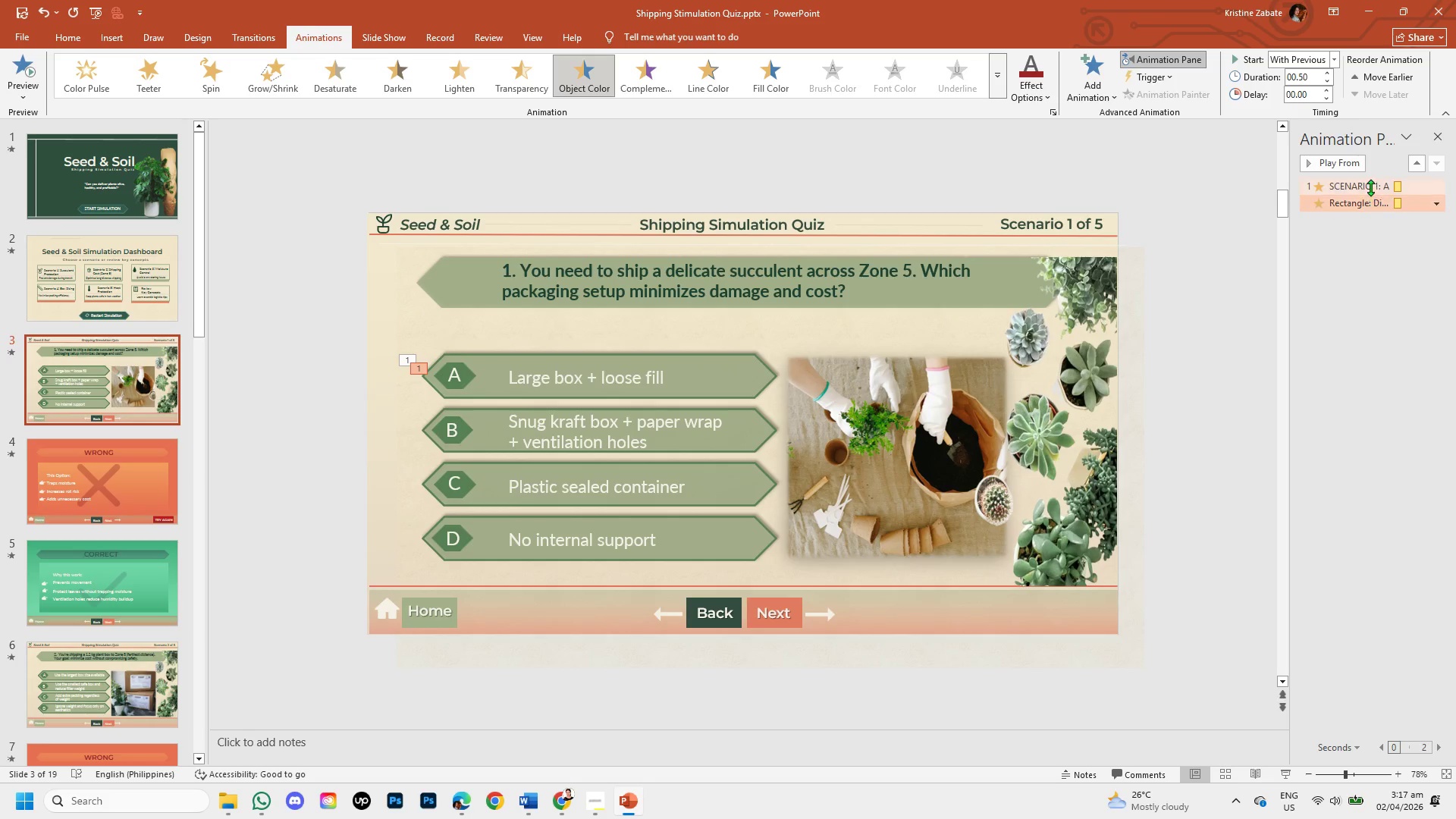 
left_click([1370, 187])
 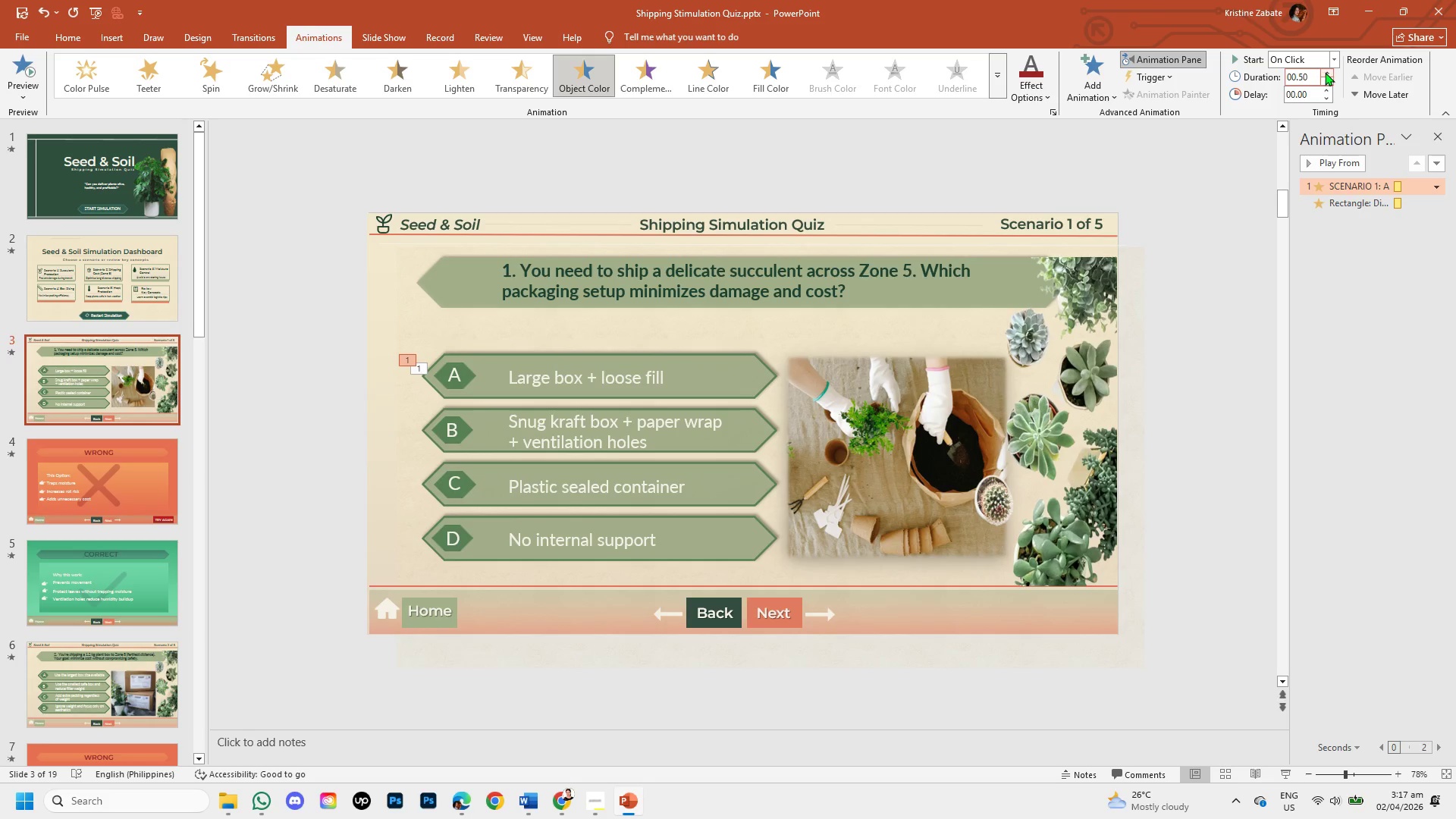 
left_click([1326, 73])
 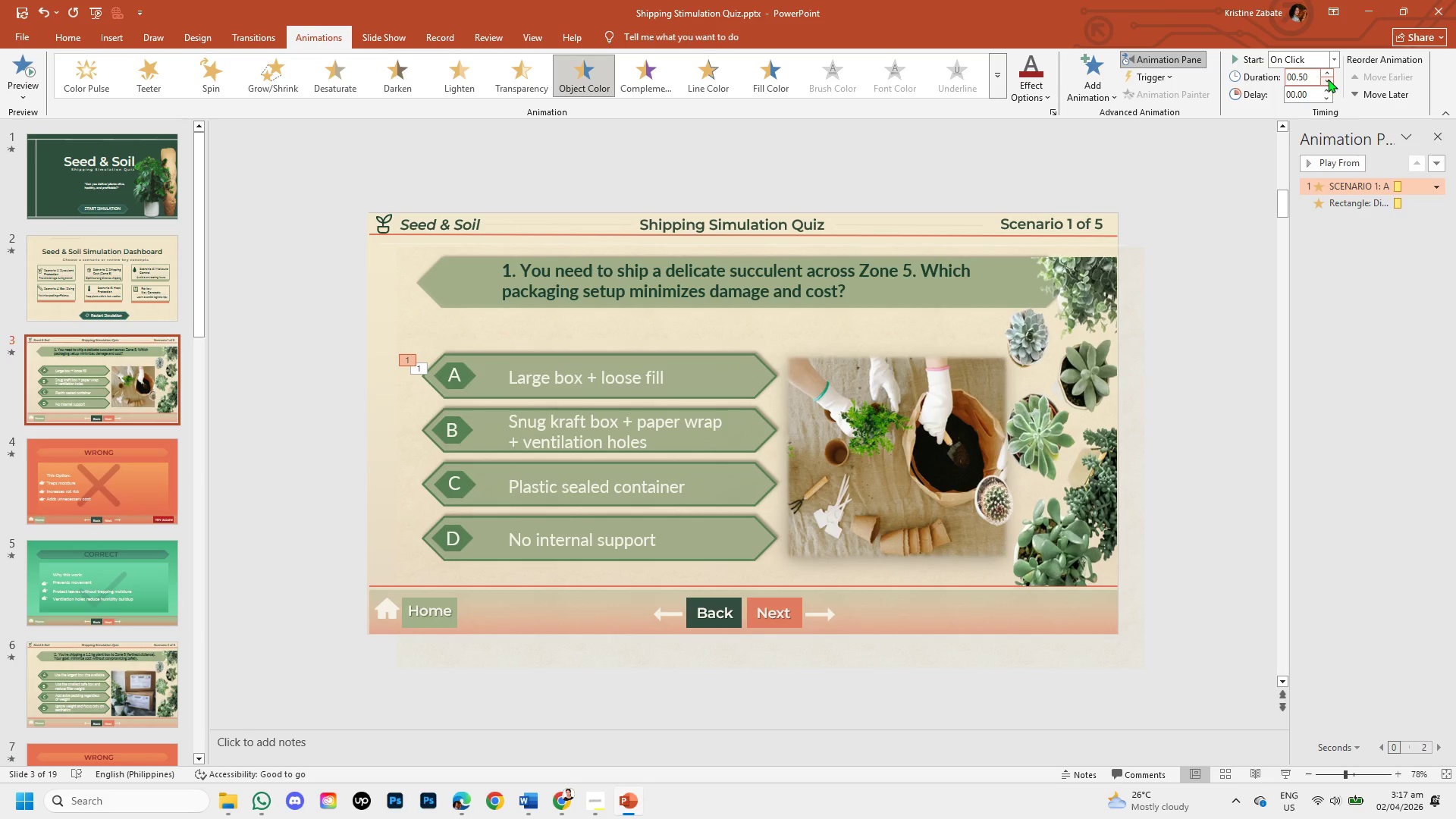 
double_click([1328, 79])
 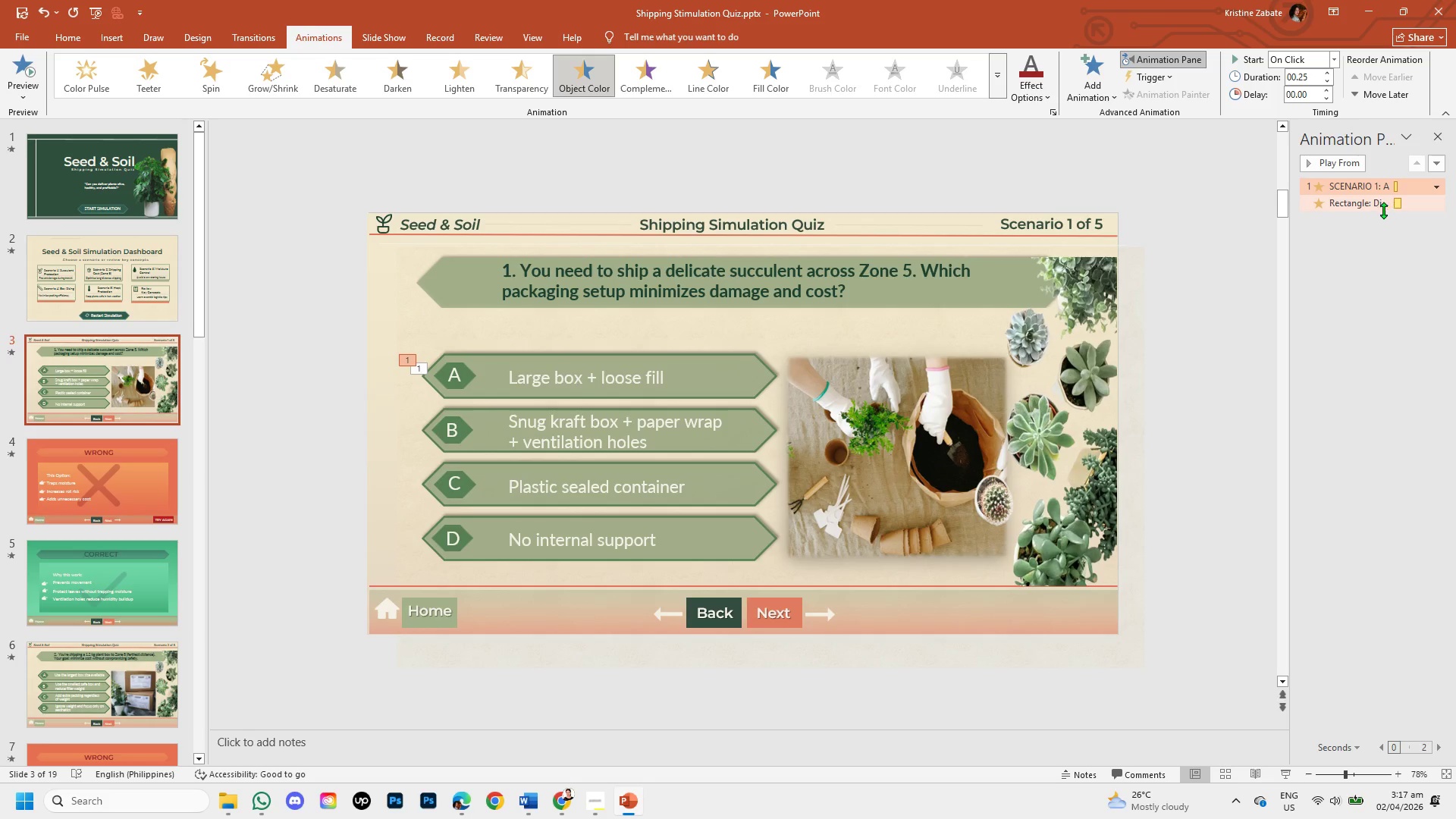 
left_click([1379, 208])
 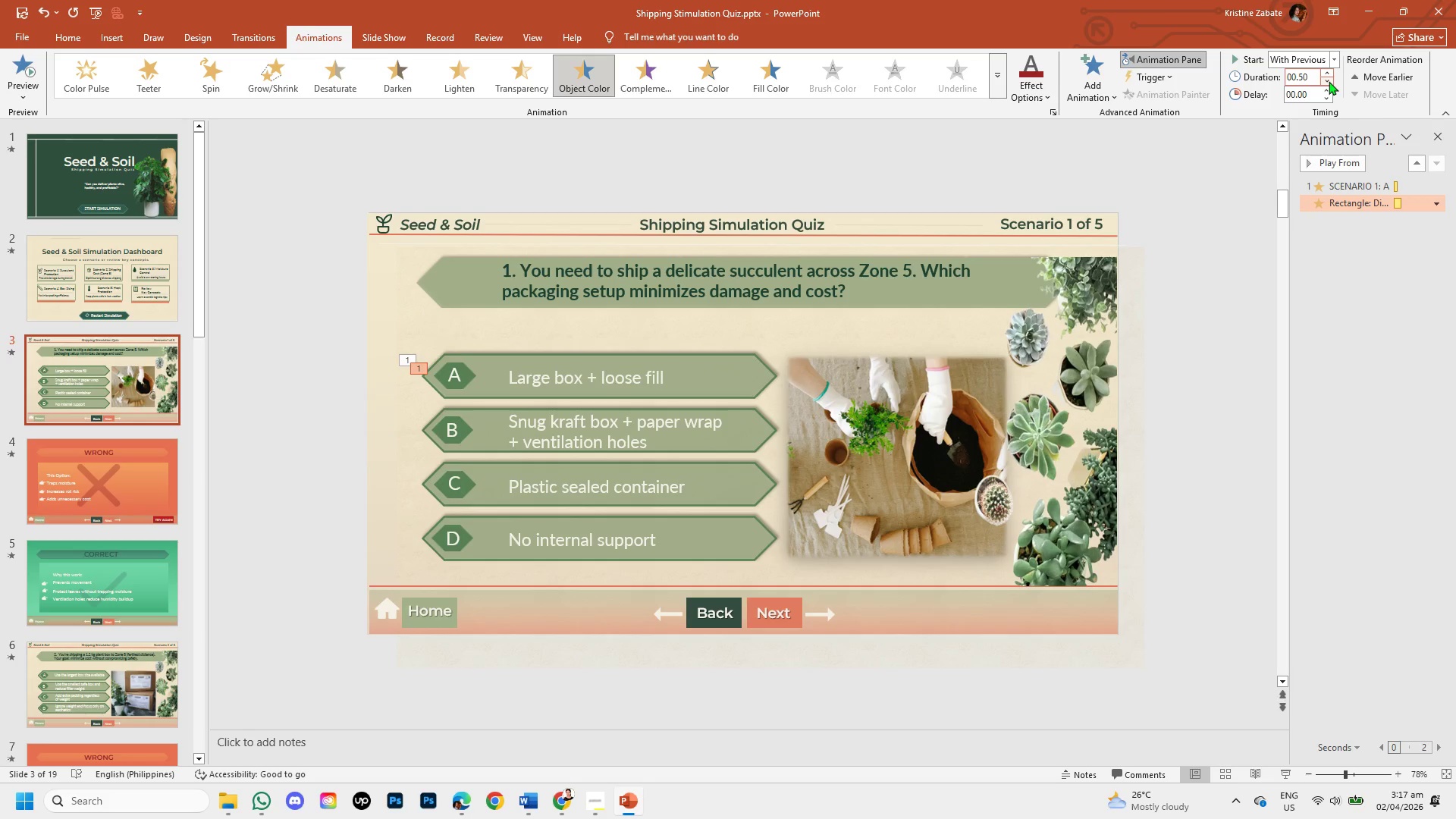 
left_click([1329, 81])
 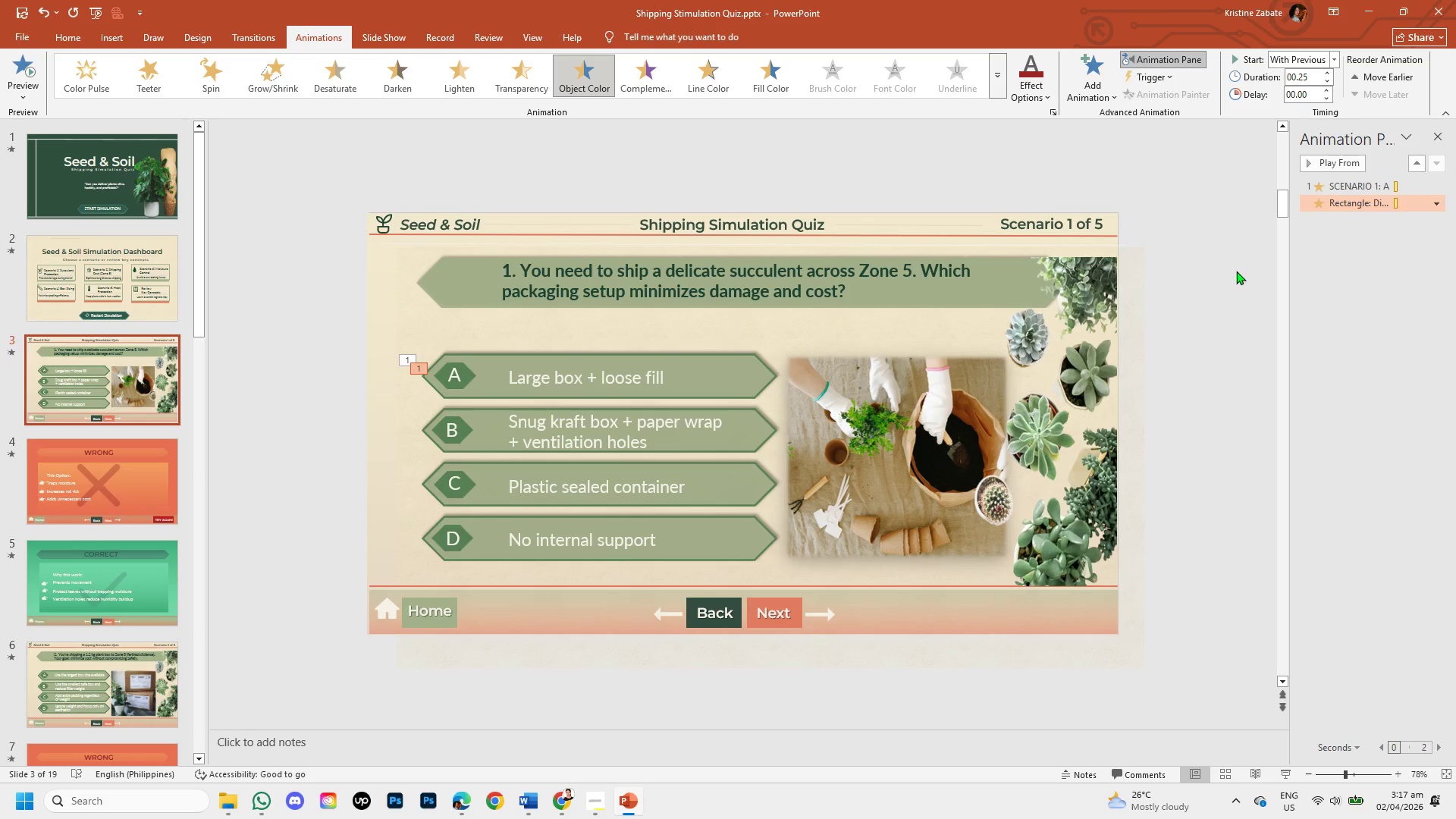 
left_click([1233, 274])
 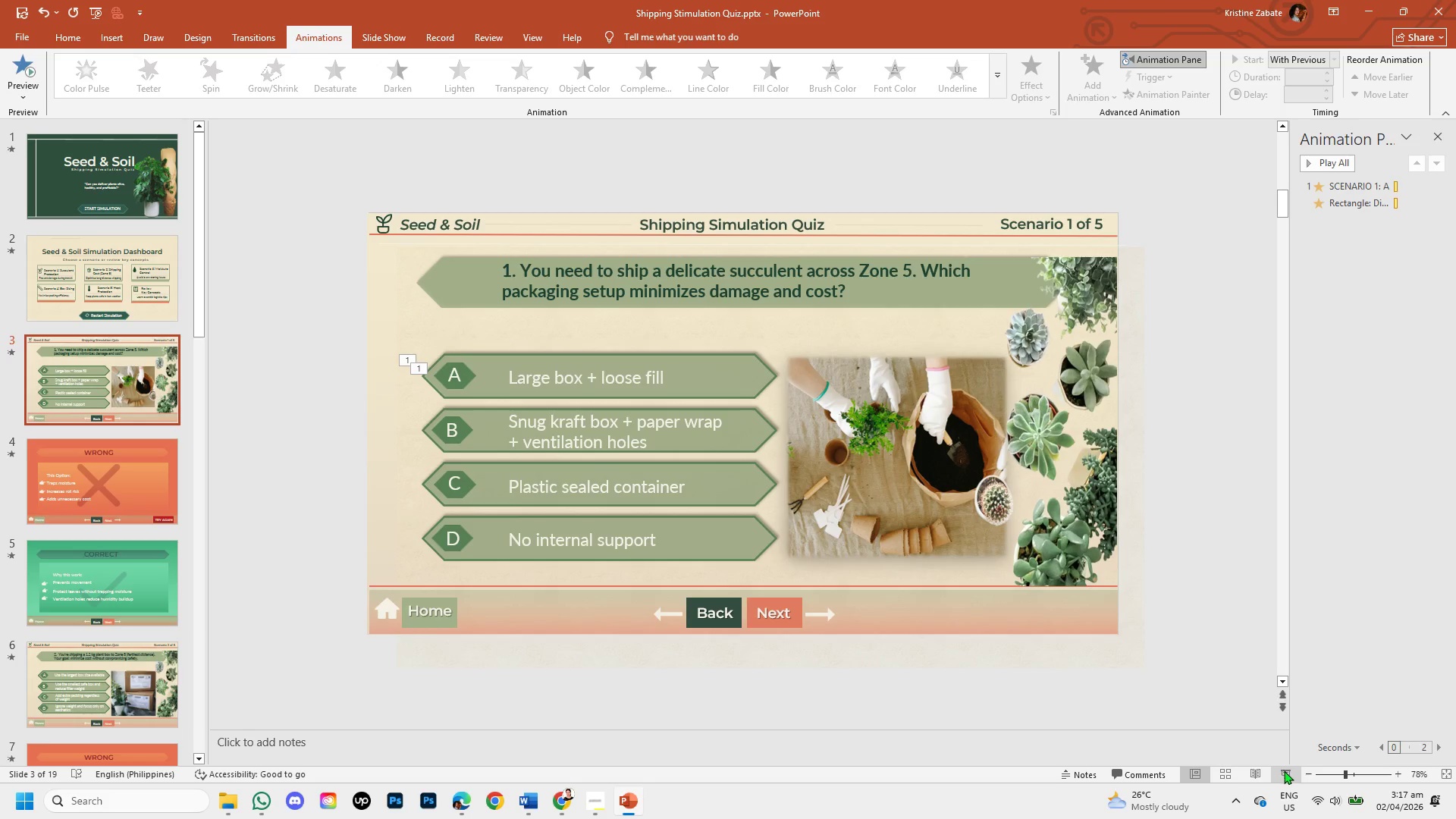 
left_click([1284, 770])
 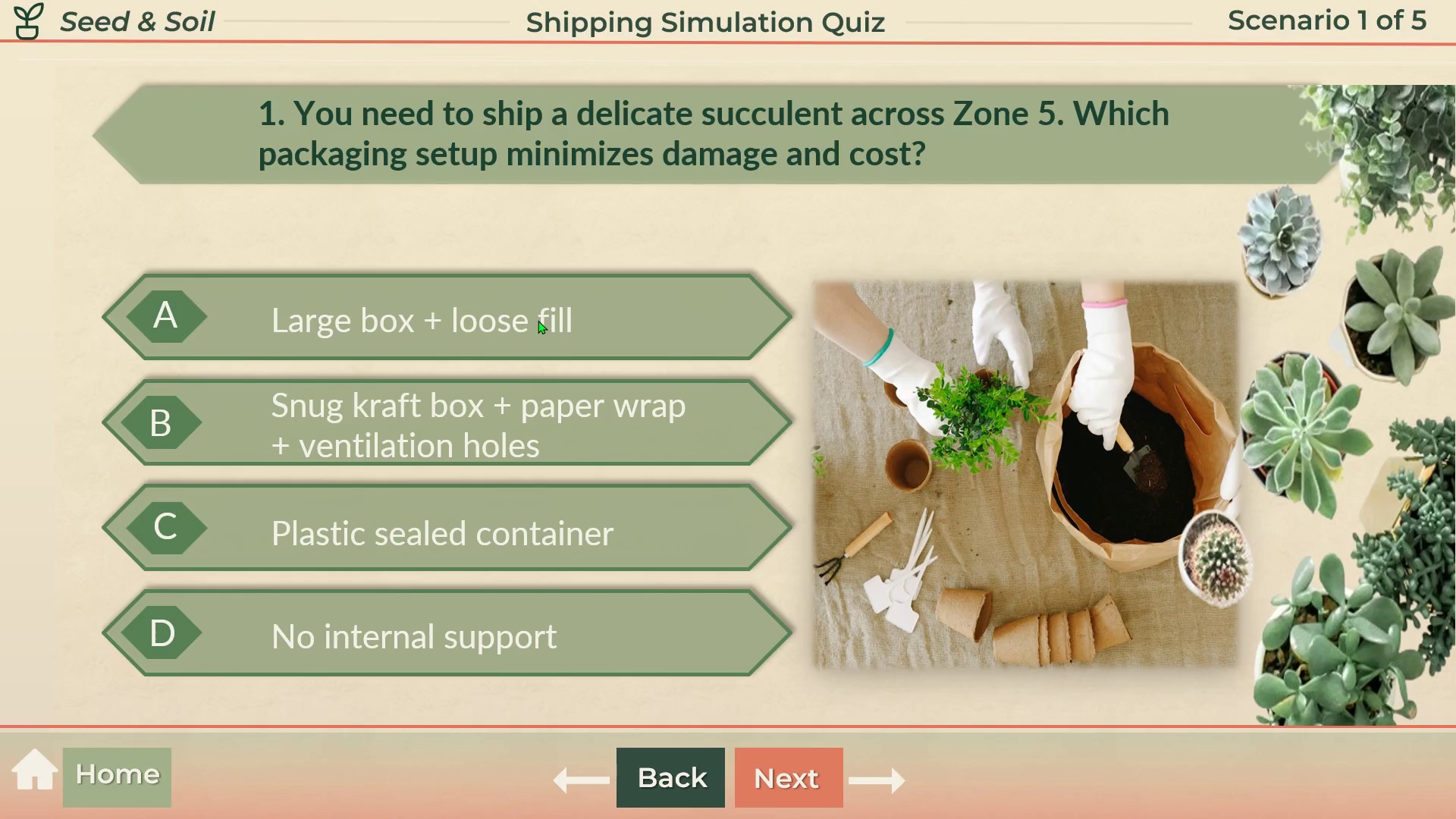 
left_click([538, 320])
 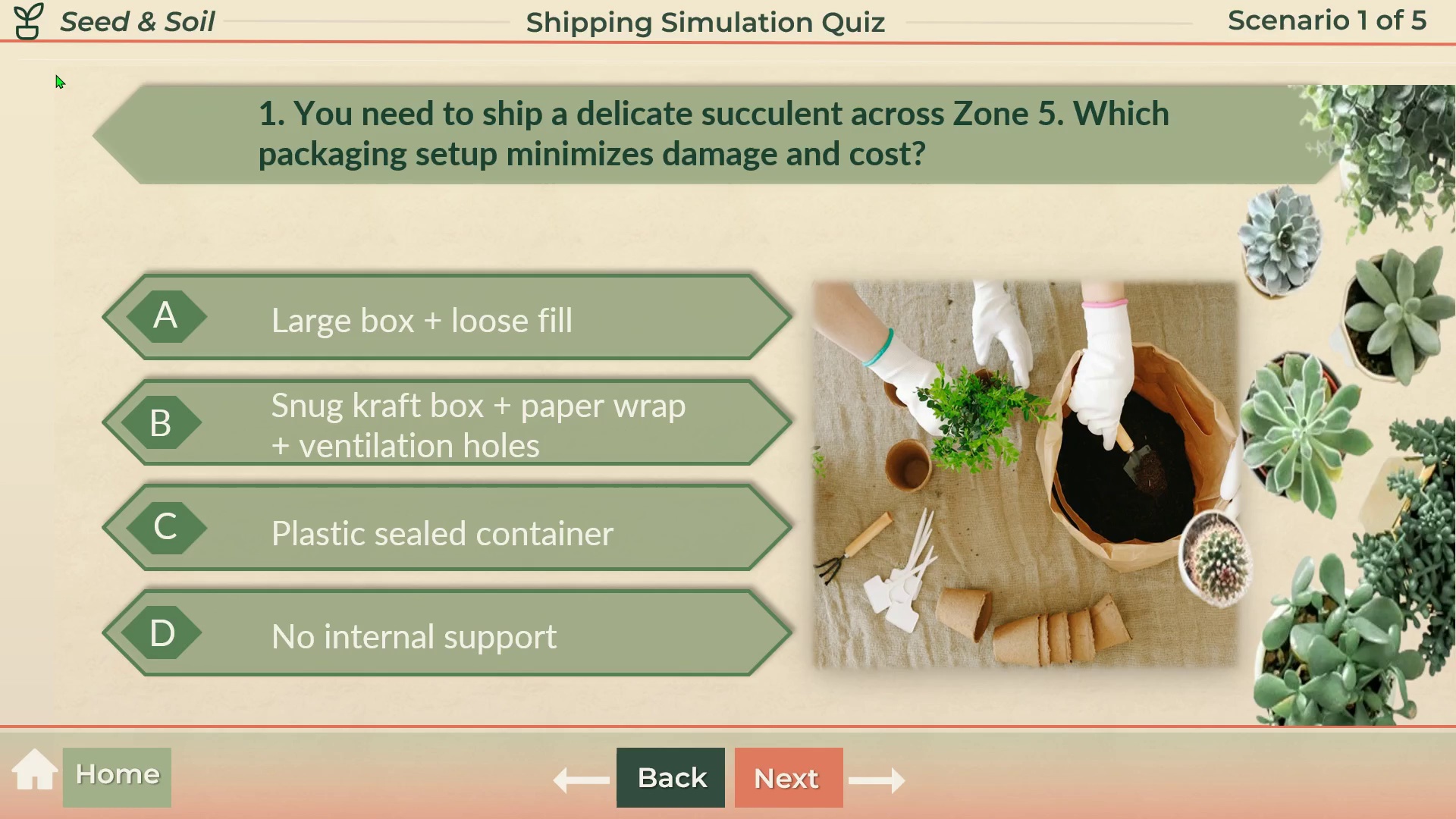 
key(Escape)
 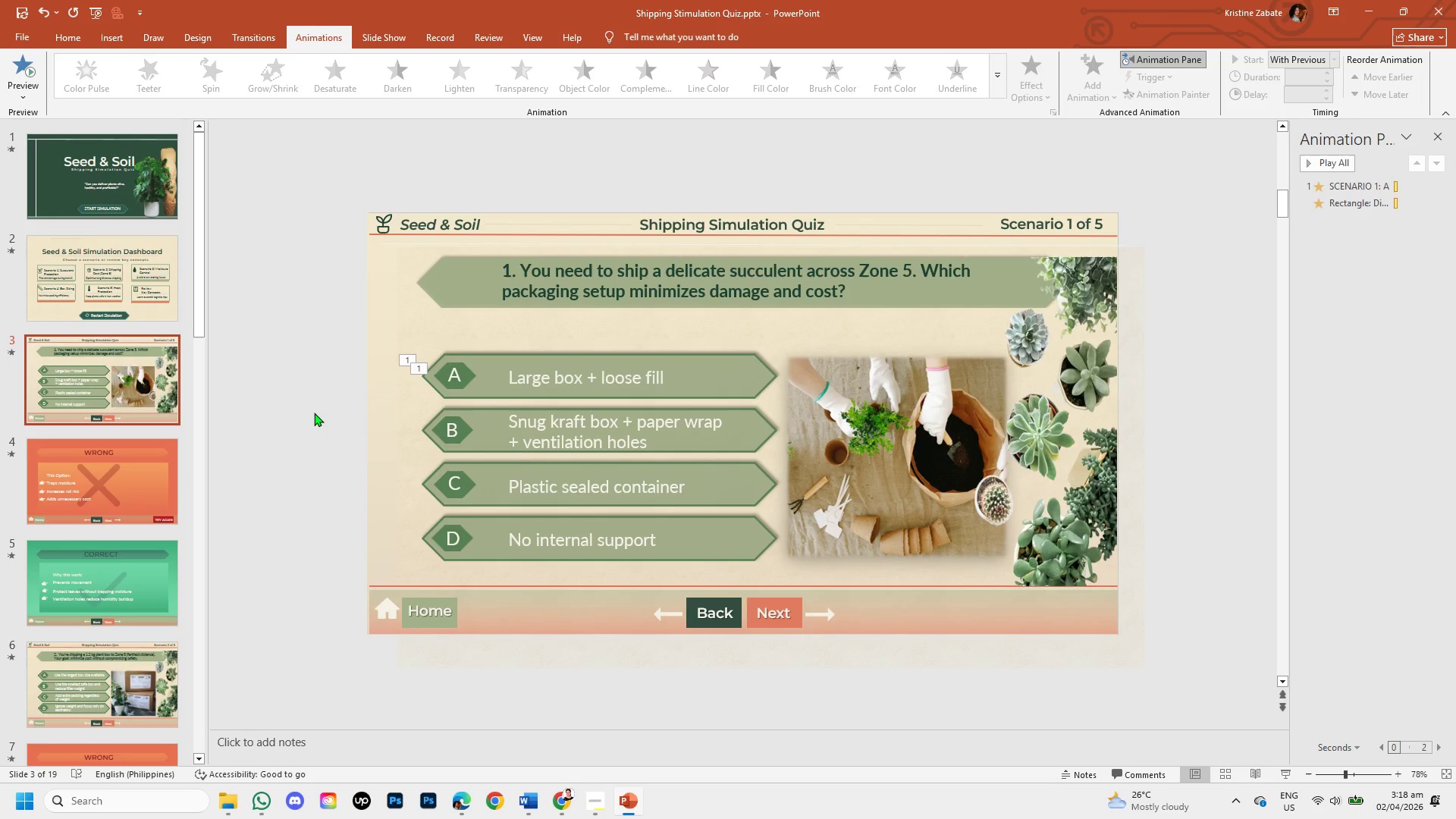 
wait(21.02)
 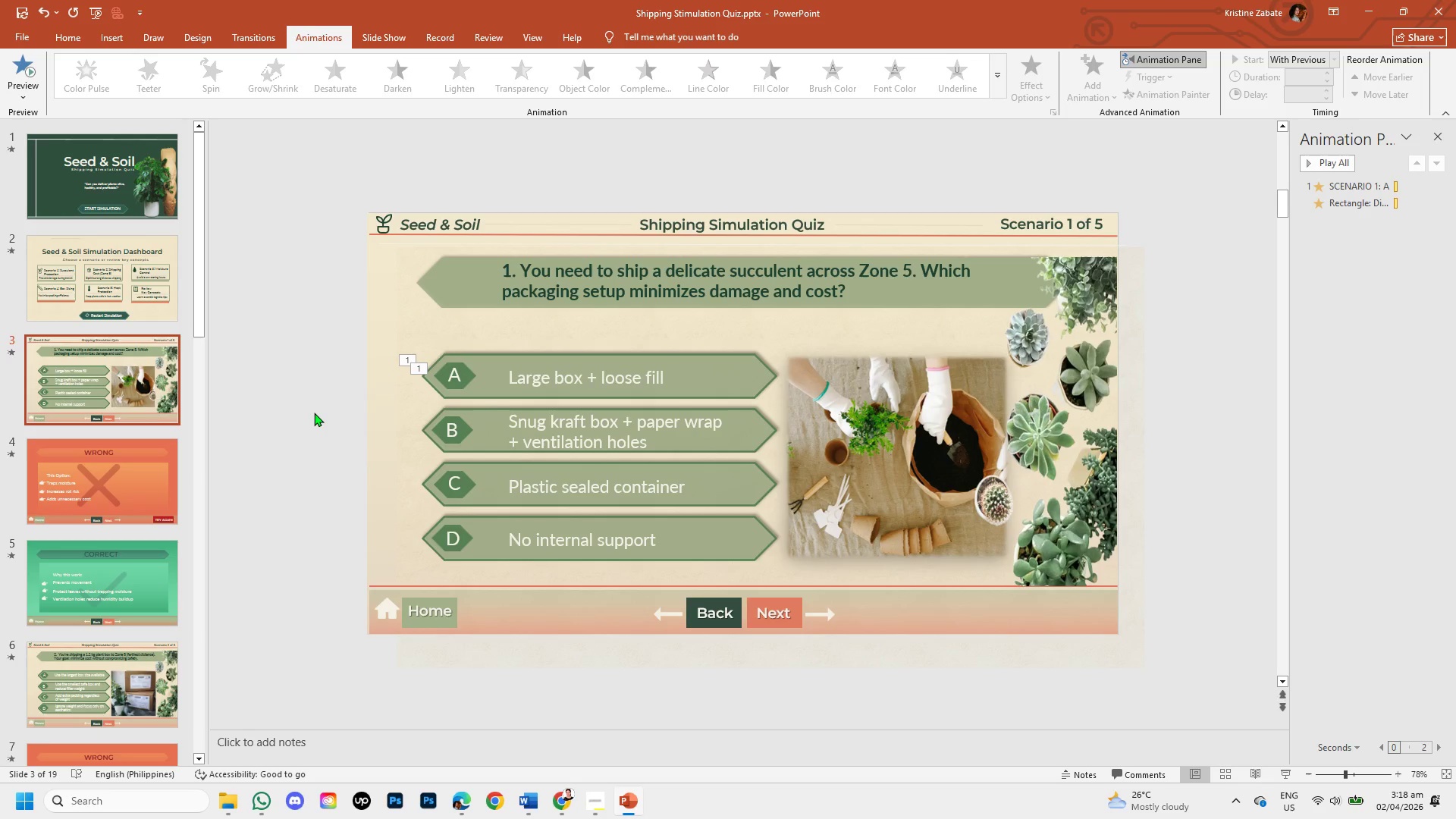 
left_click([699, 450])
 